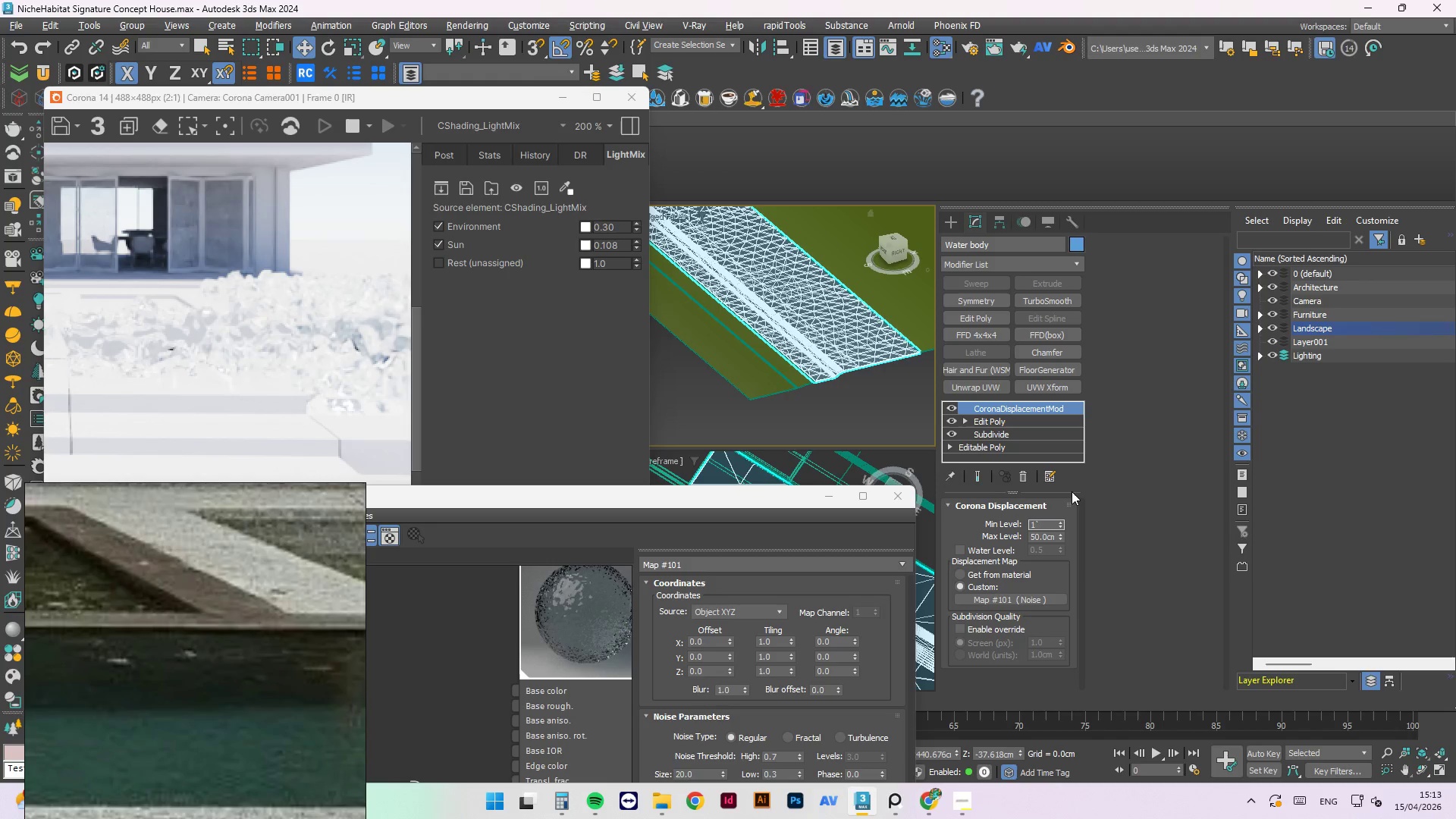 
key(Backspace)
 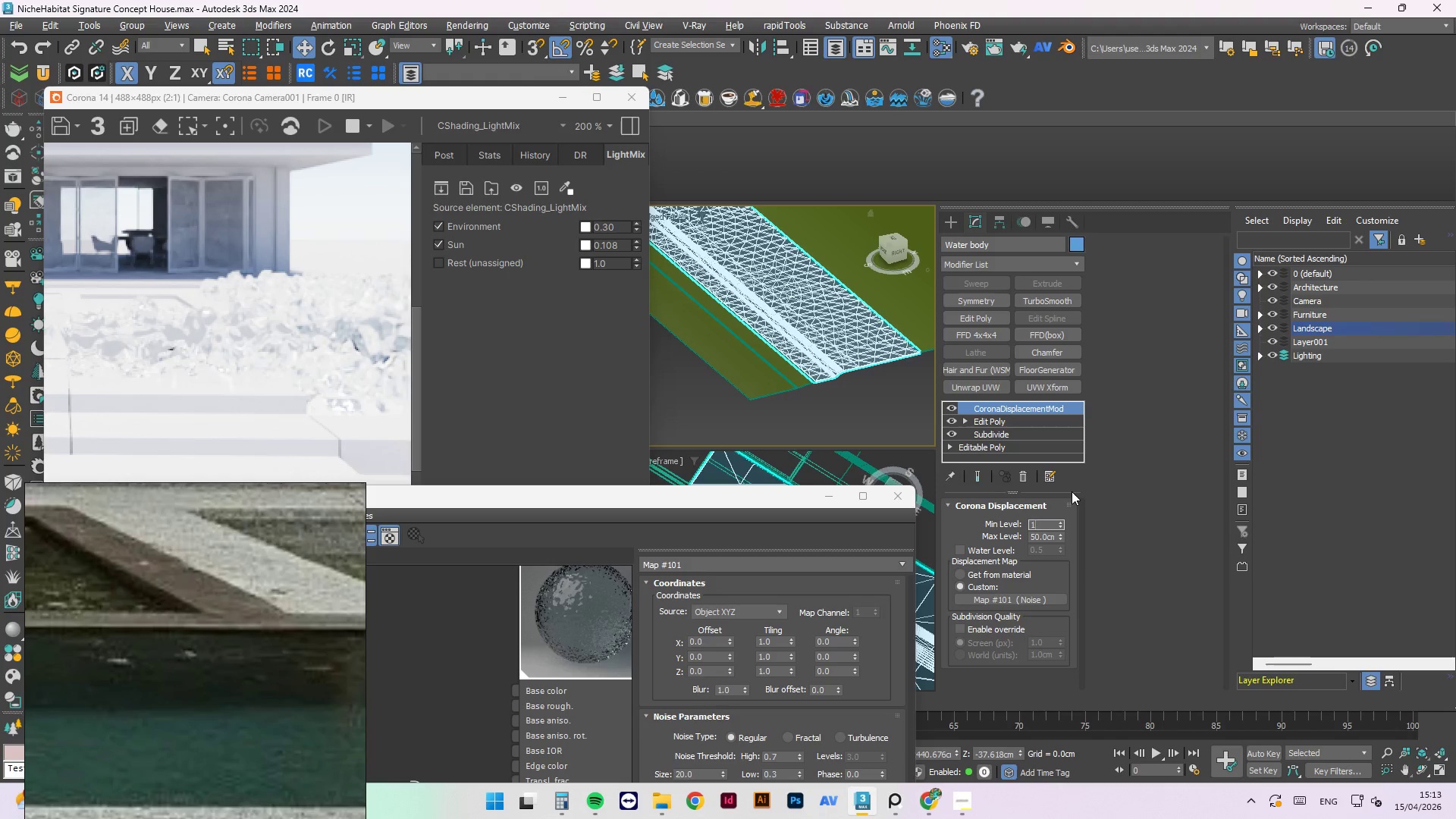 
key(Tab)
 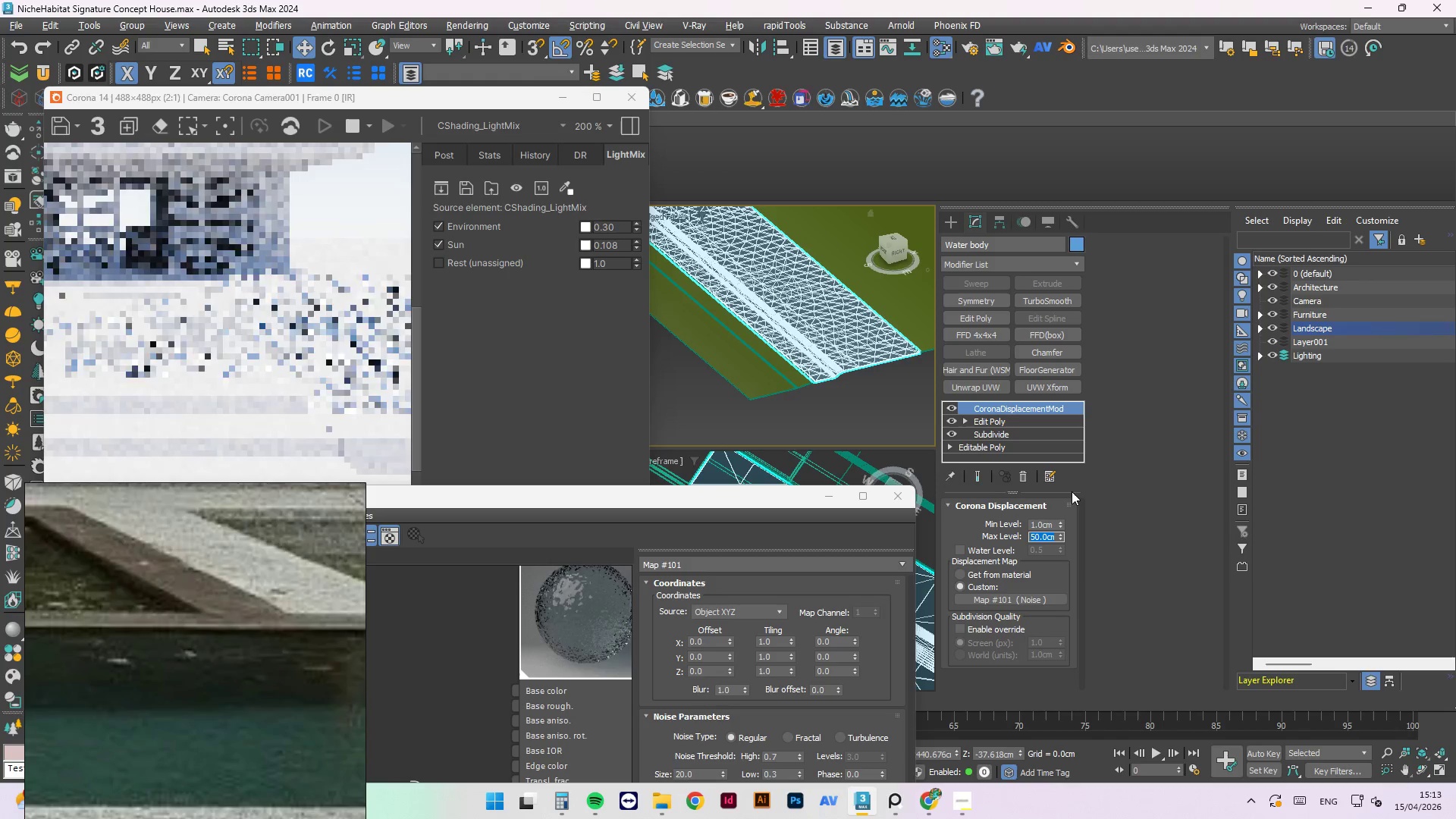 
key(Numpad2)
 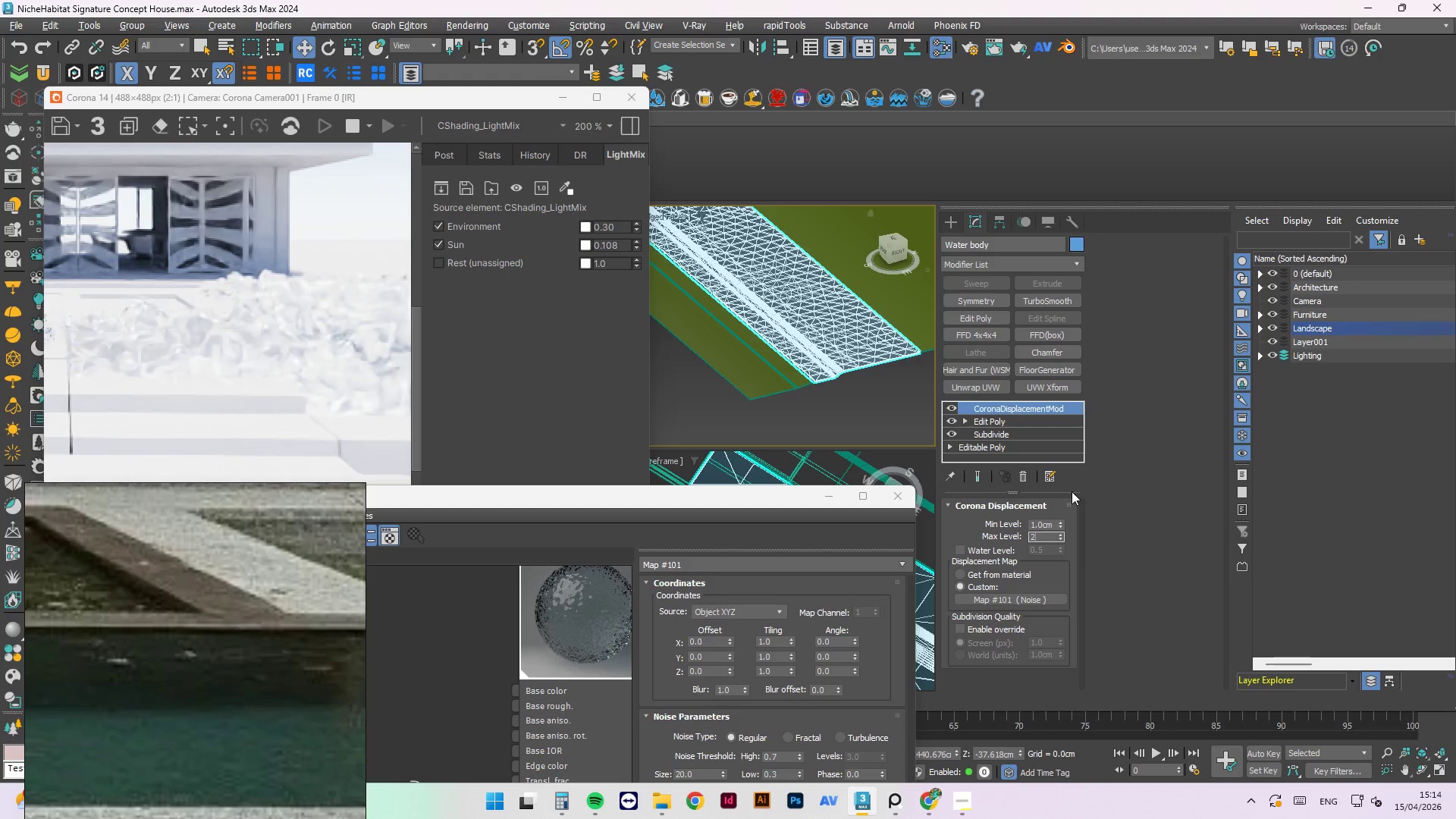 
key(NumpadEnter)
 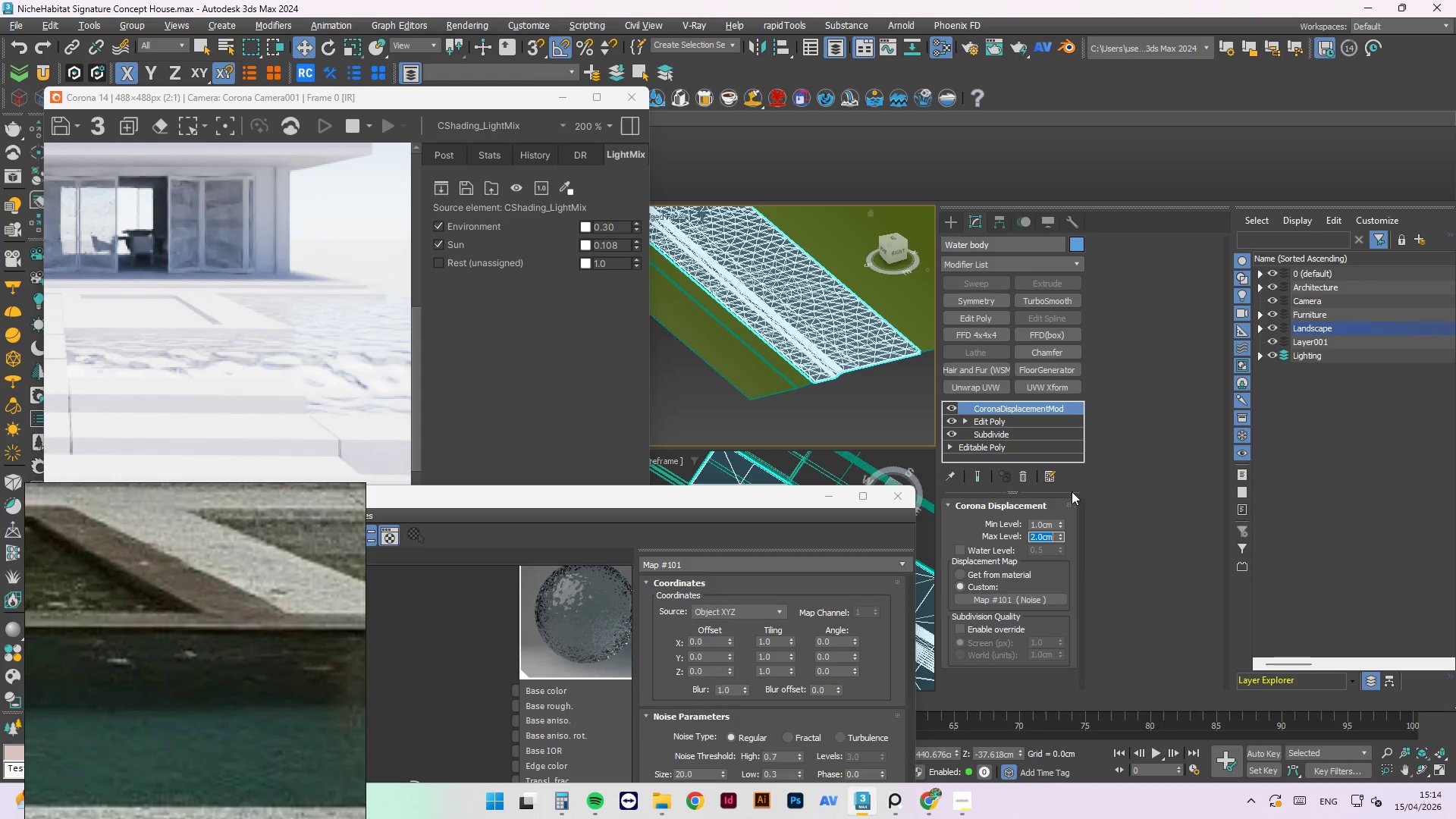 
left_click([952, 406])
 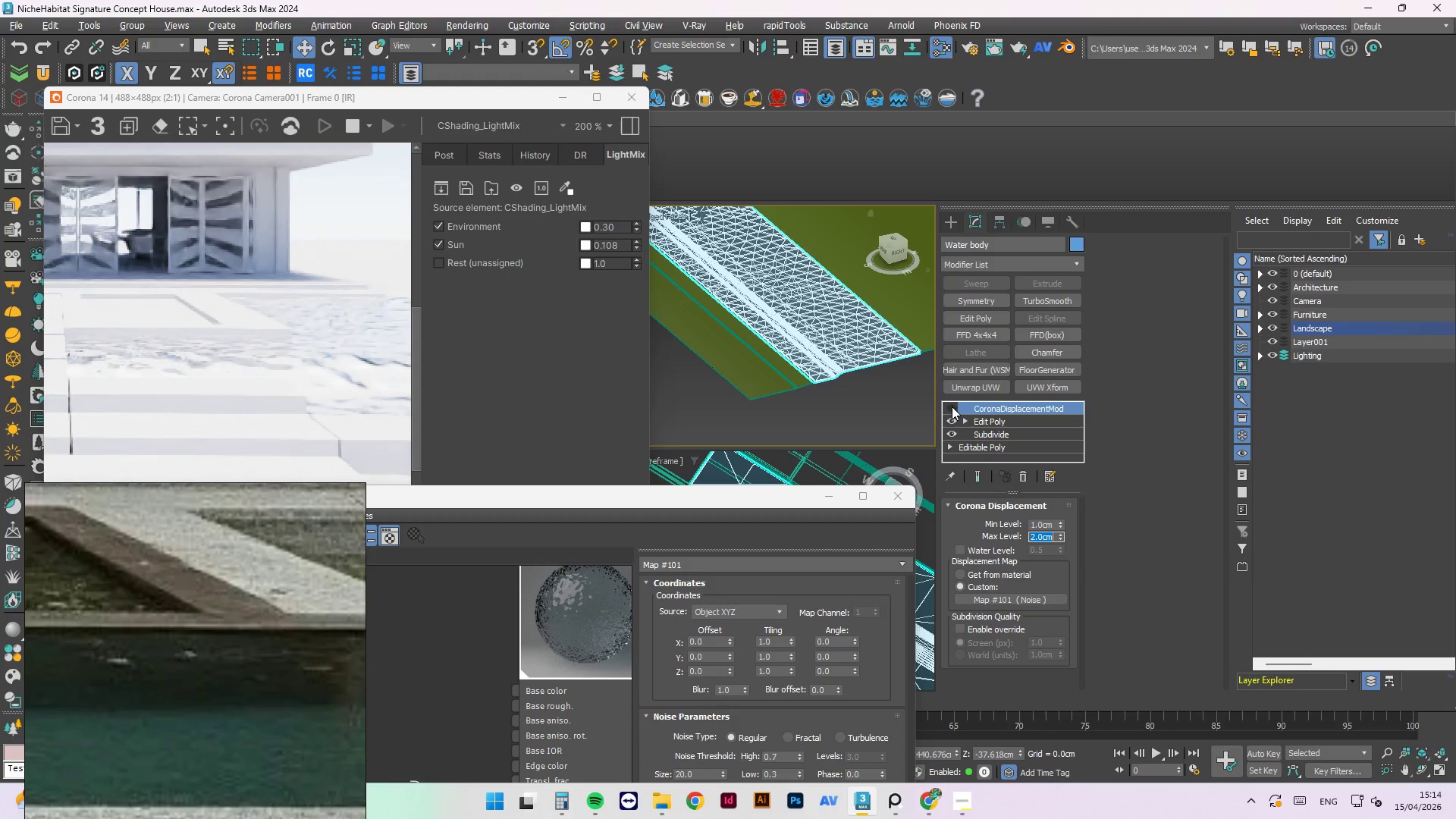 
left_click([952, 406])
 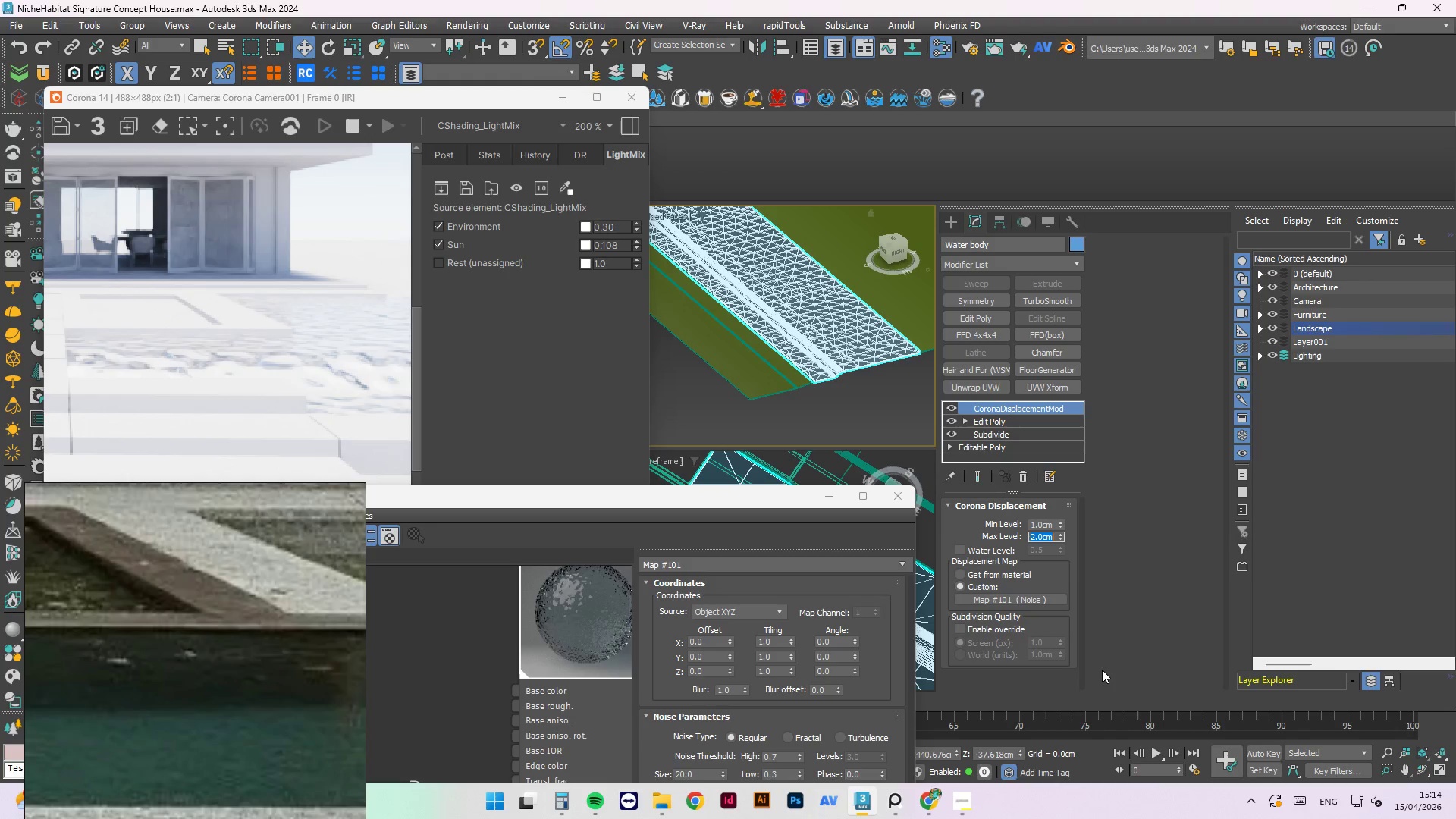 
wait(12.09)
 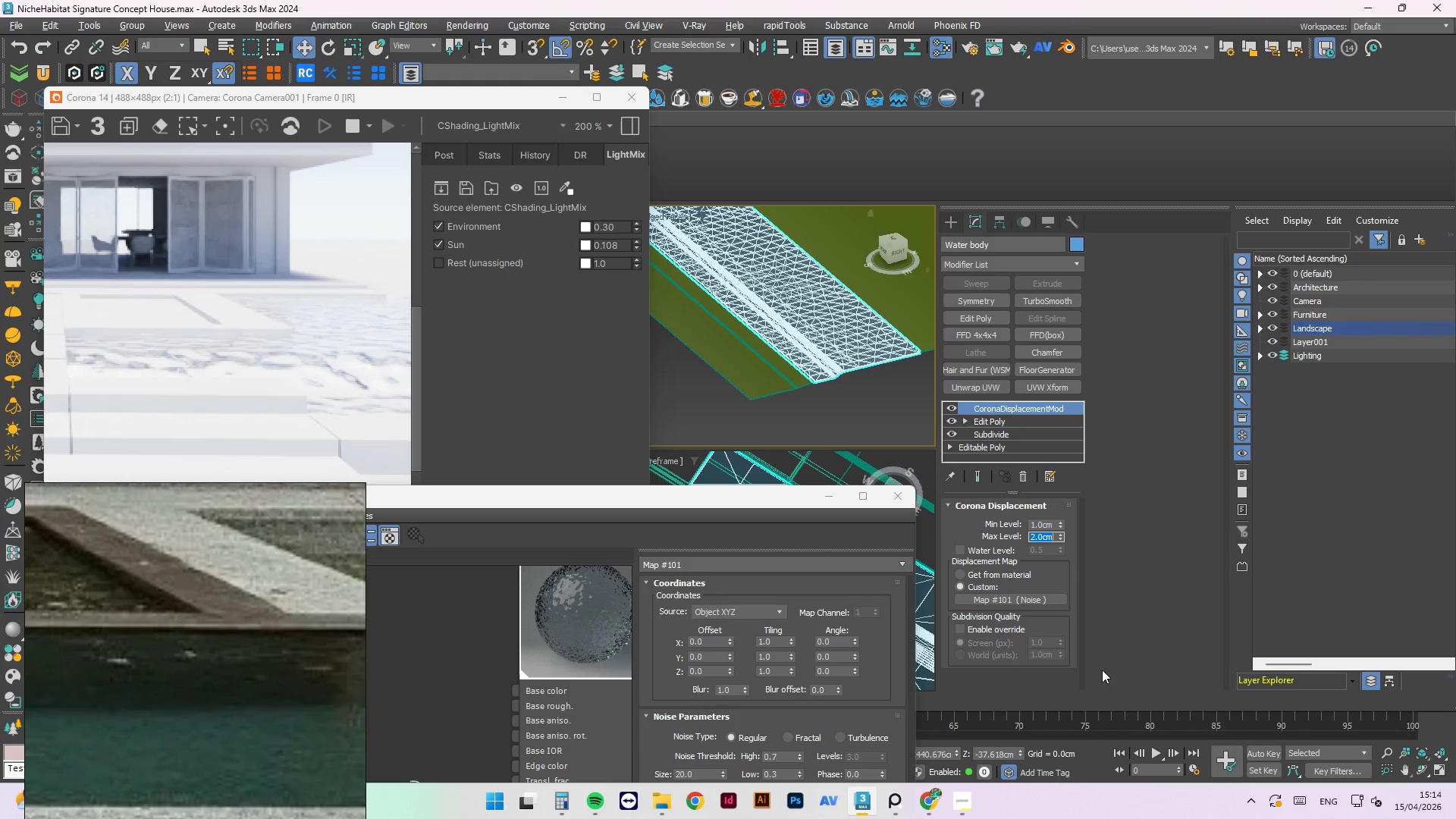 
left_click_drag(start_coordinate=[642, 497], to_coordinate=[887, 242])
 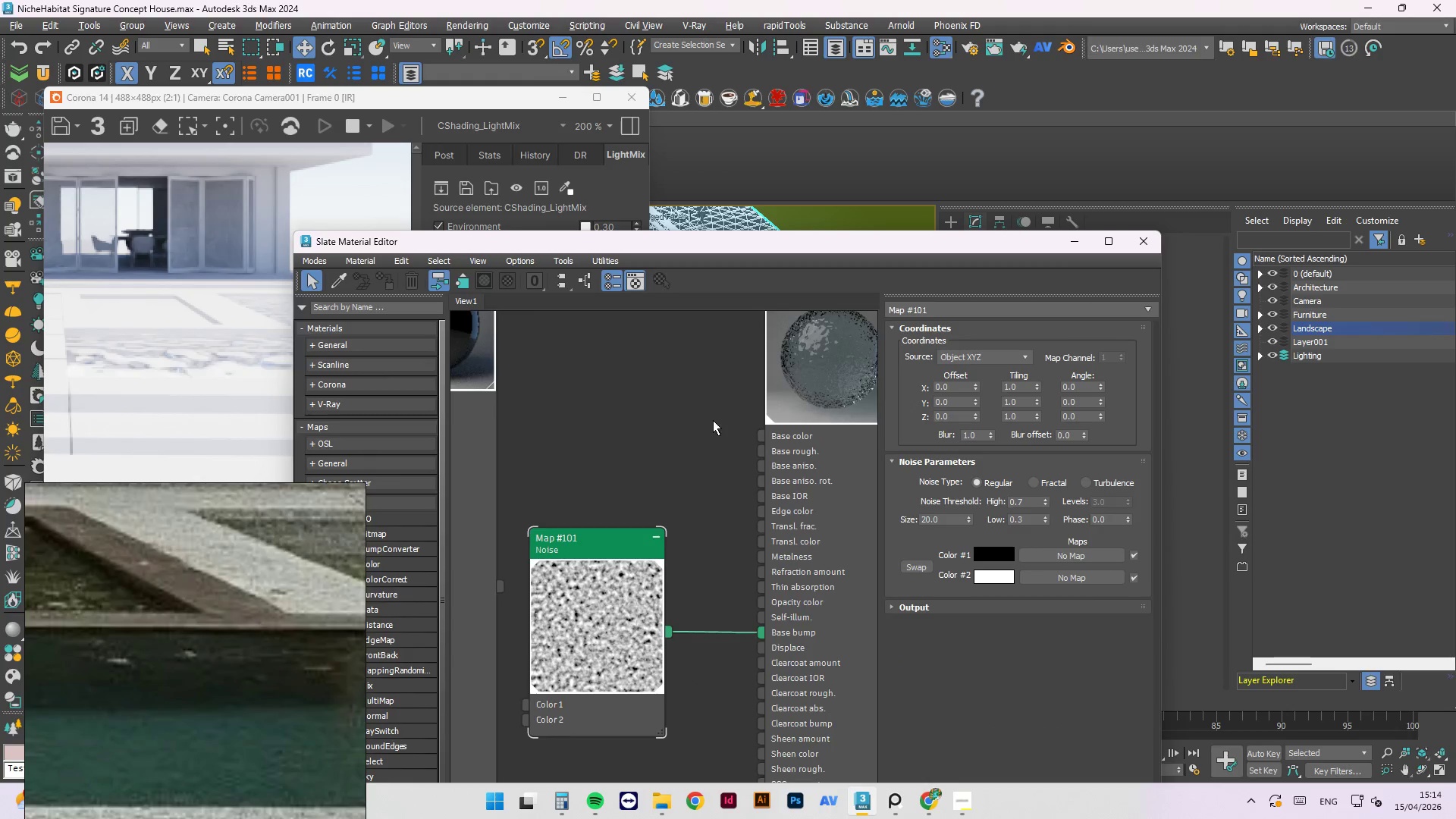 
scroll: coordinate [714, 419], scroll_direction: down, amount: 2.0
 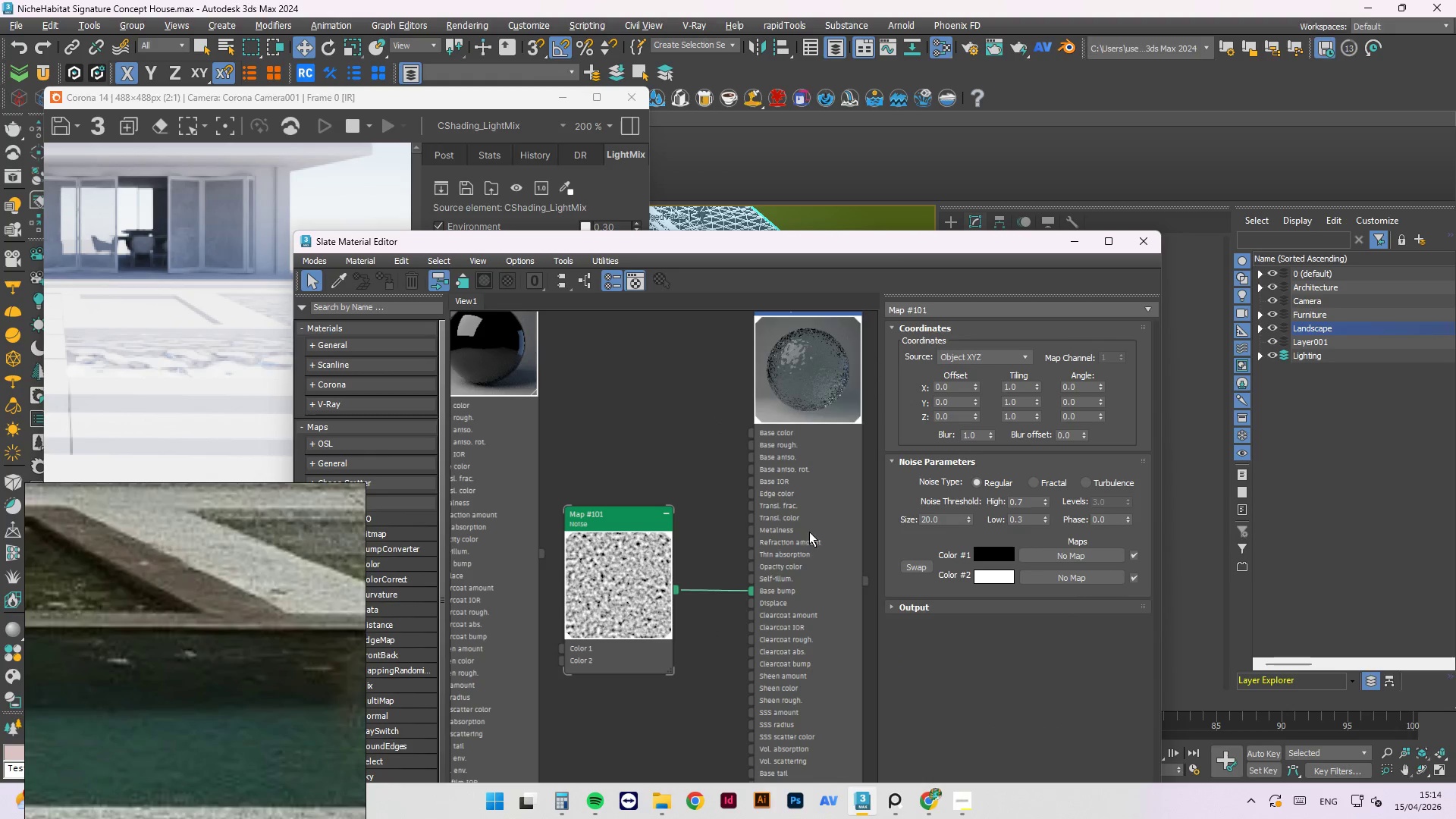 
left_click([824, 512])
 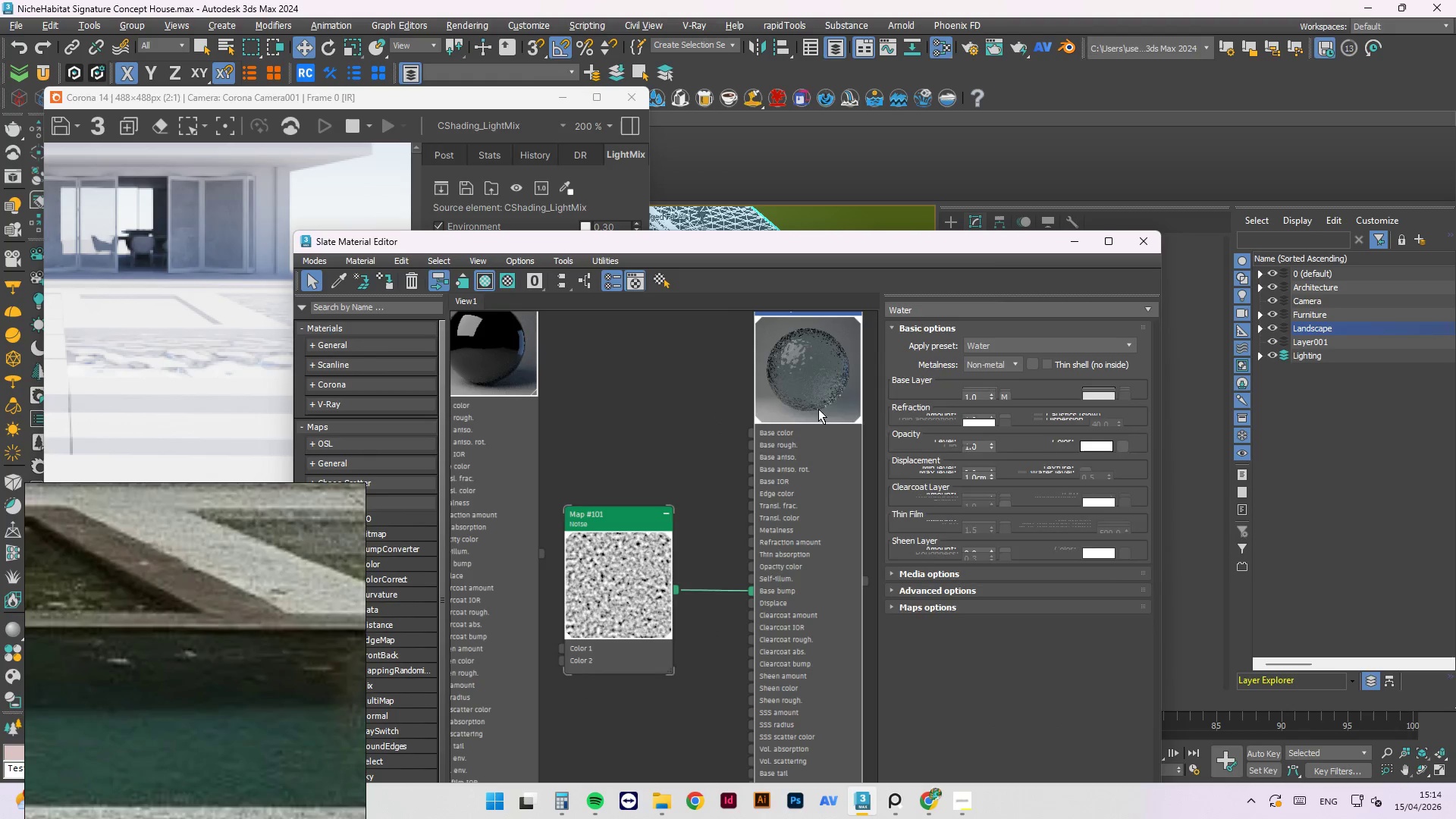 
right_click([815, 392])
 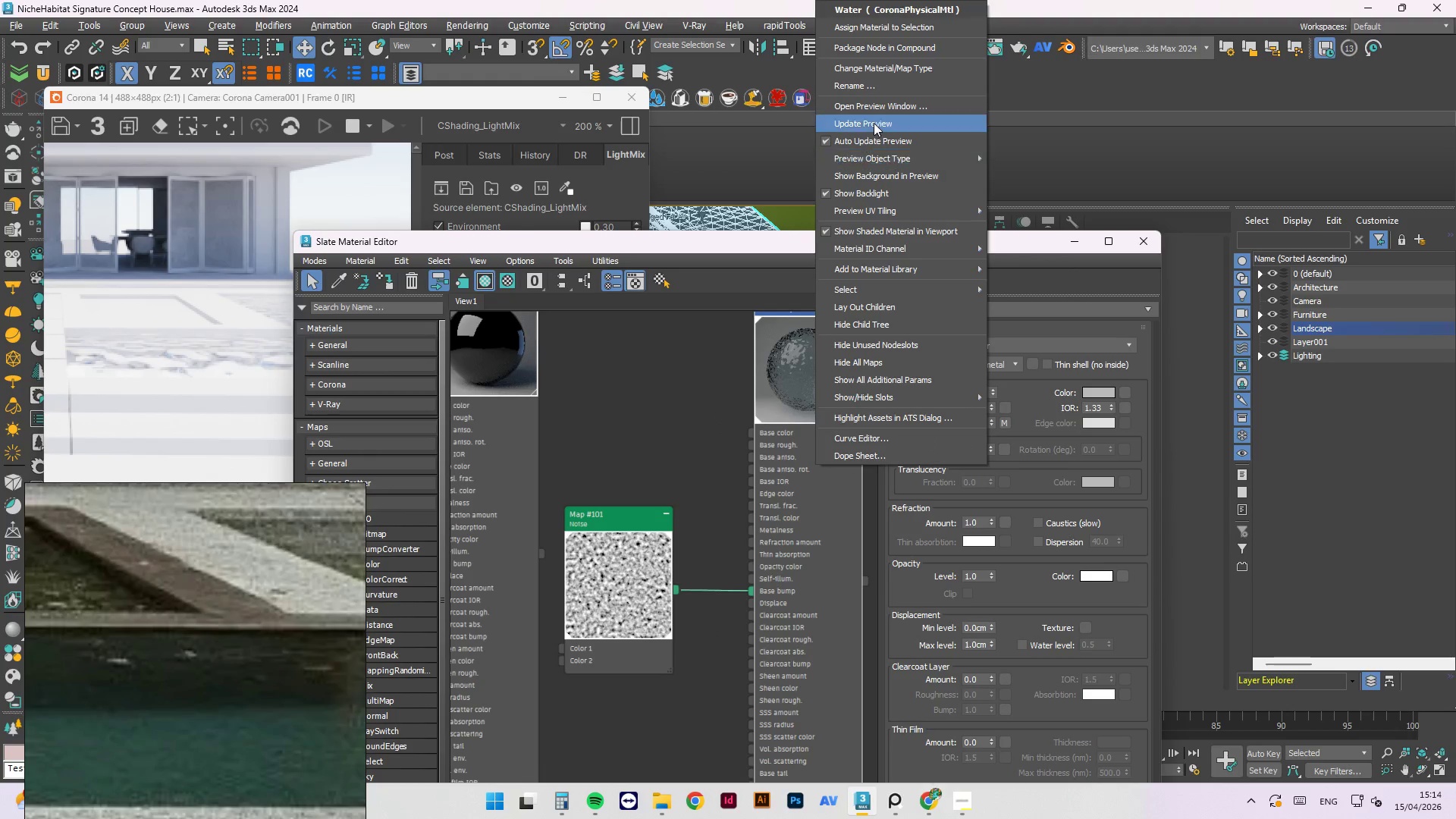 
left_click([874, 122])
 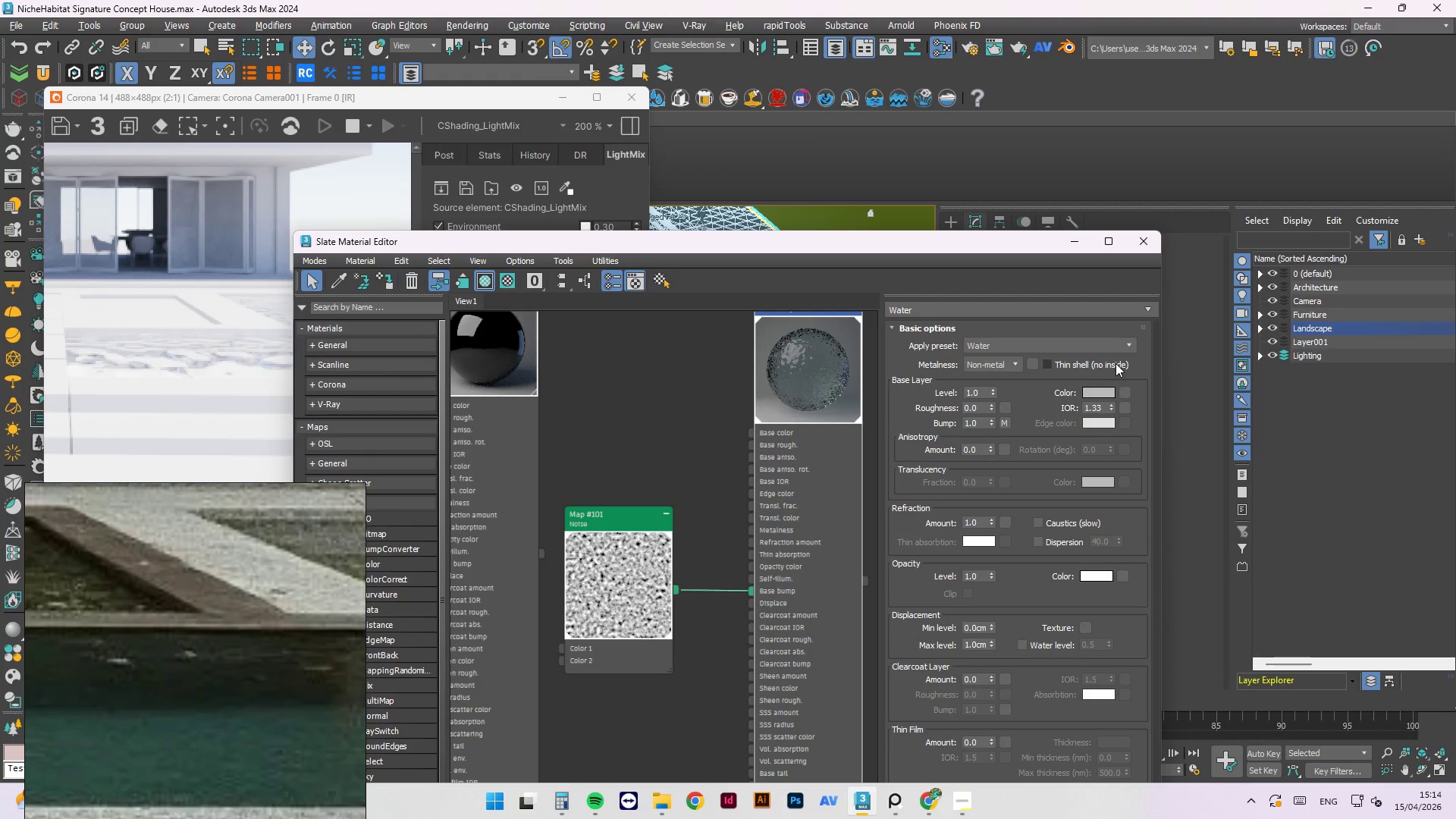 
wait(5.73)
 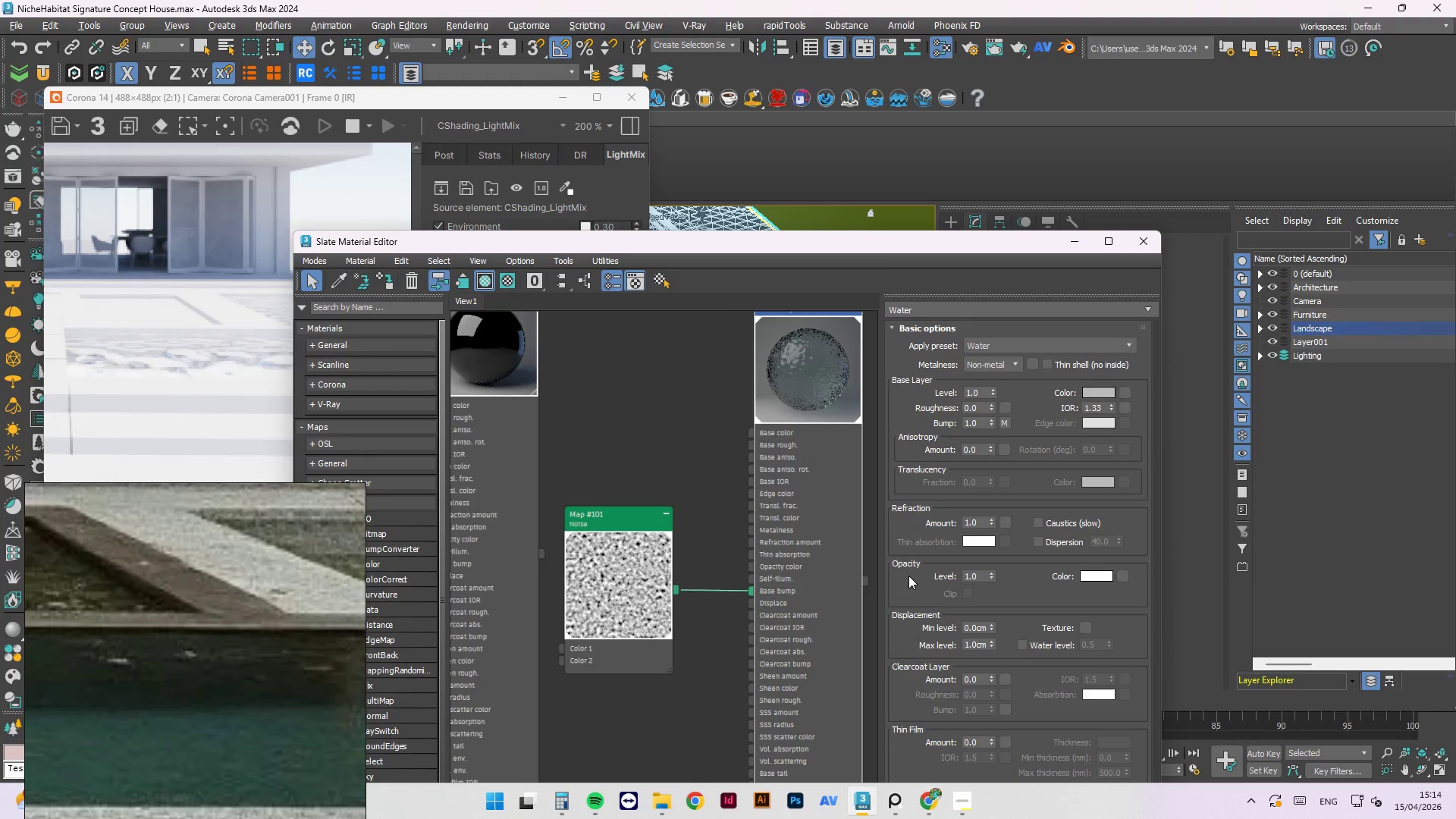 
scroll: coordinate [923, 544], scroll_direction: down, amount: 1.0
 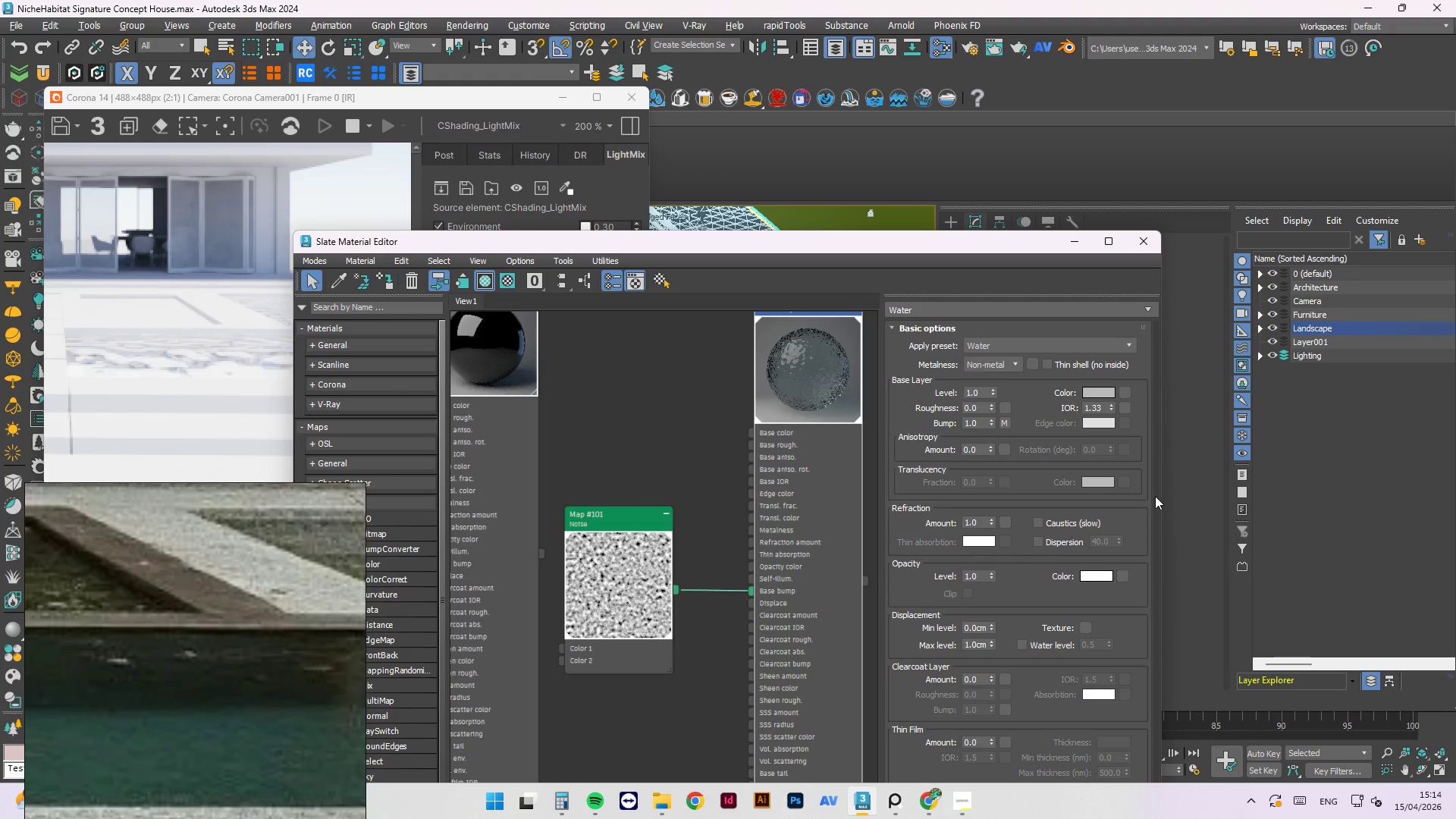 
left_click([1155, 496])
 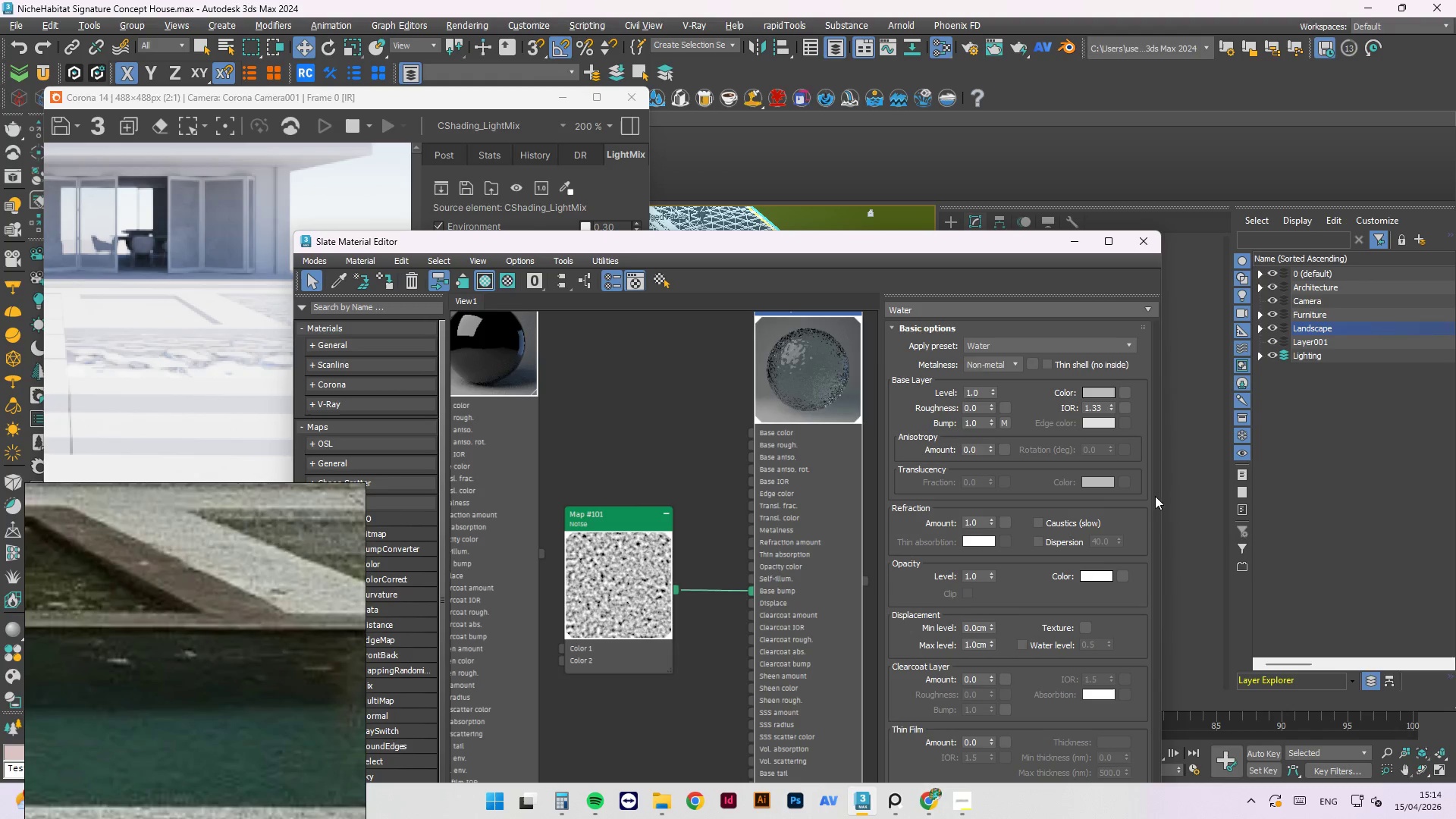 
scroll: coordinate [1129, 726], scroll_direction: down, amount: 3.0
 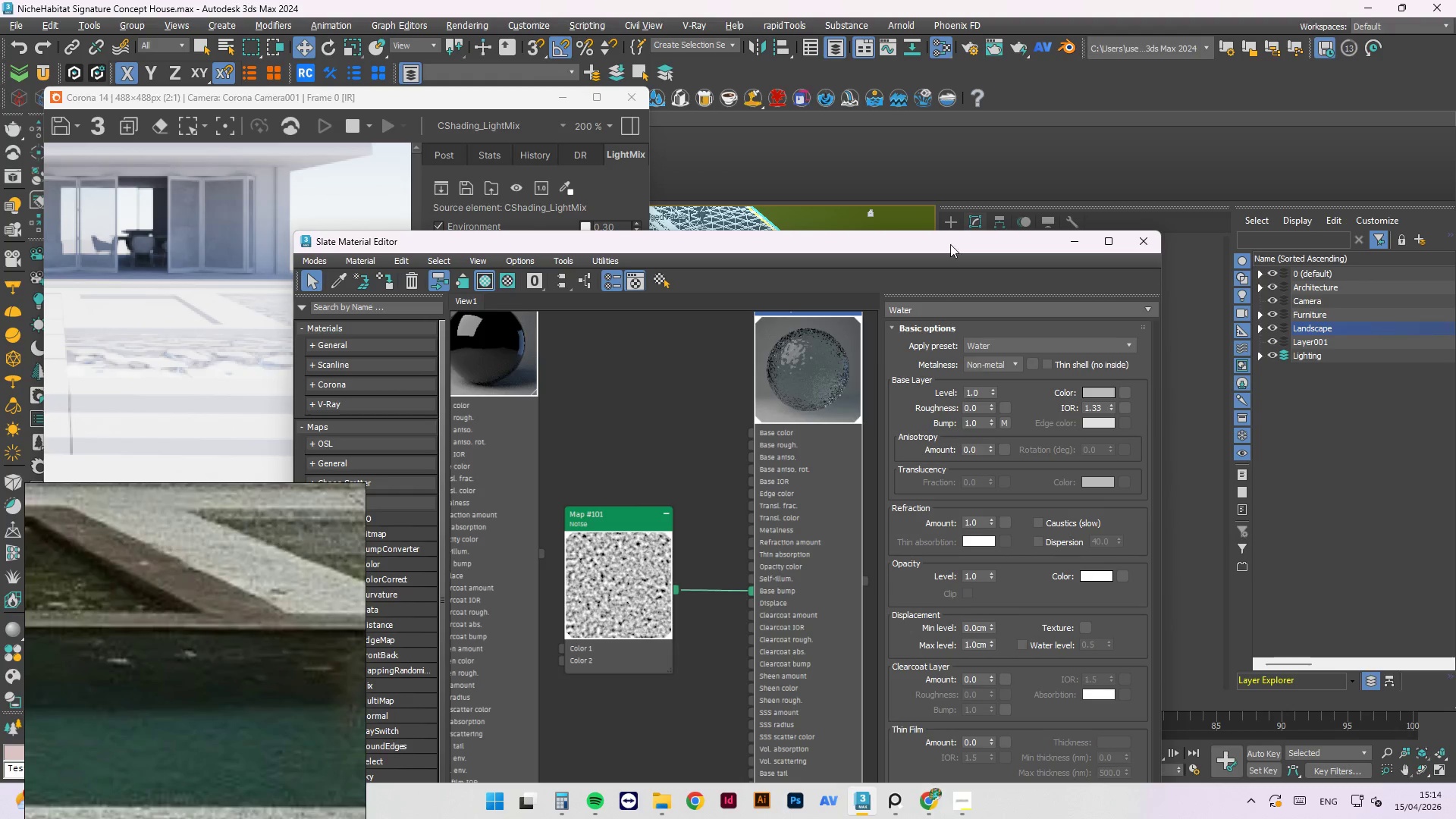 
left_click_drag(start_coordinate=[955, 240], to_coordinate=[1029, 96])
 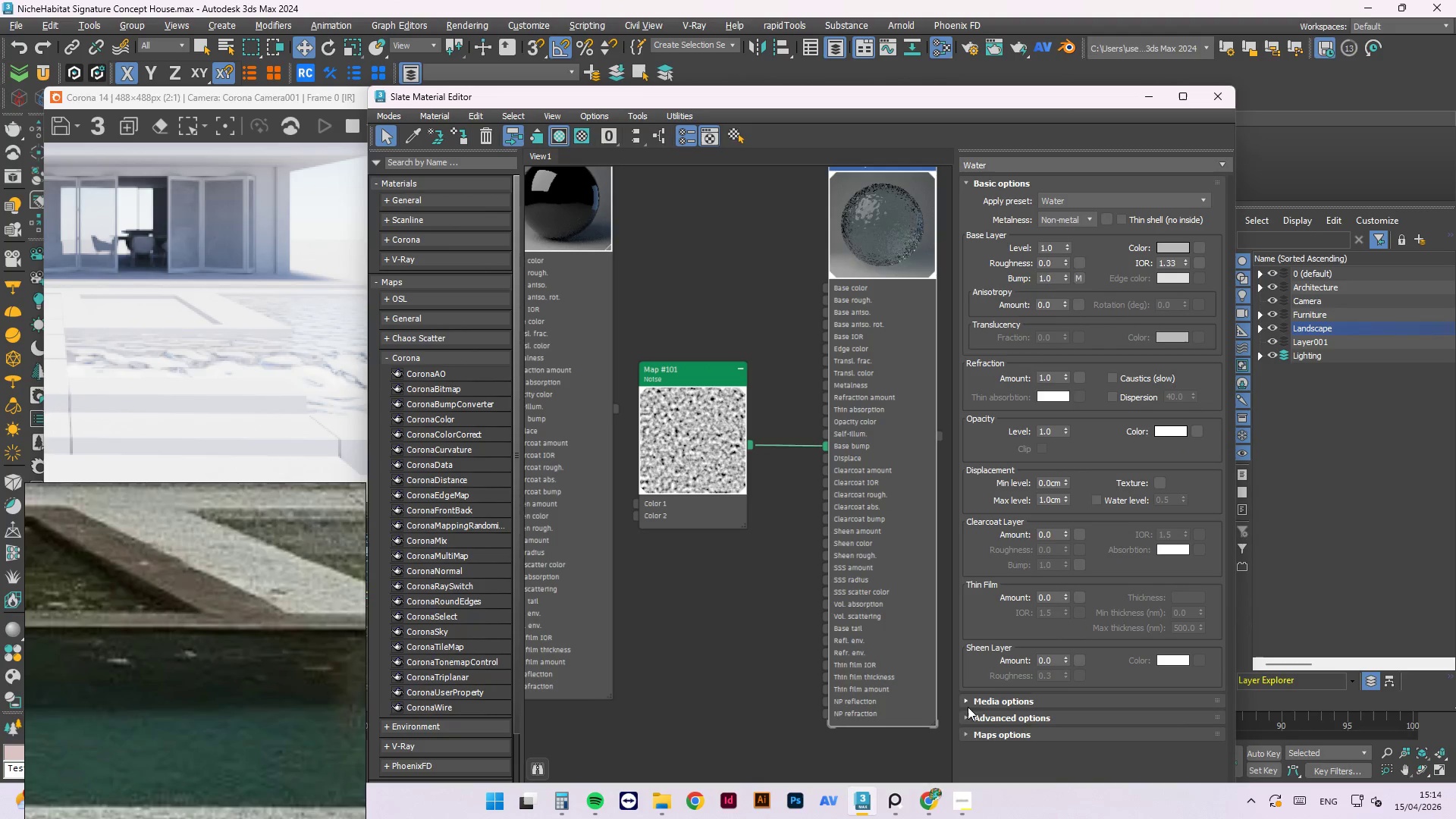 
left_click([965, 717])
 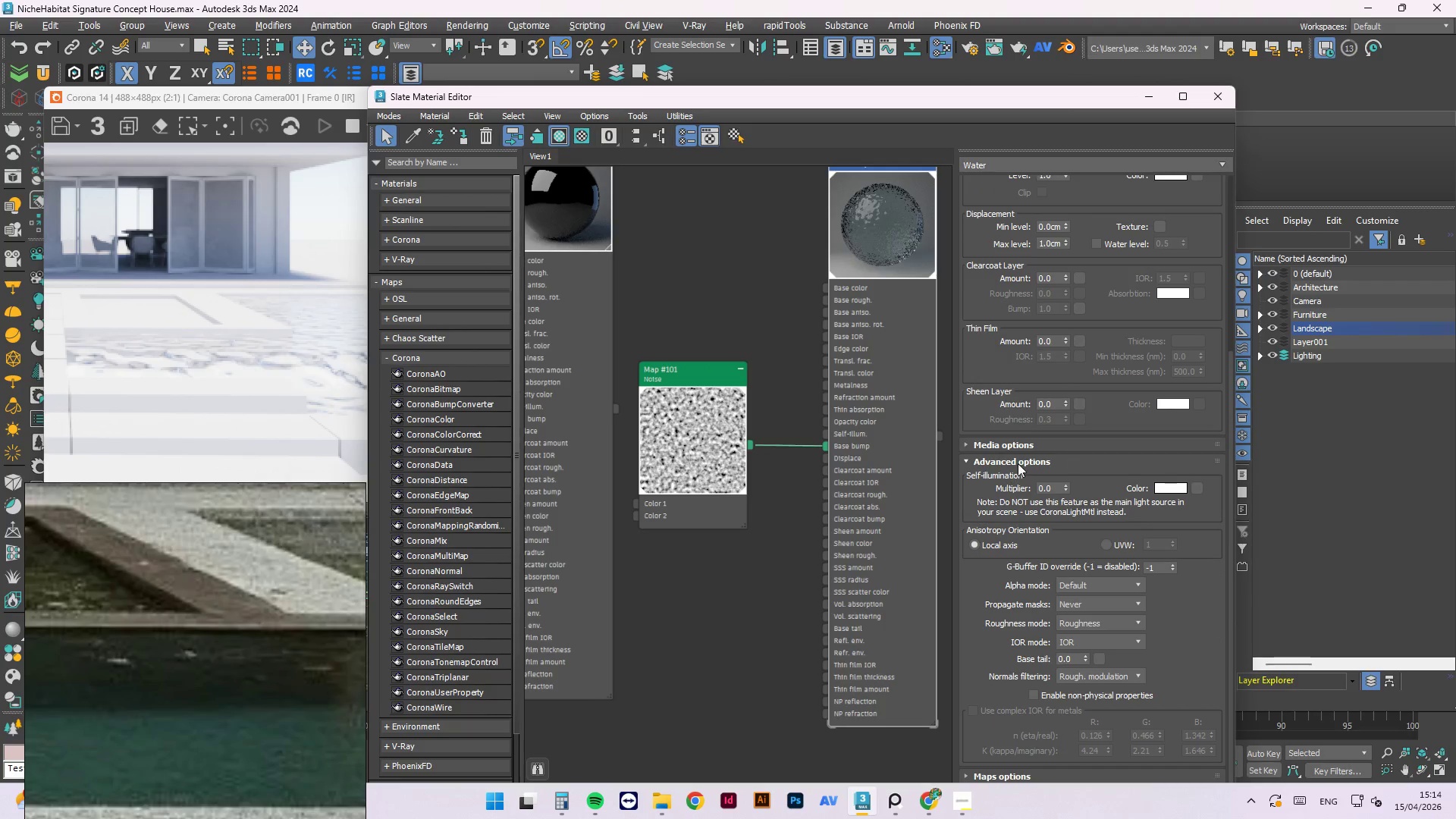 
left_click([968, 444])
 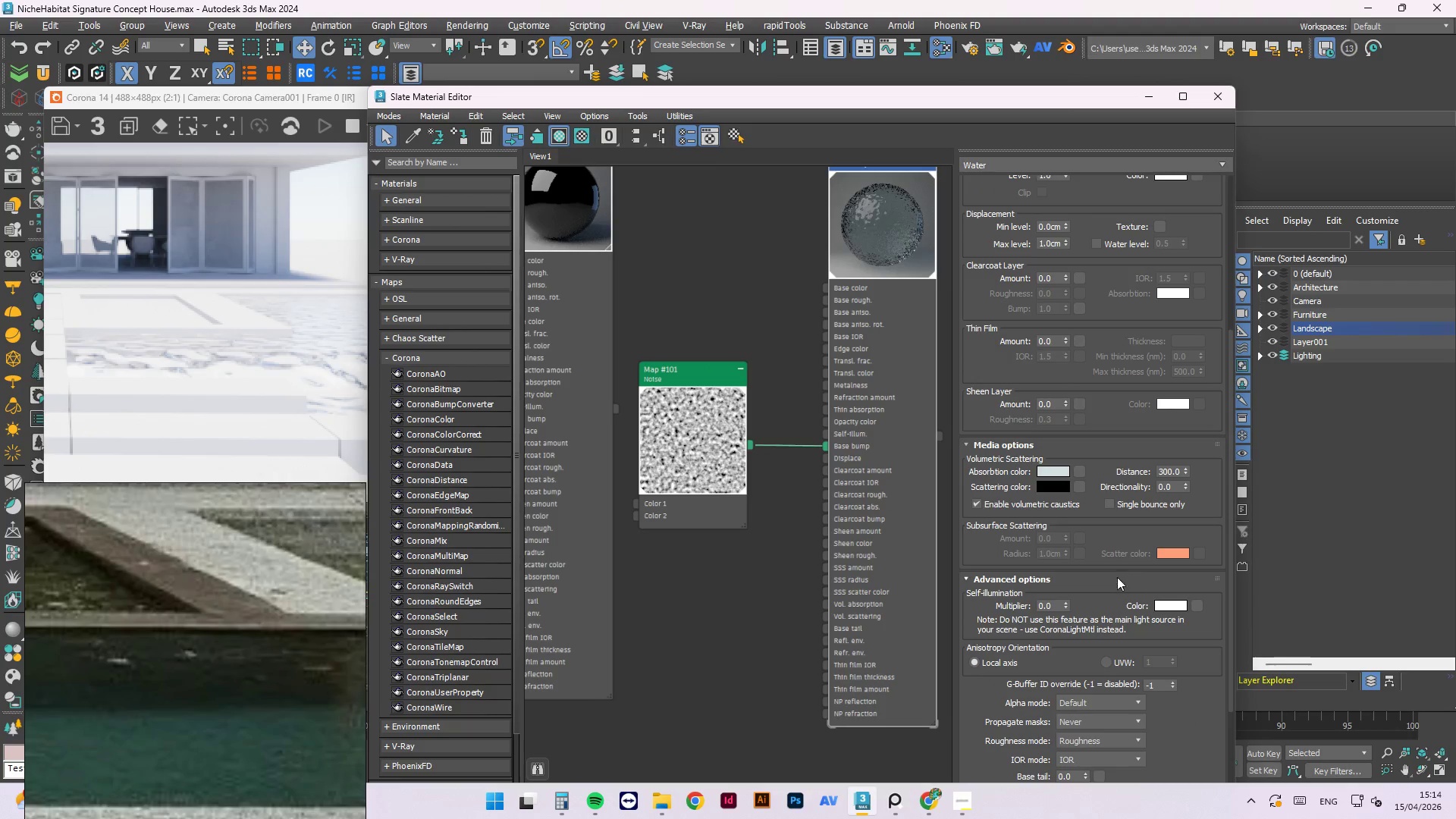 
scroll: coordinate [1106, 611], scroll_direction: down, amount: 9.0
 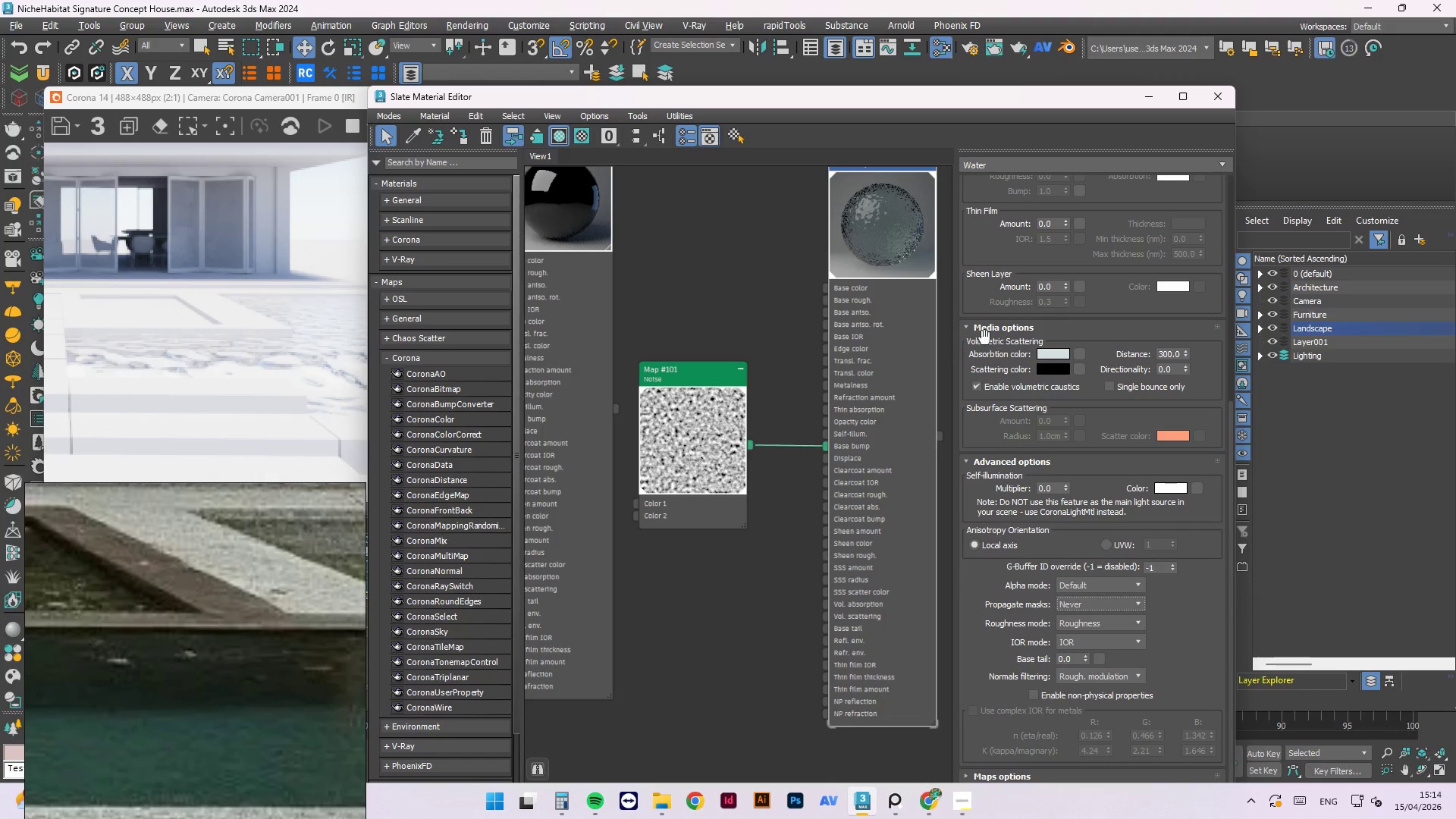 
scroll: coordinate [1026, 487], scroll_direction: up, amount: 2.0
 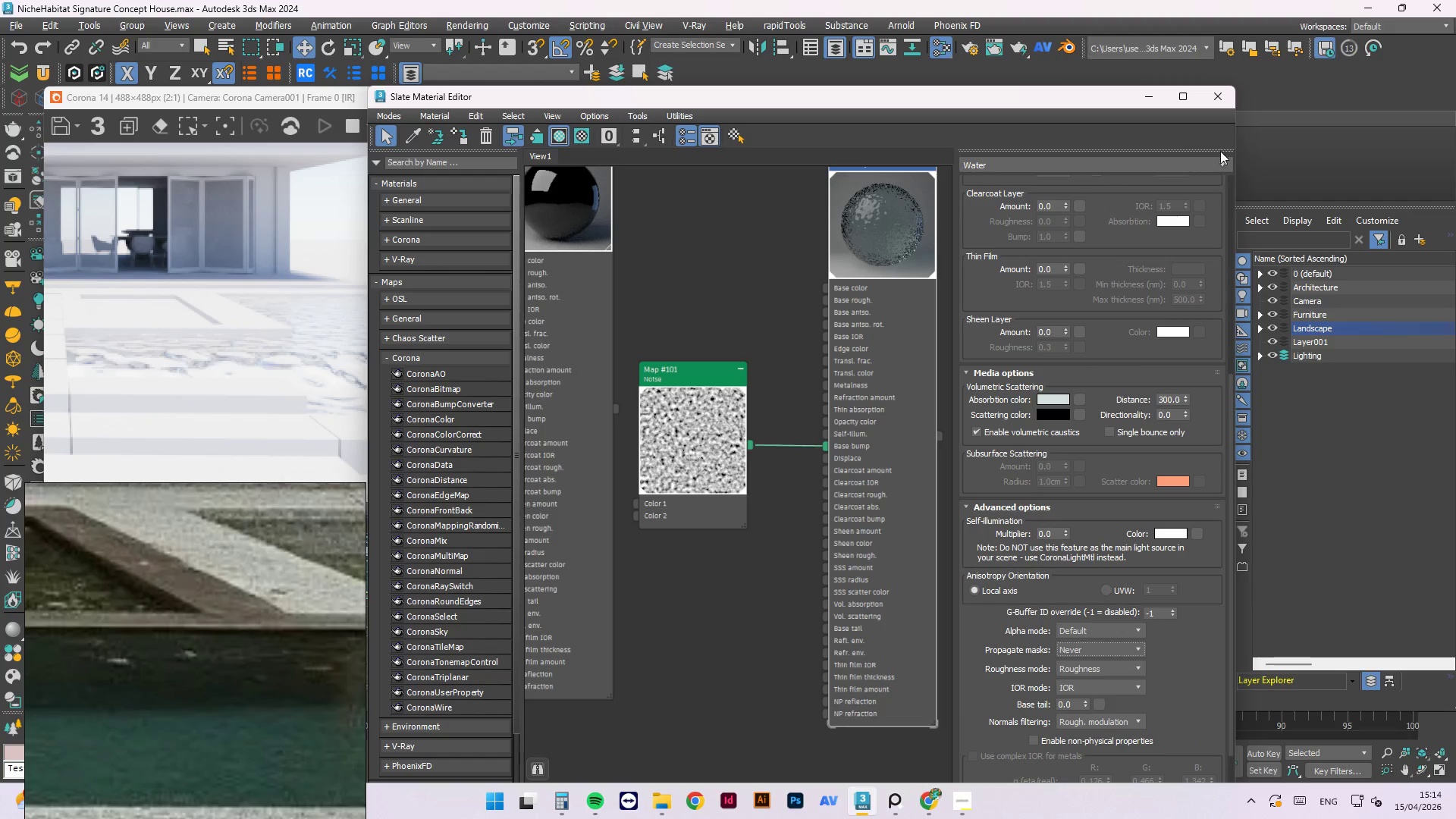 
left_click([1148, 88])
 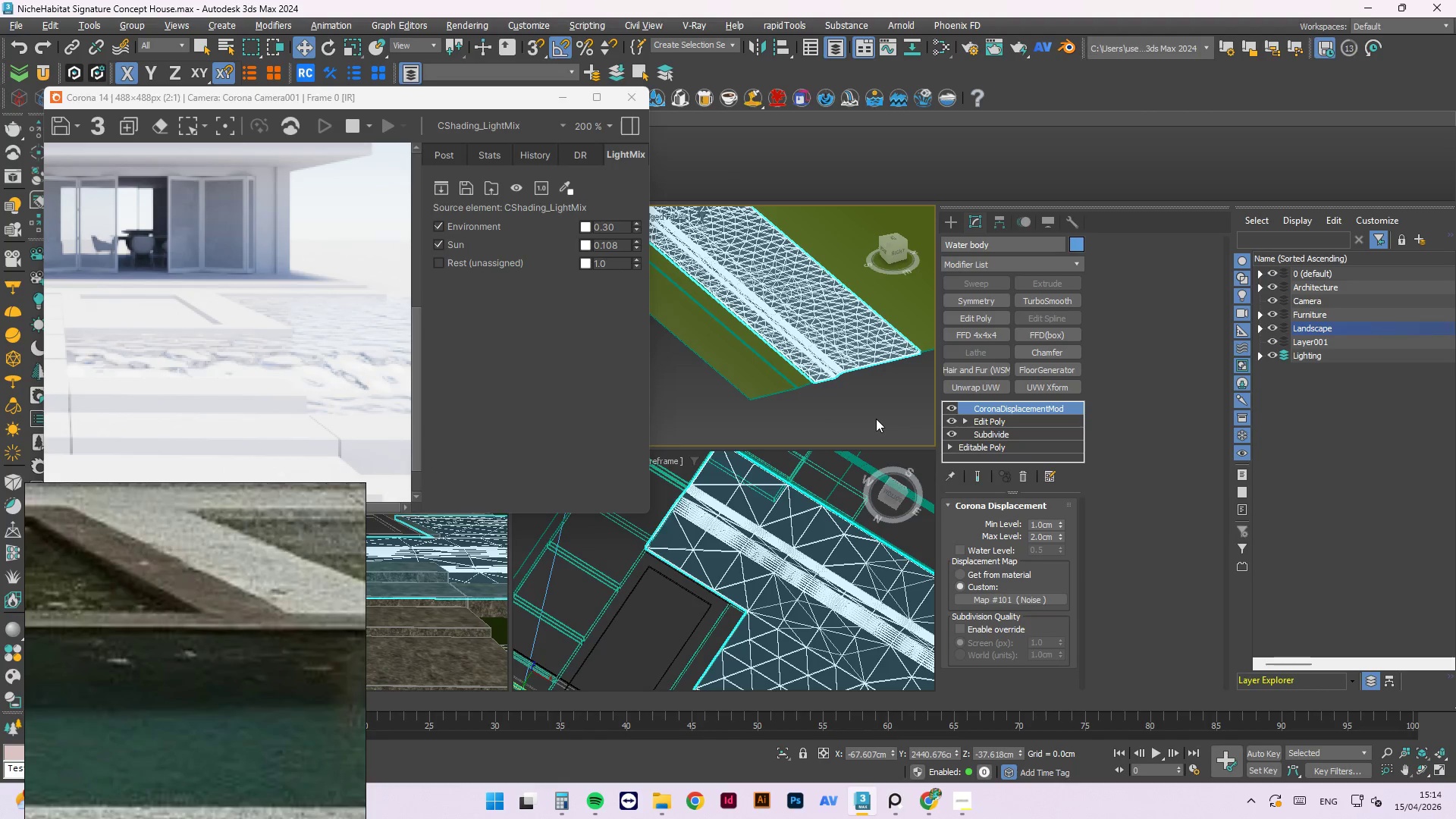 
left_click([876, 419])
 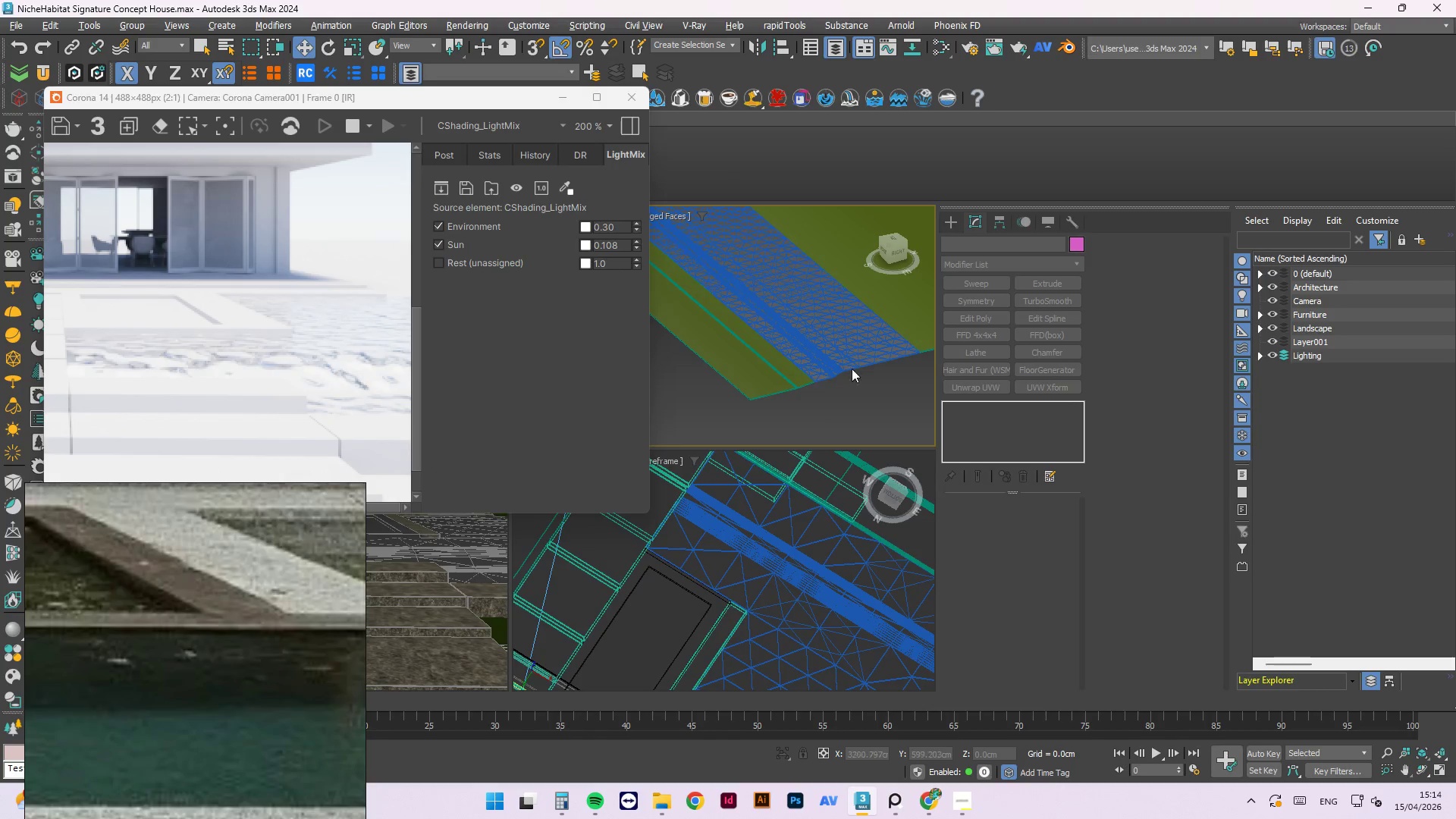 
left_click([844, 357])
 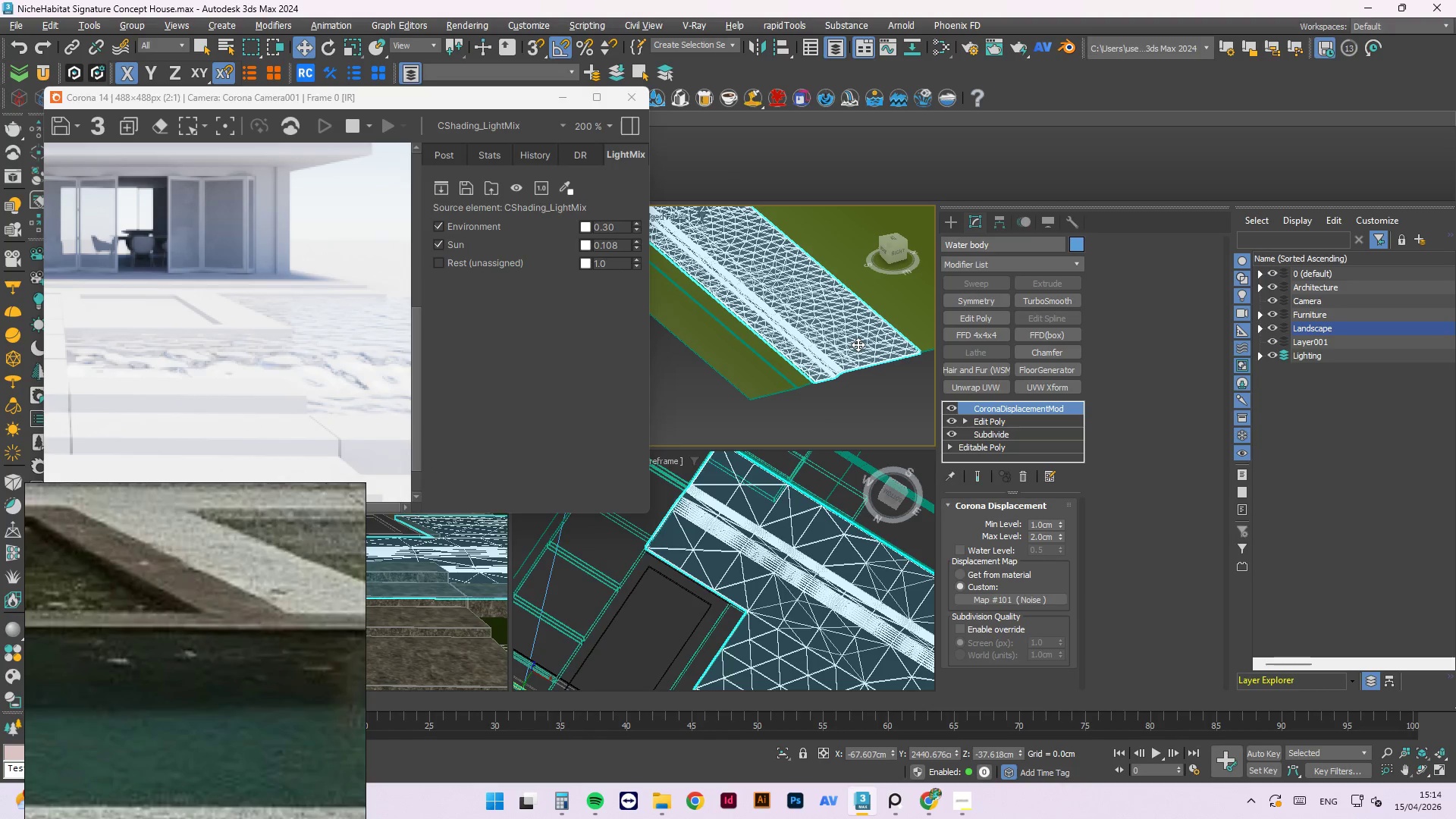 
key(F10)
 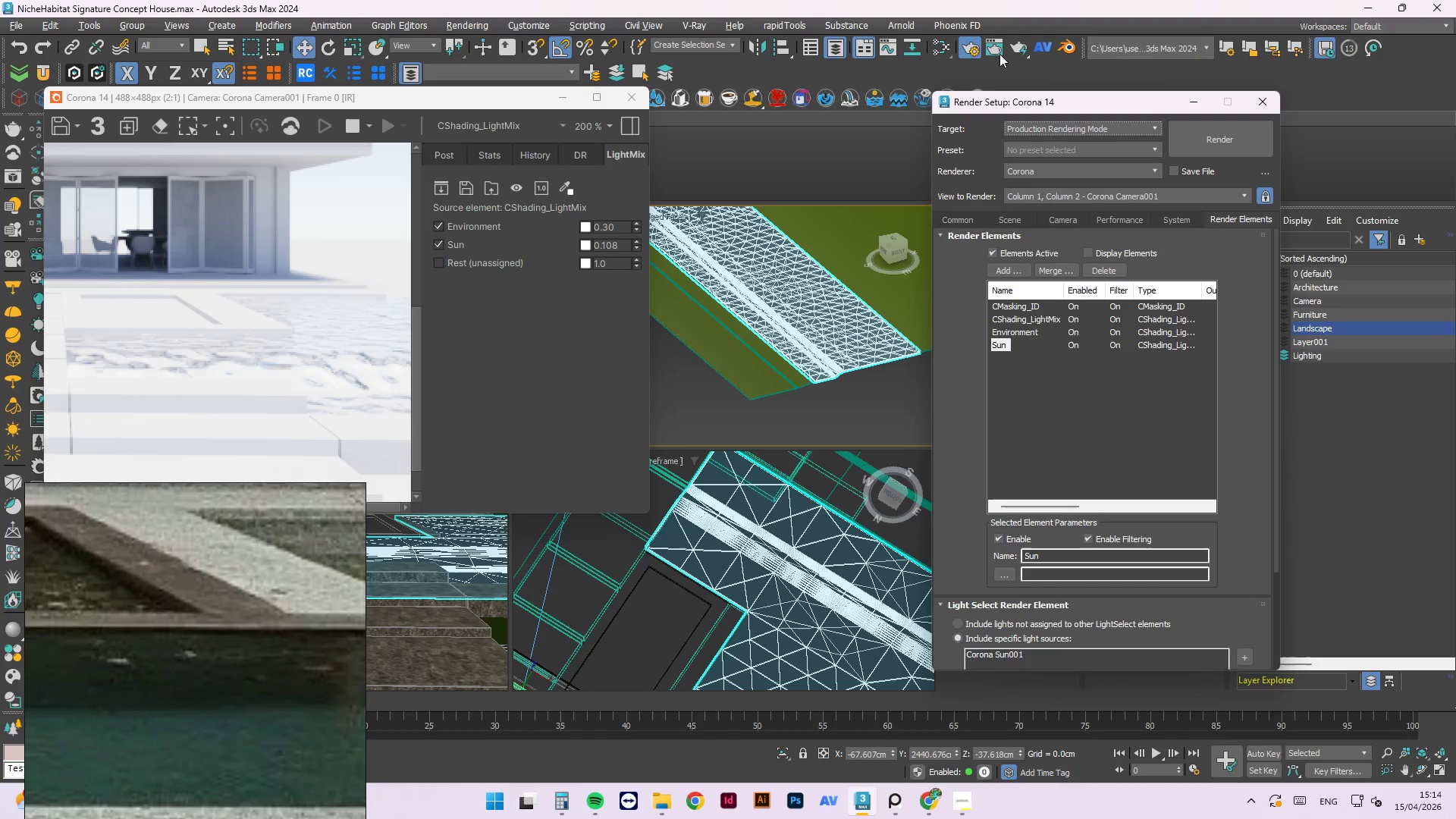 
left_click([1013, 218])
 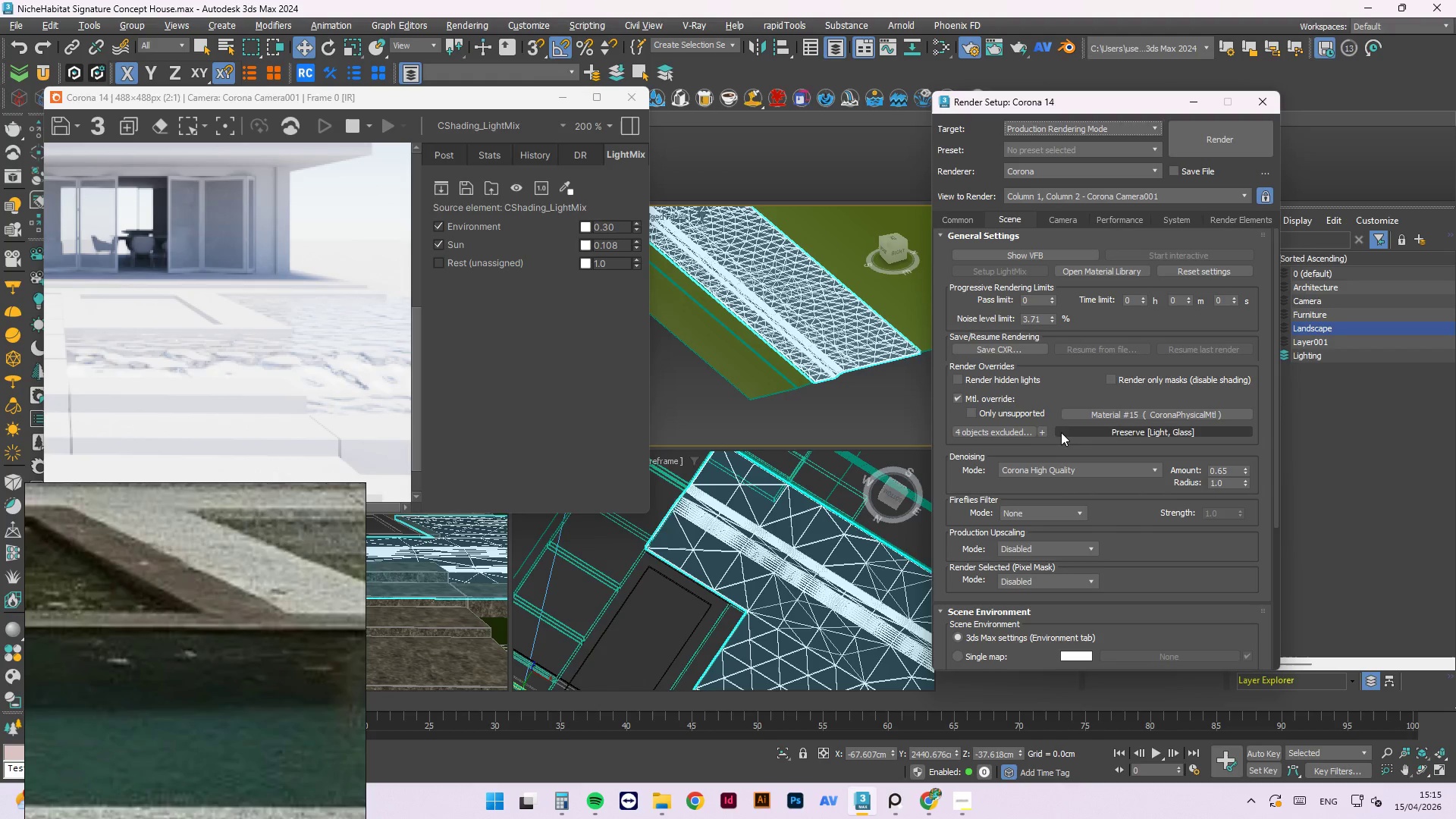 
left_click([1043, 428])
 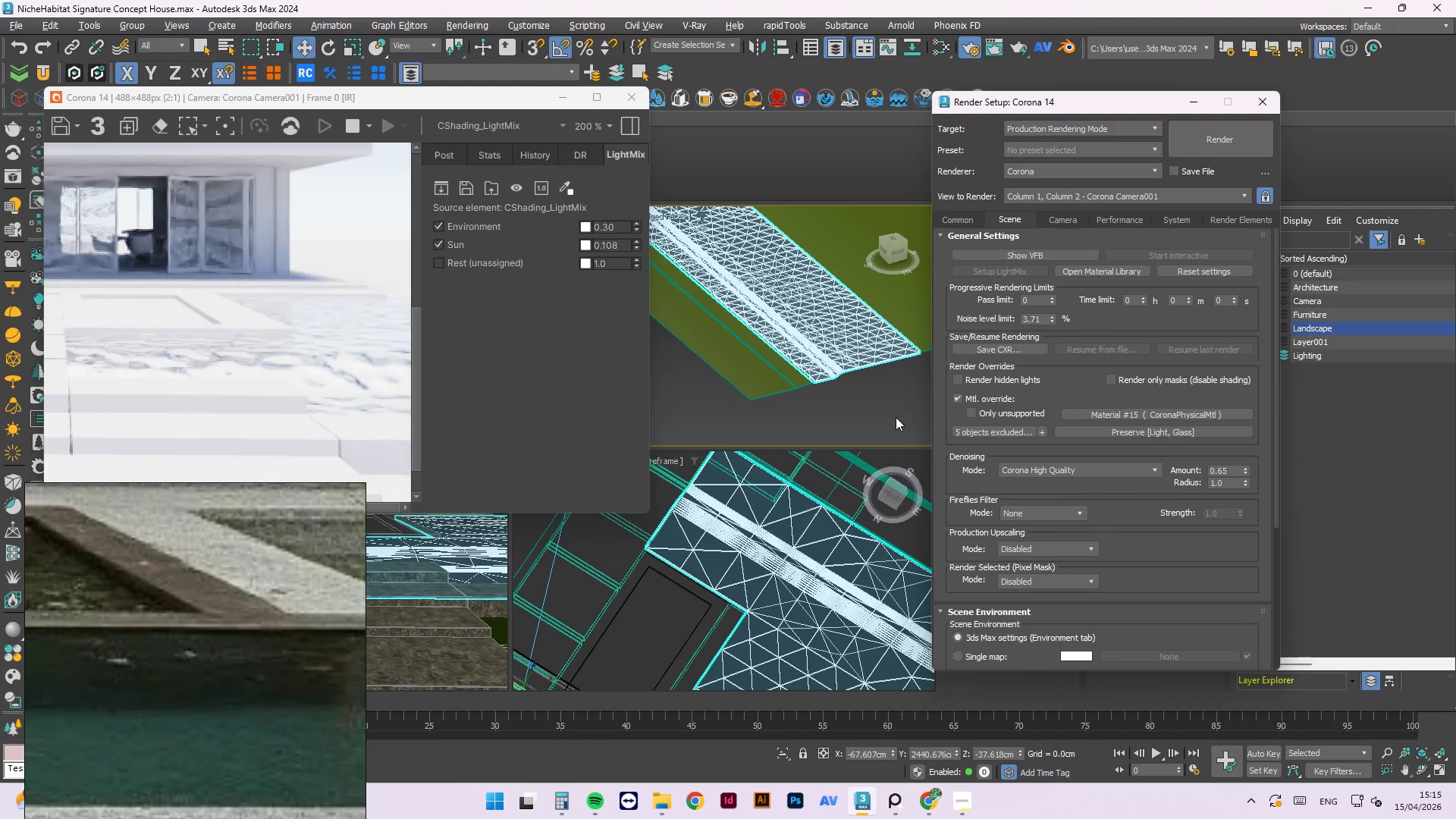 
left_click([896, 416])
 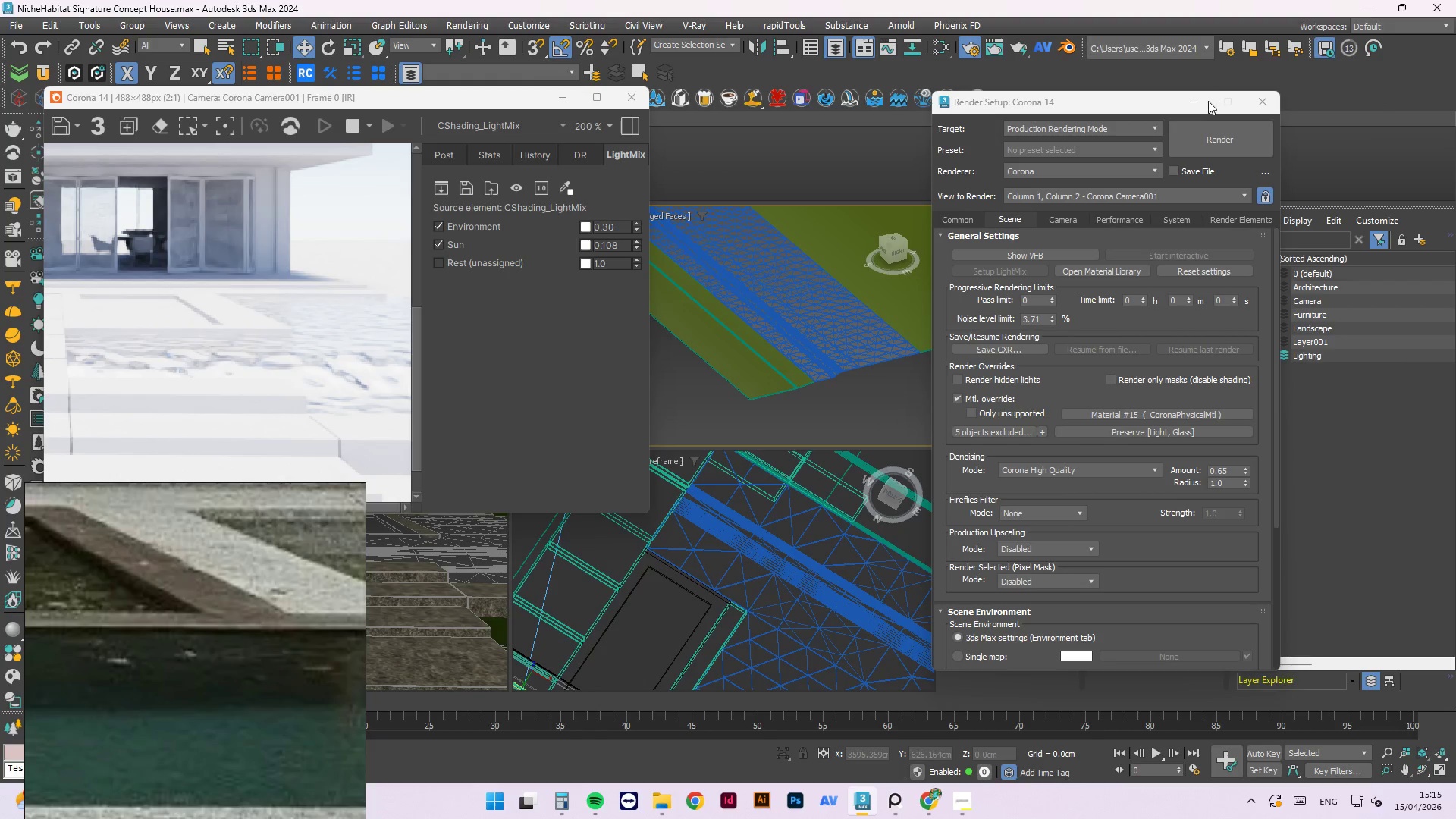 
left_click([1205, 101])
 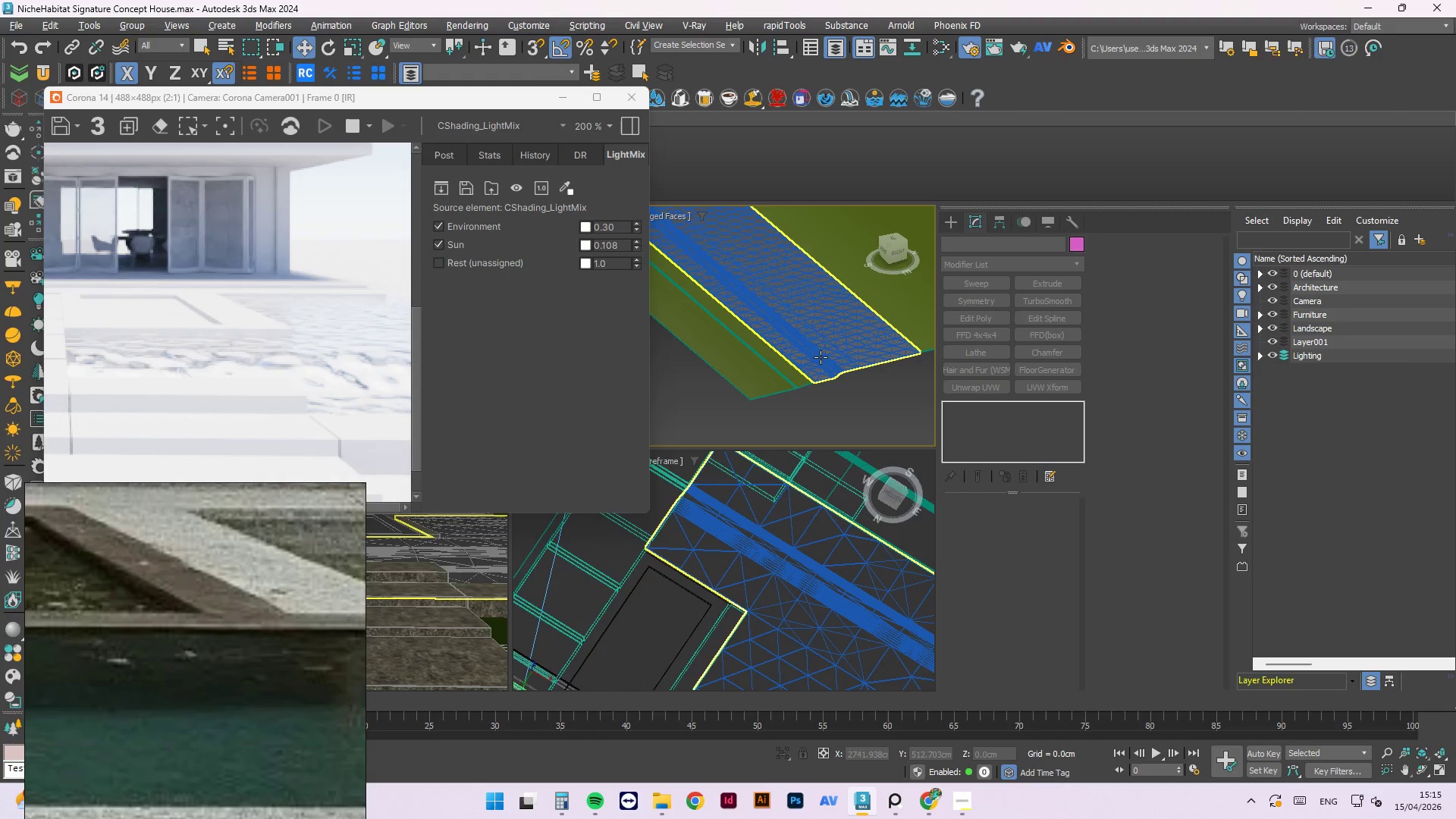 
key(M)
 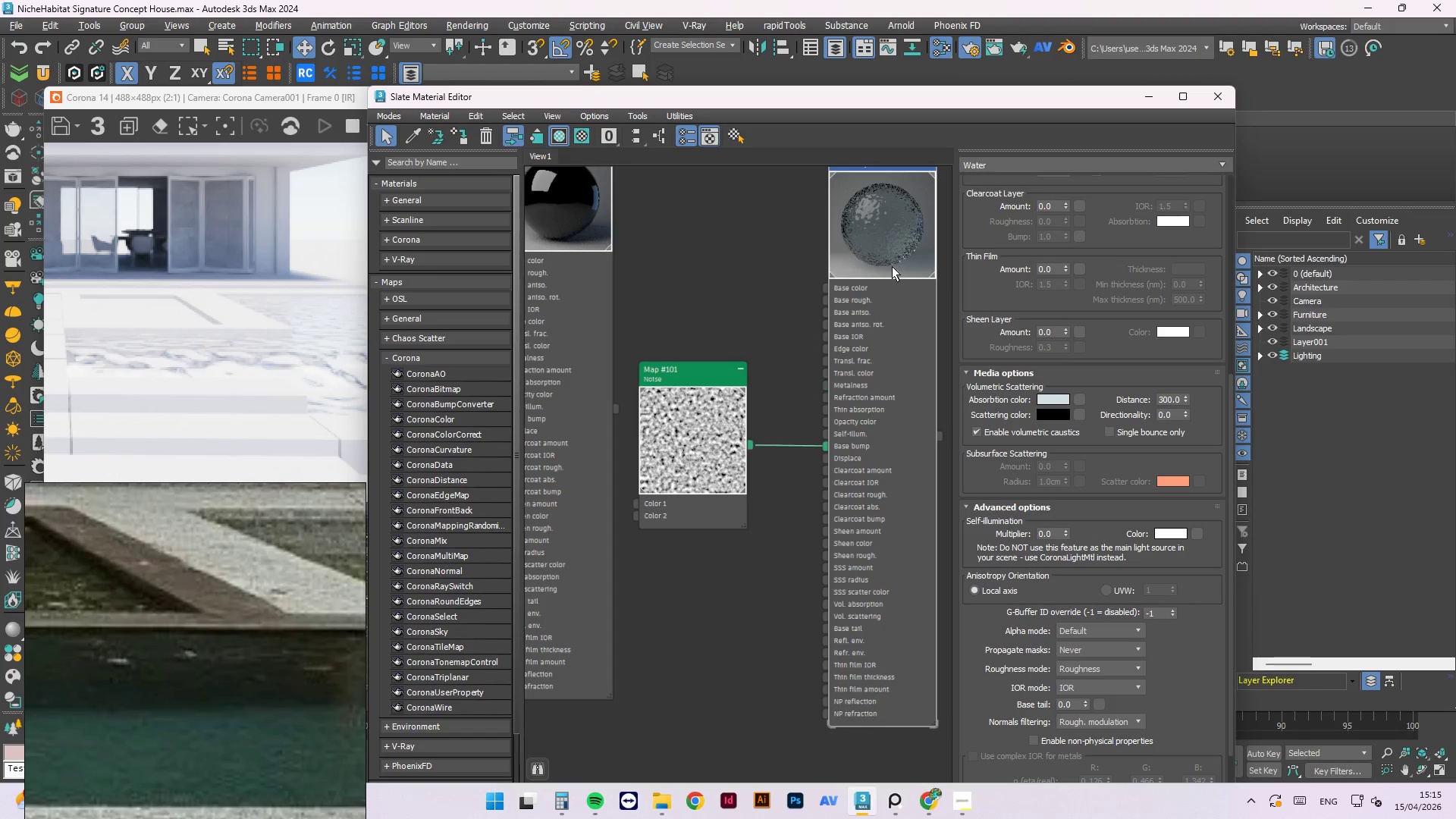 
left_click([884, 250])
 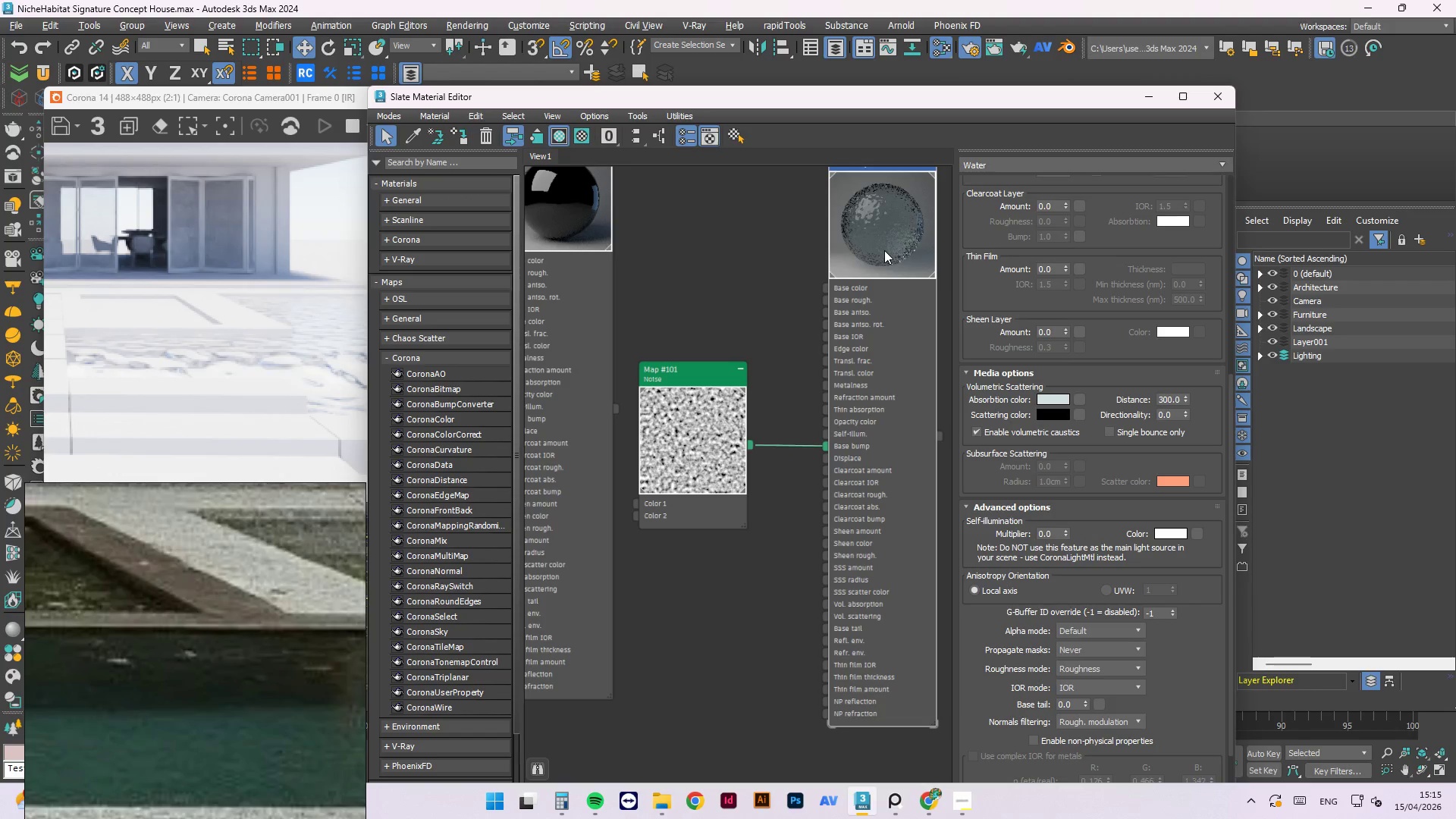 
right_click([884, 250])
 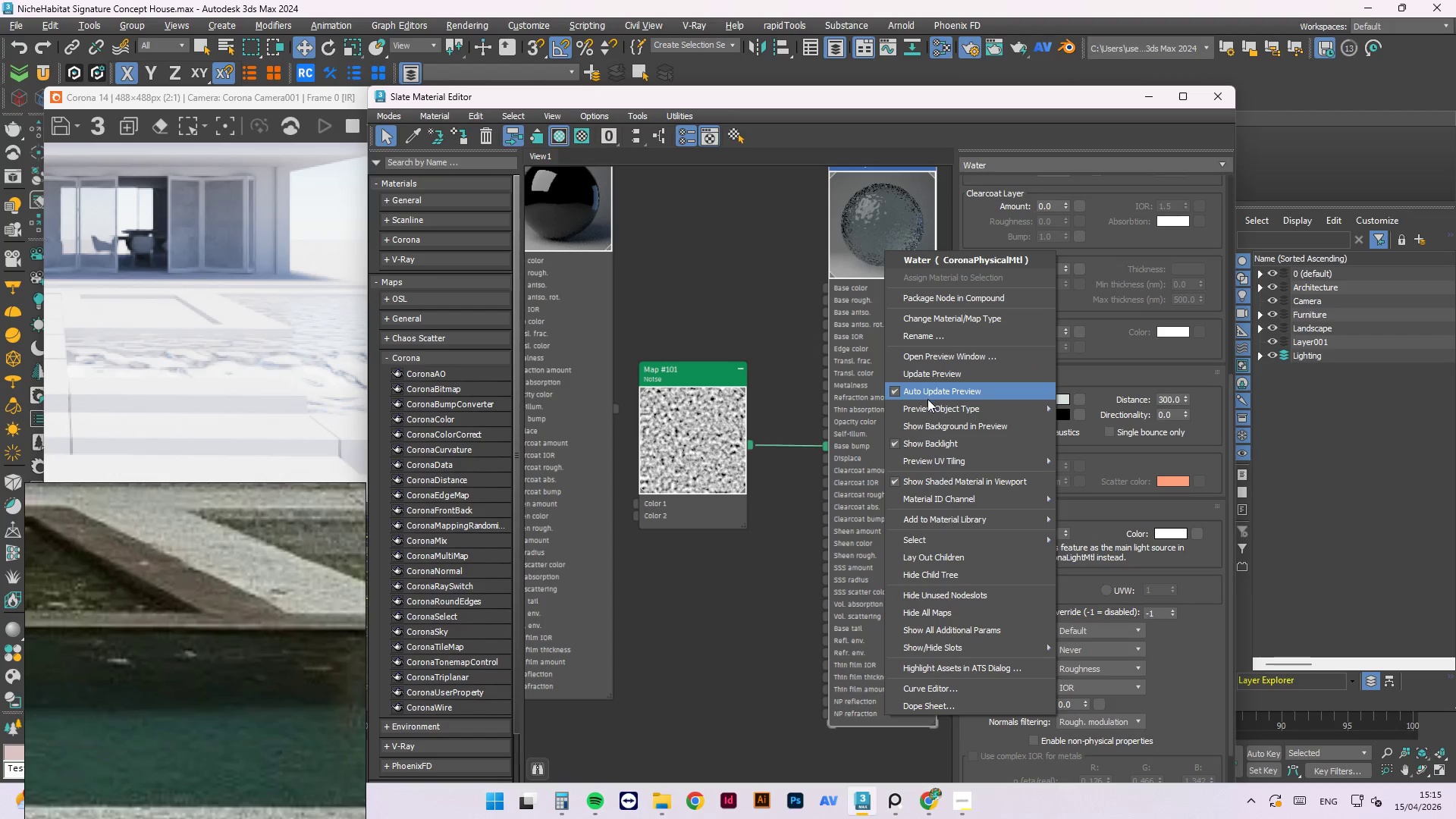 
left_click([929, 376])
 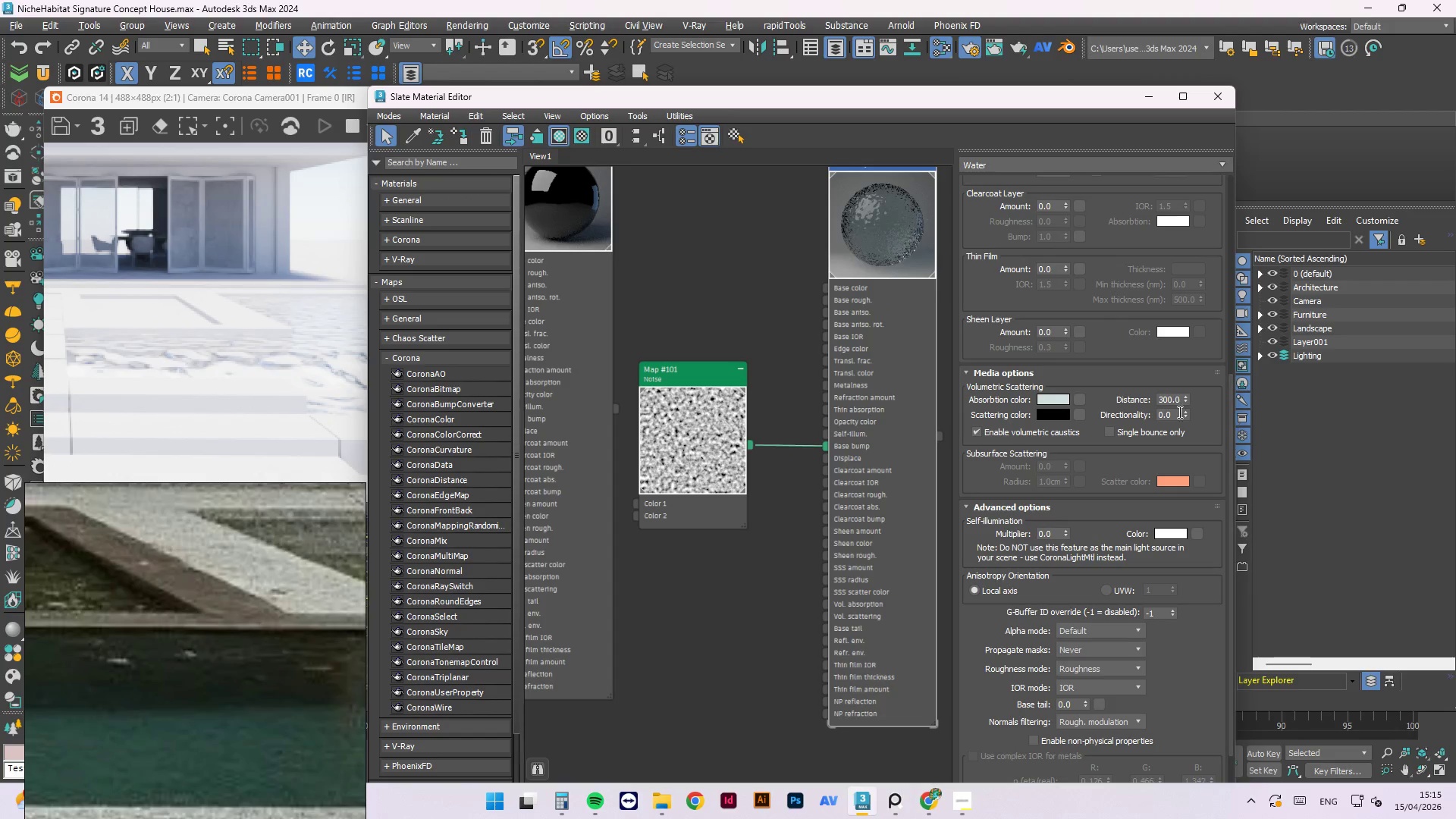 
double_click([1163, 398])
 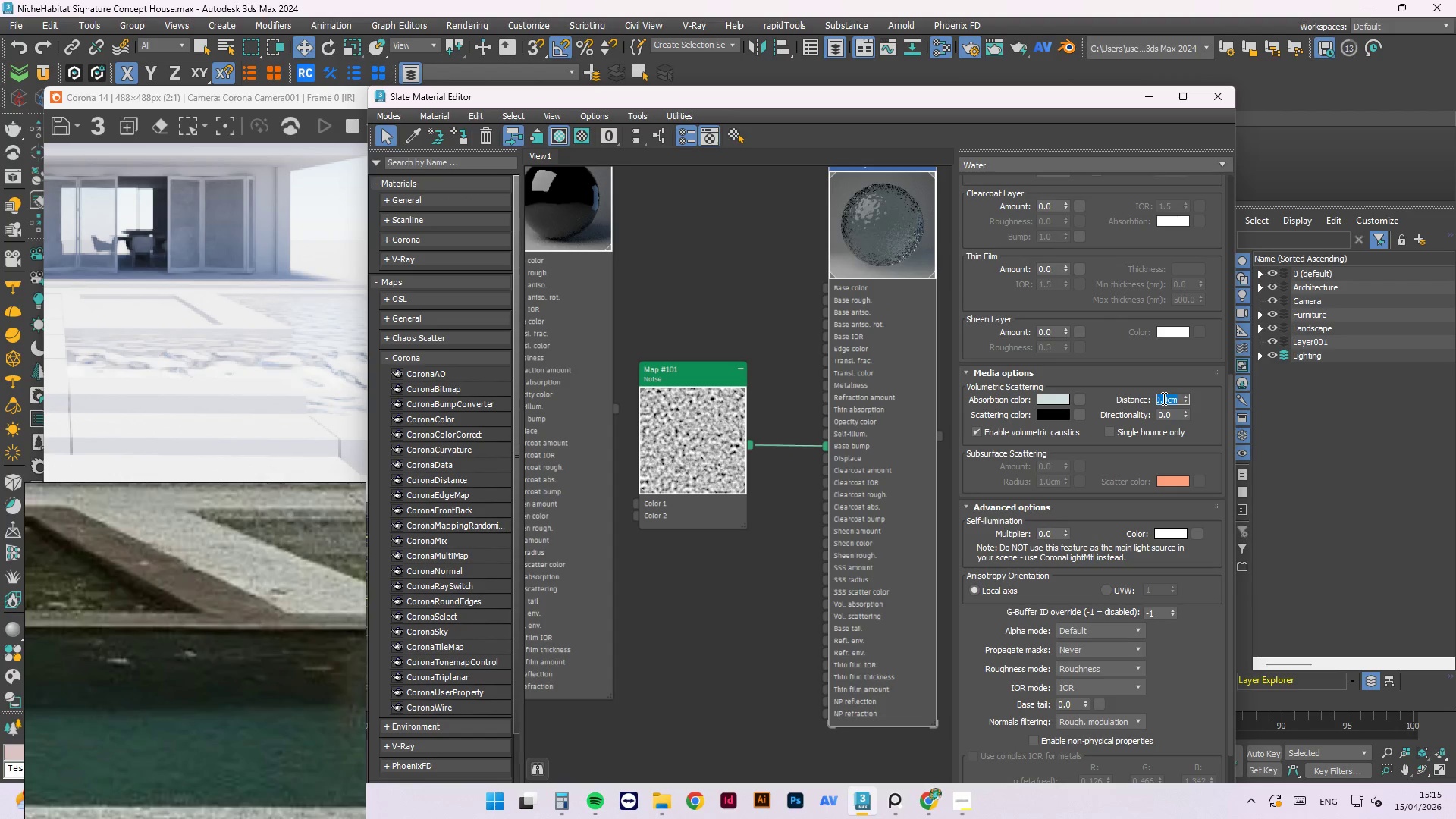 
key(Numpad2)
 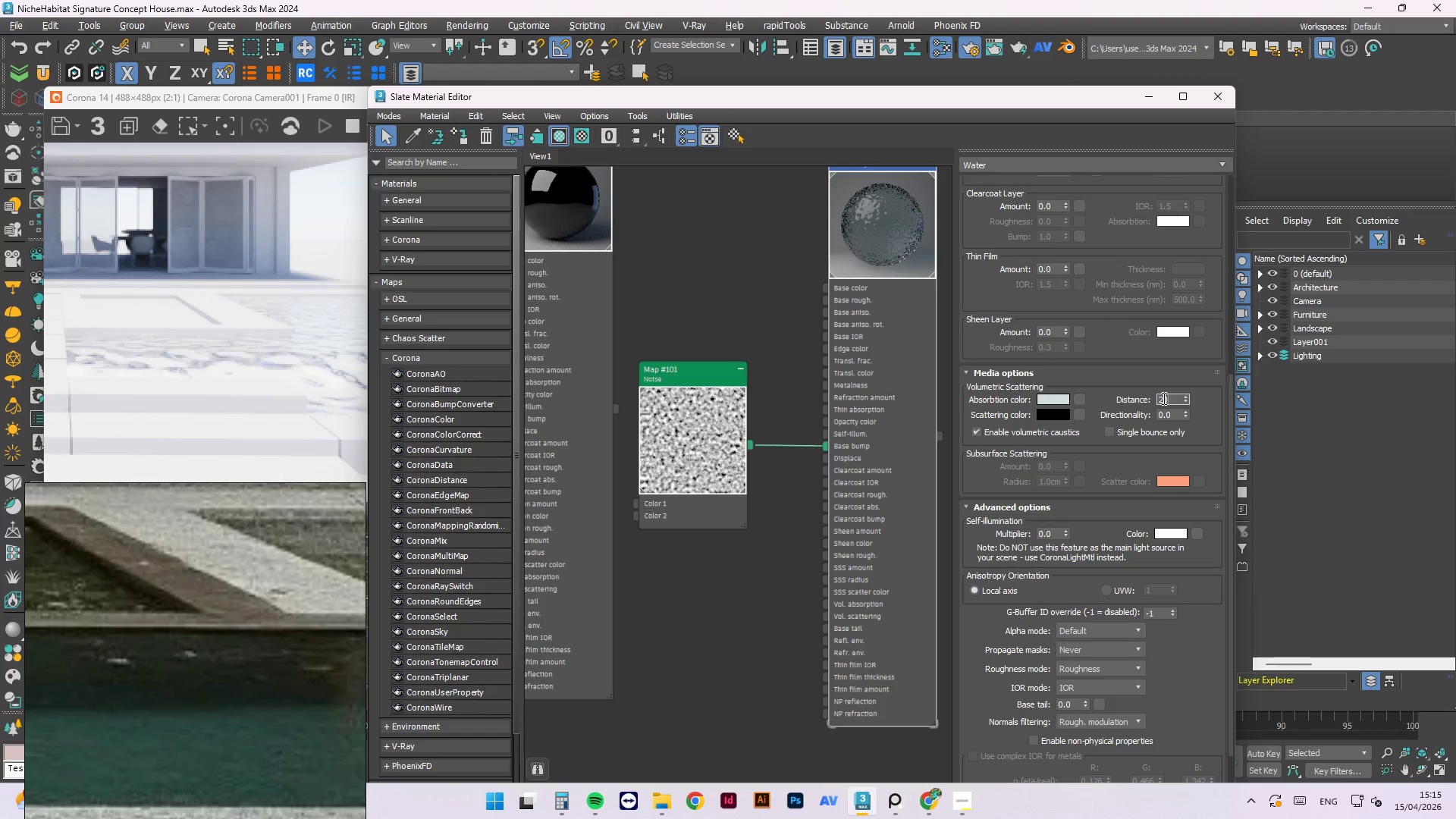 
key(Numpad0)
 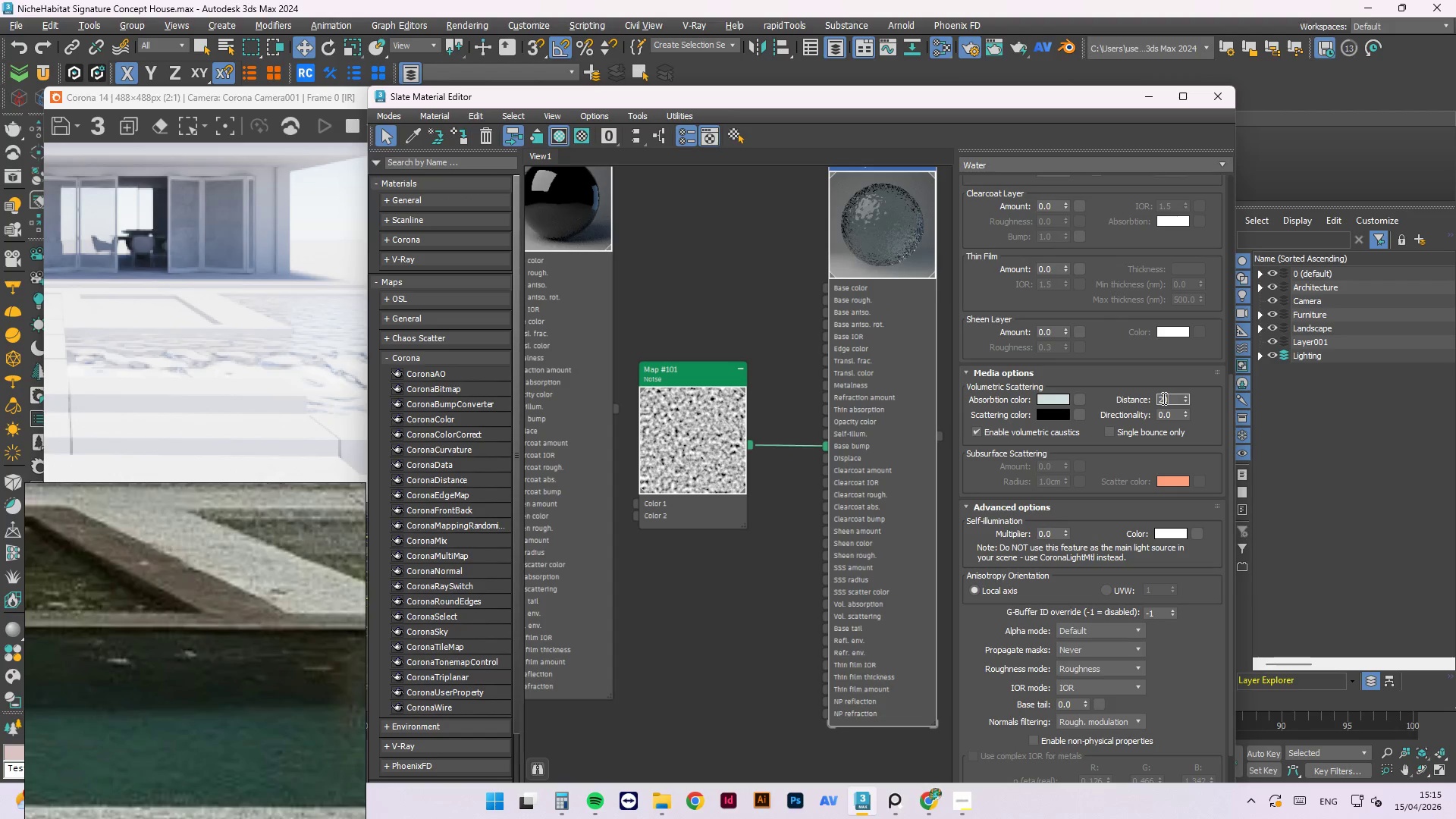 
key(NumpadEnter)
 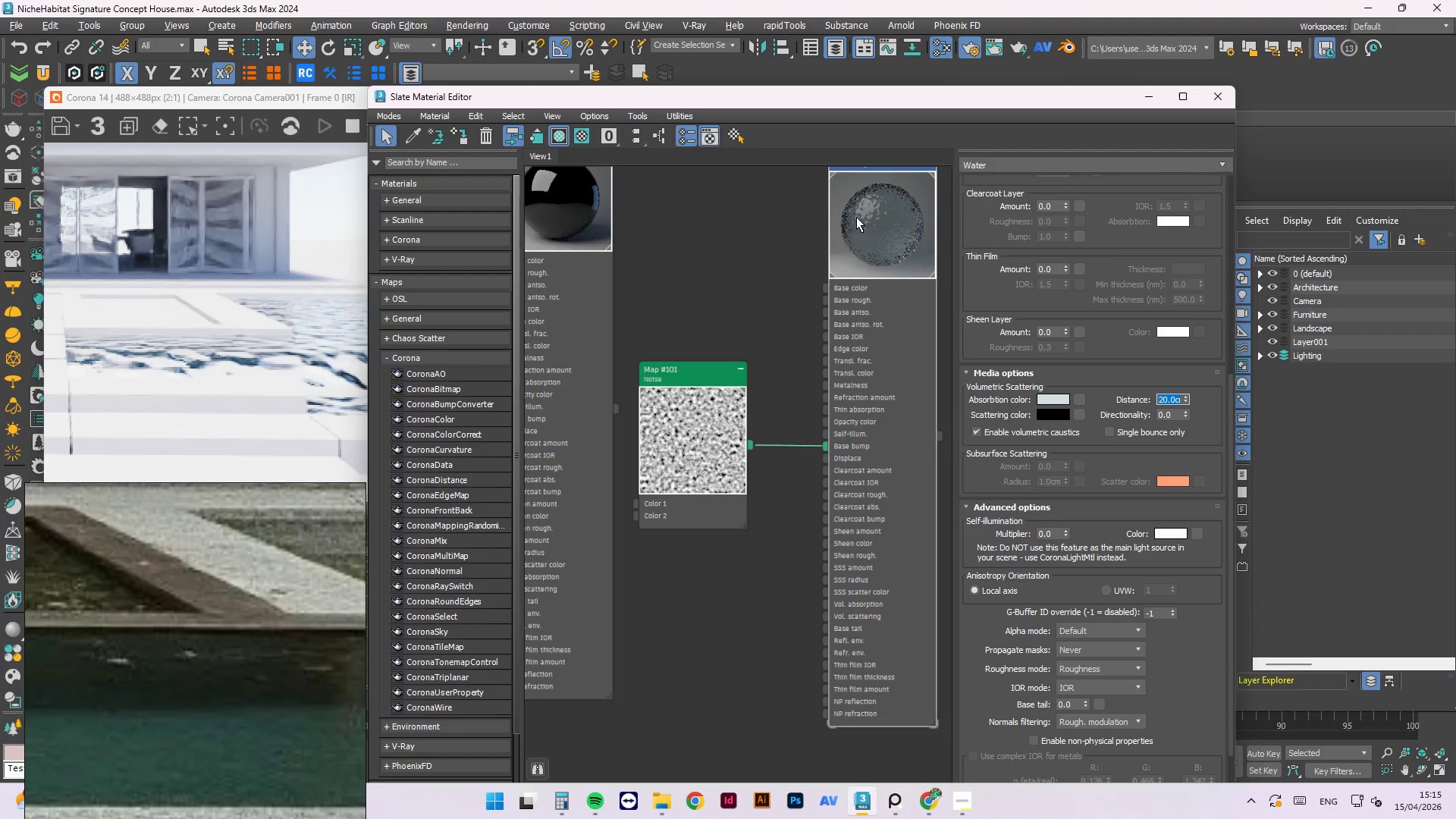 
right_click([891, 224])
 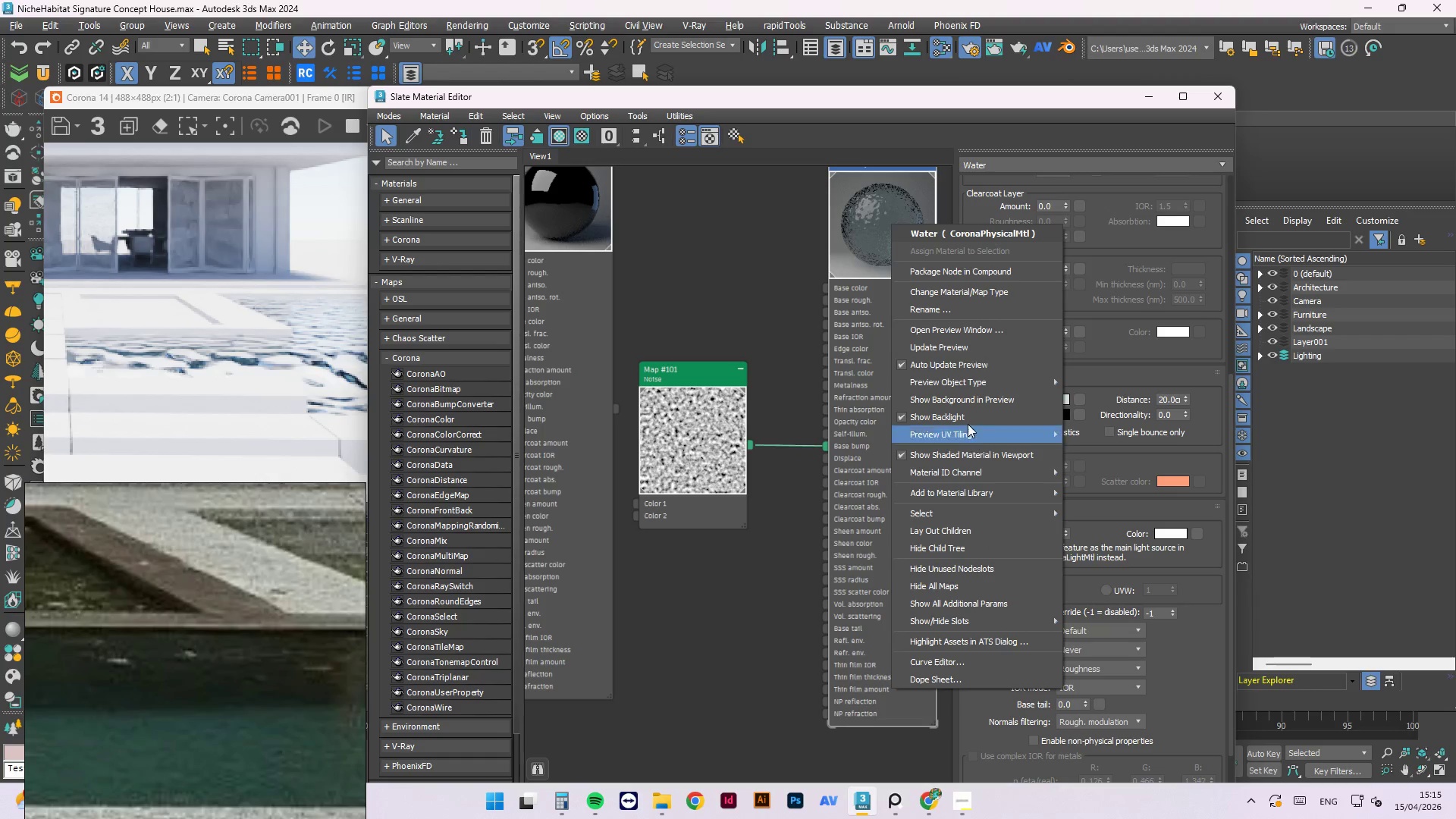 
left_click([933, 350])
 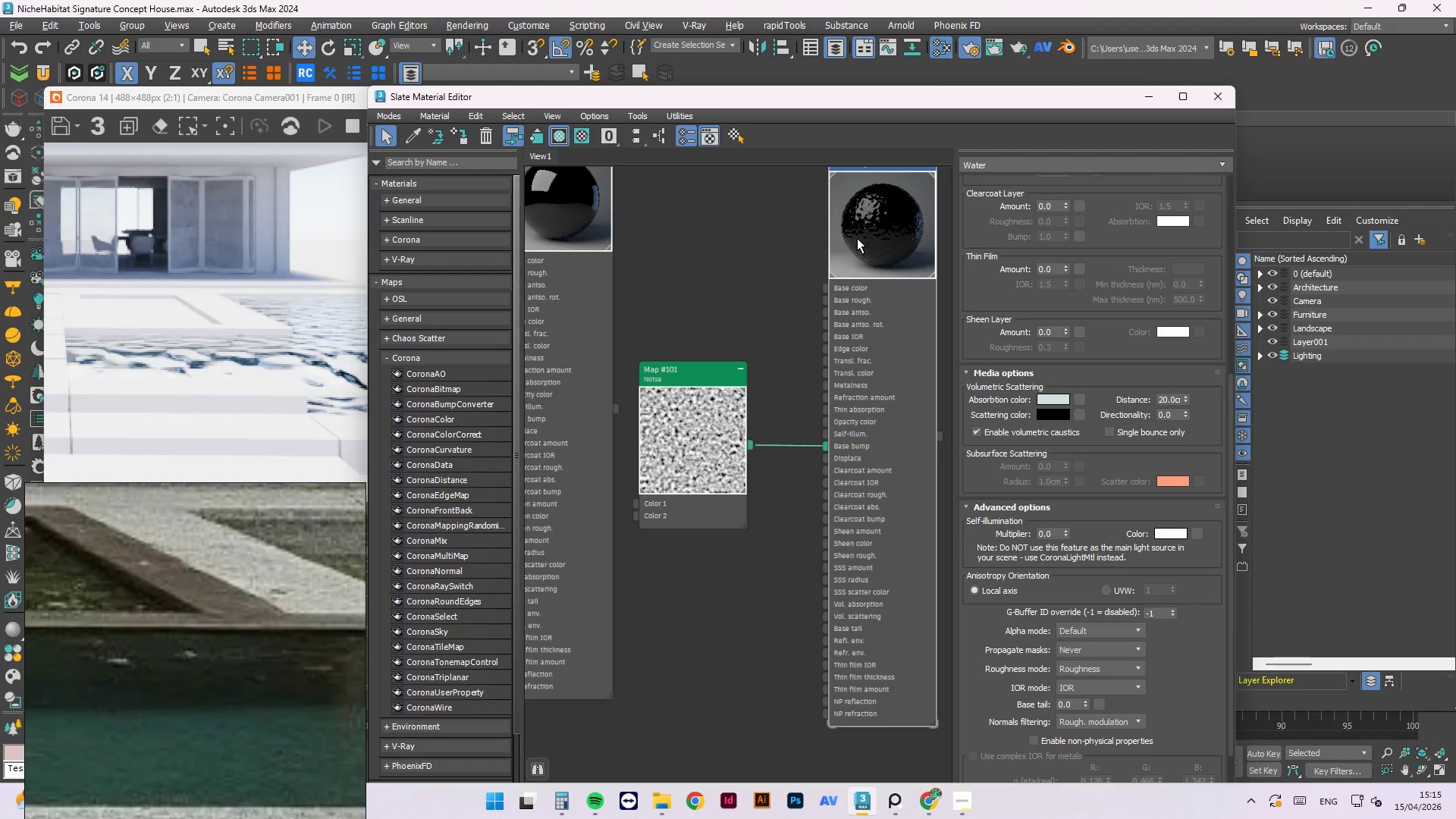 
scroll: coordinate [194, 334], scroll_direction: down, amount: 1.0
 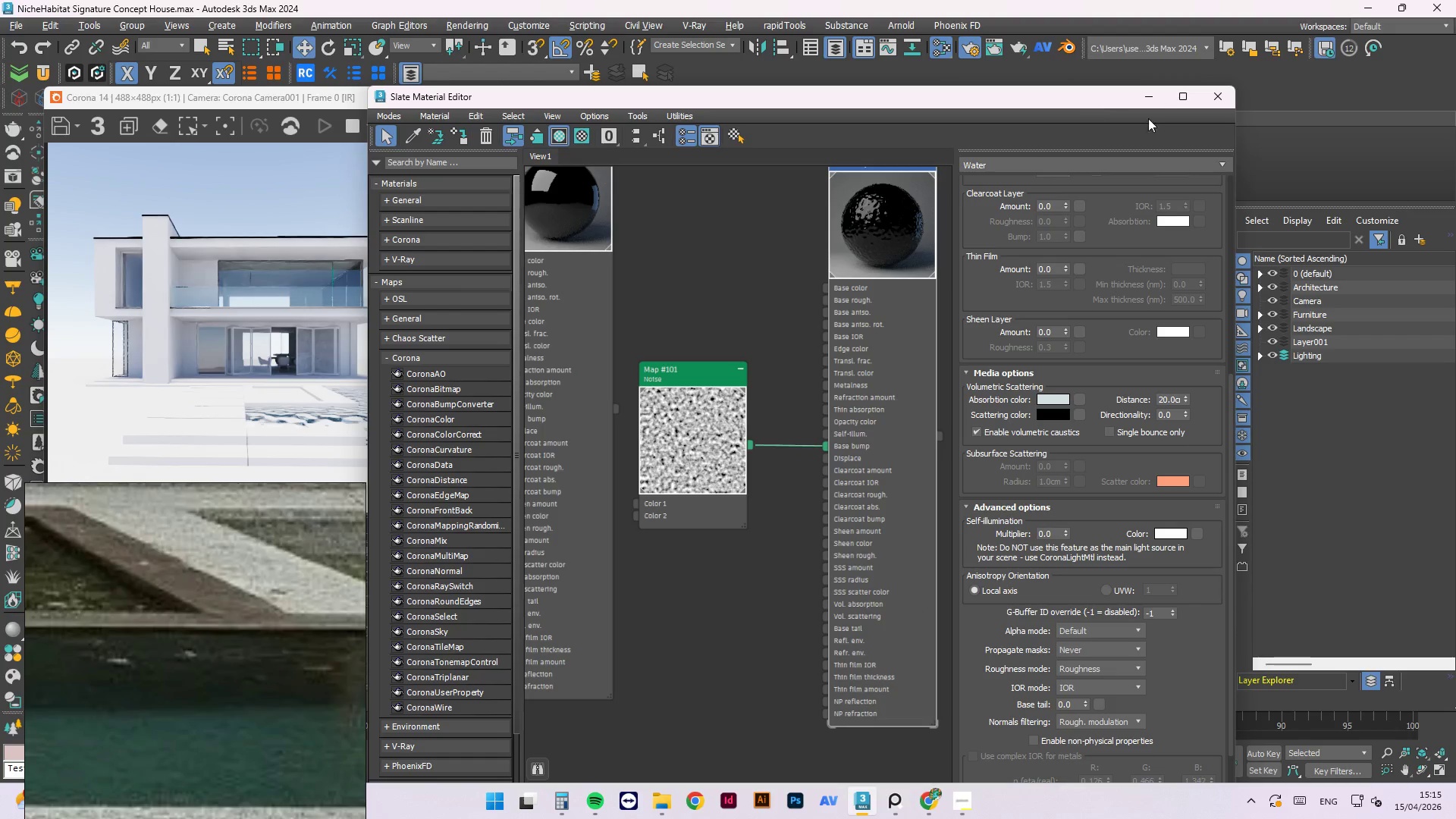 
left_click([1153, 94])
 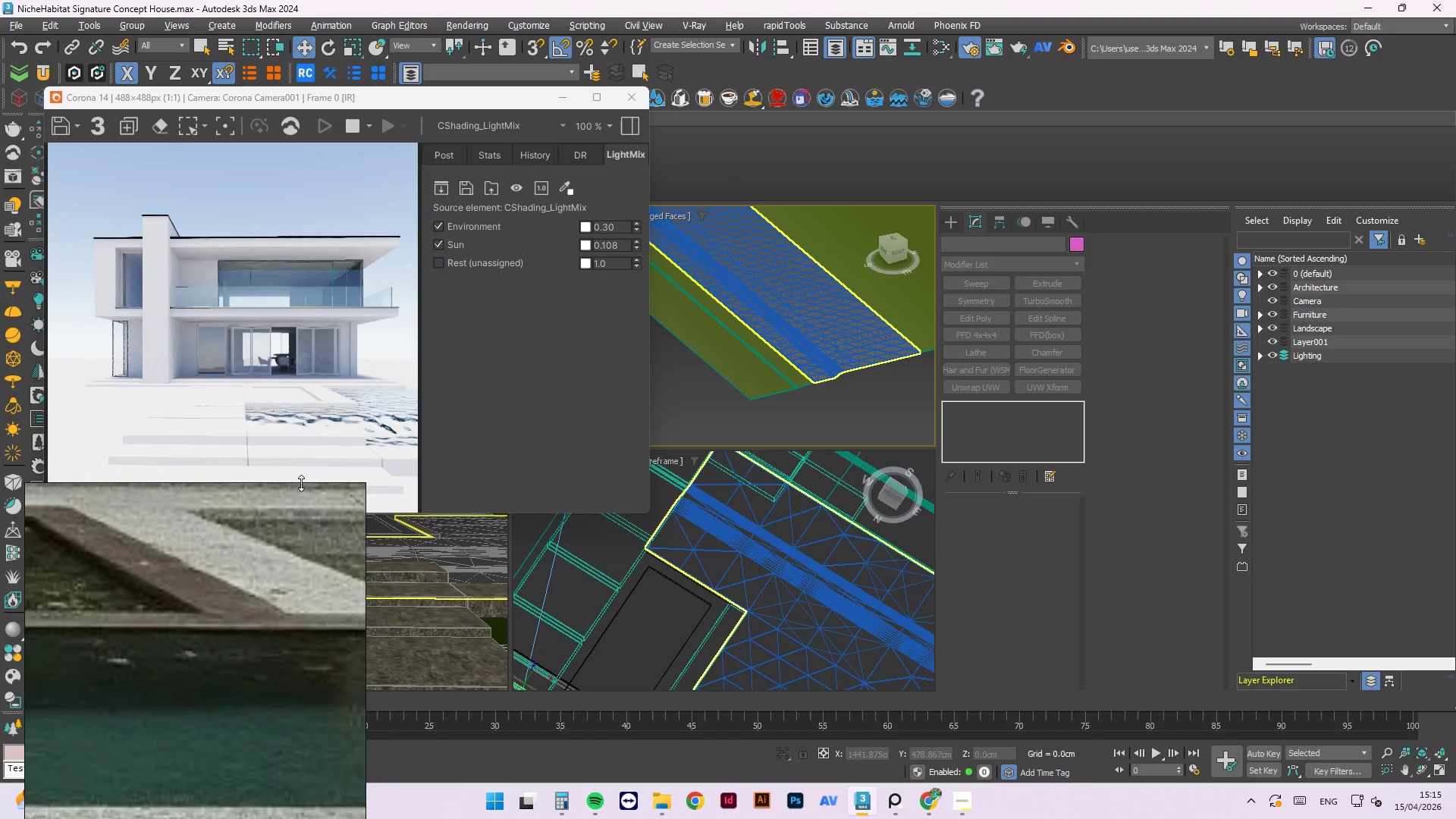 
scroll: coordinate [374, 403], scroll_direction: up, amount: 2.0
 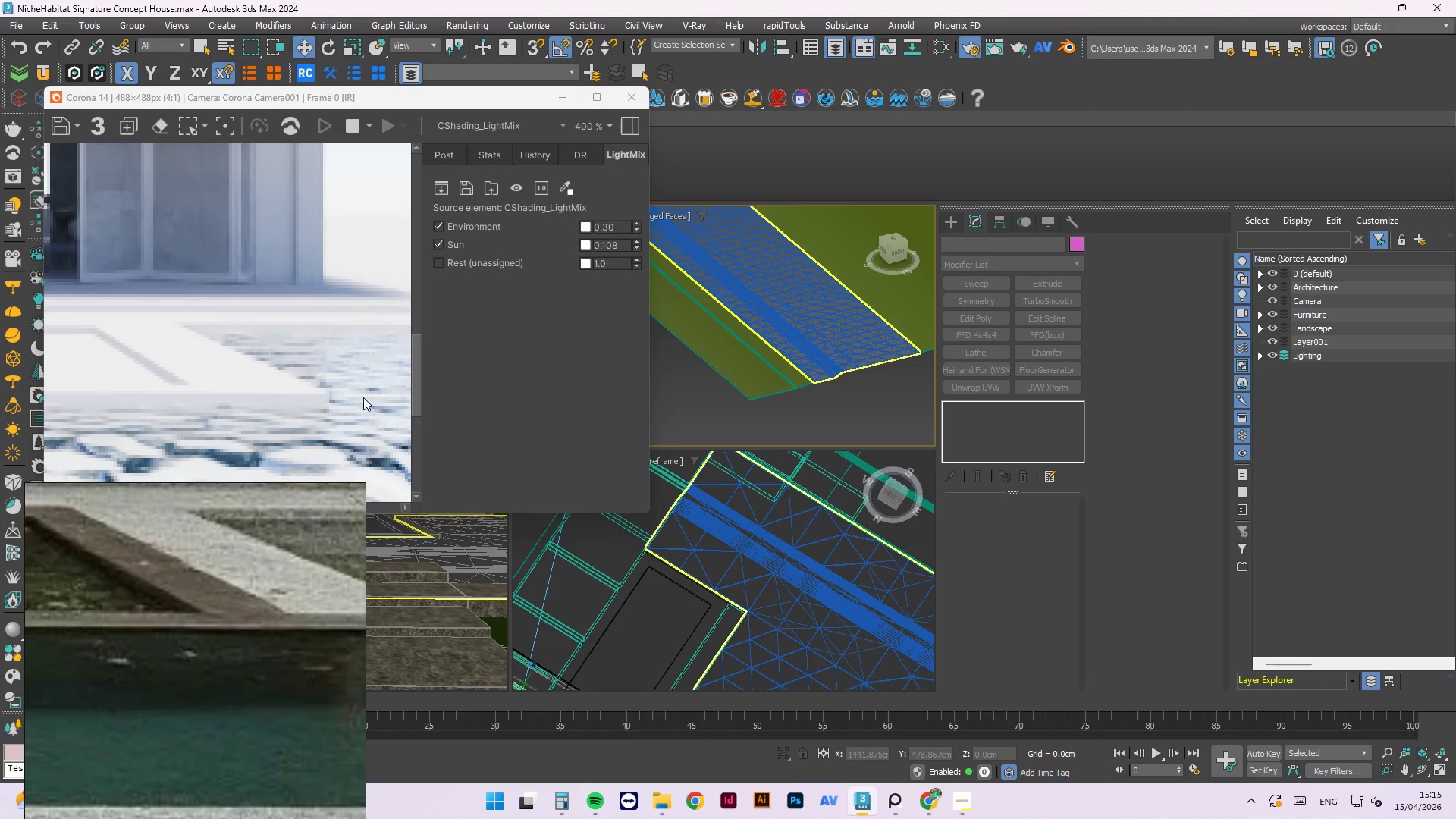 
scroll: coordinate [363, 397], scroll_direction: down, amount: 1.0
 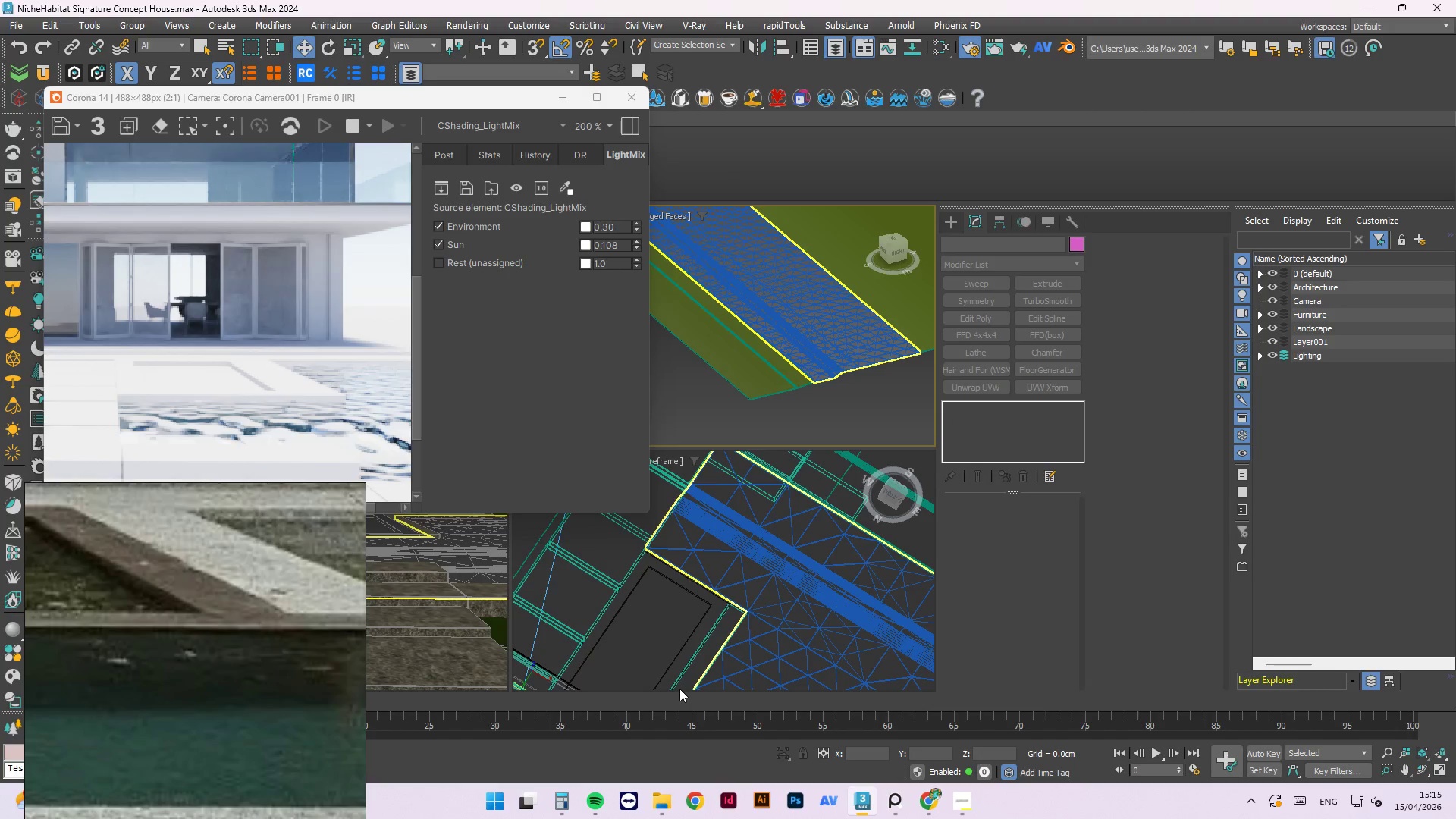 
key(M)
 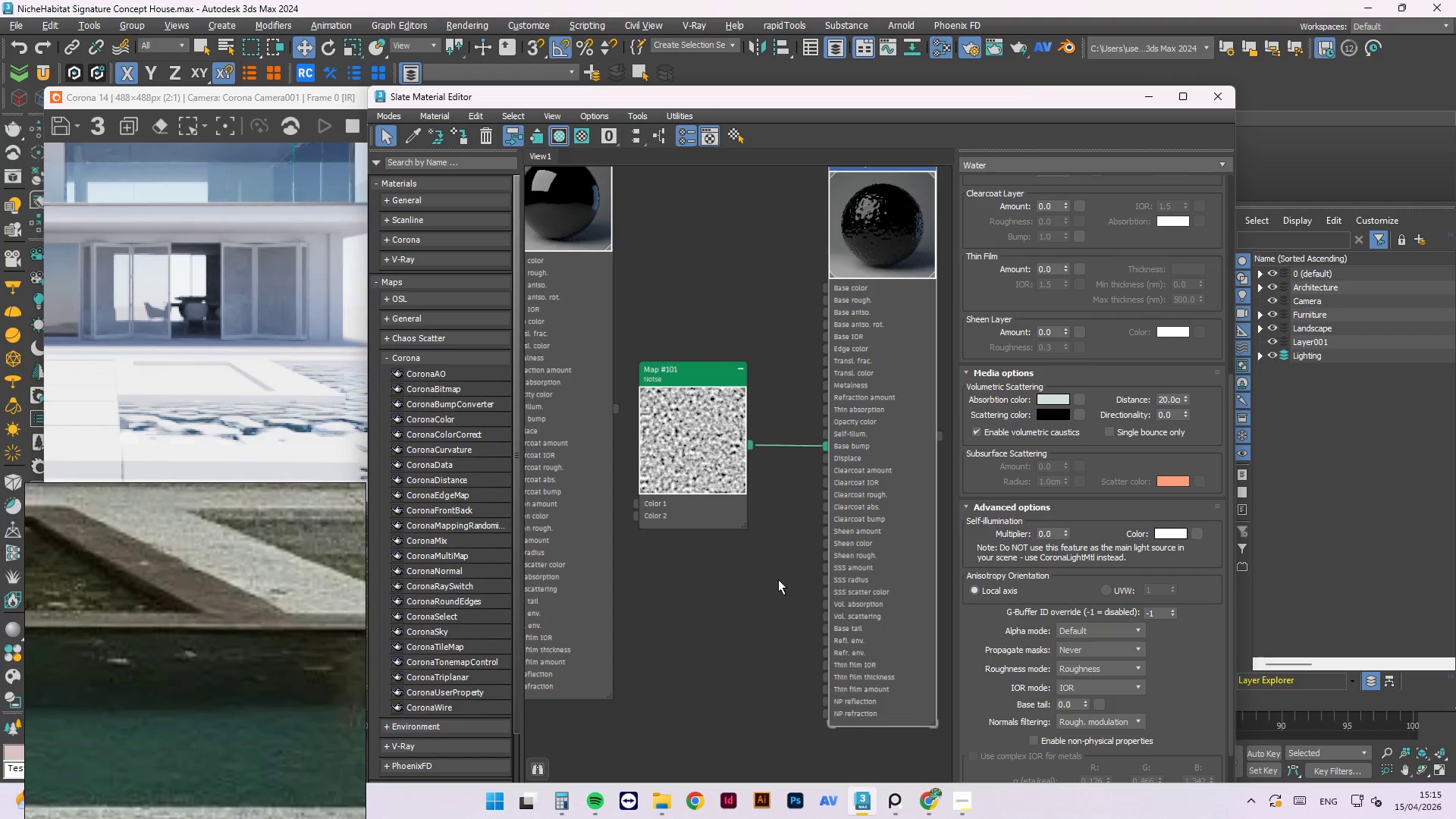 
left_click([734, 477])
 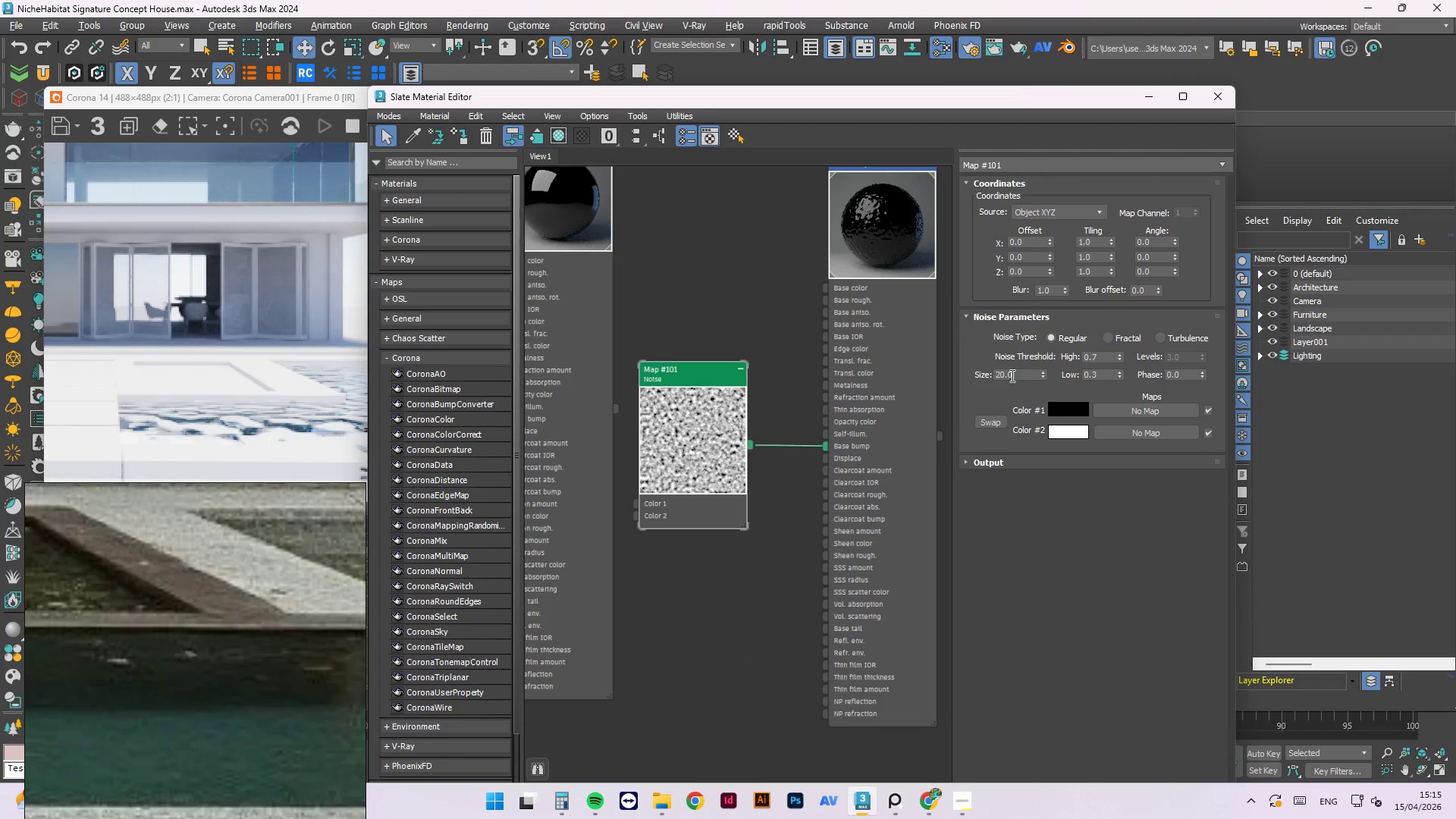 
double_click([1004, 374])
 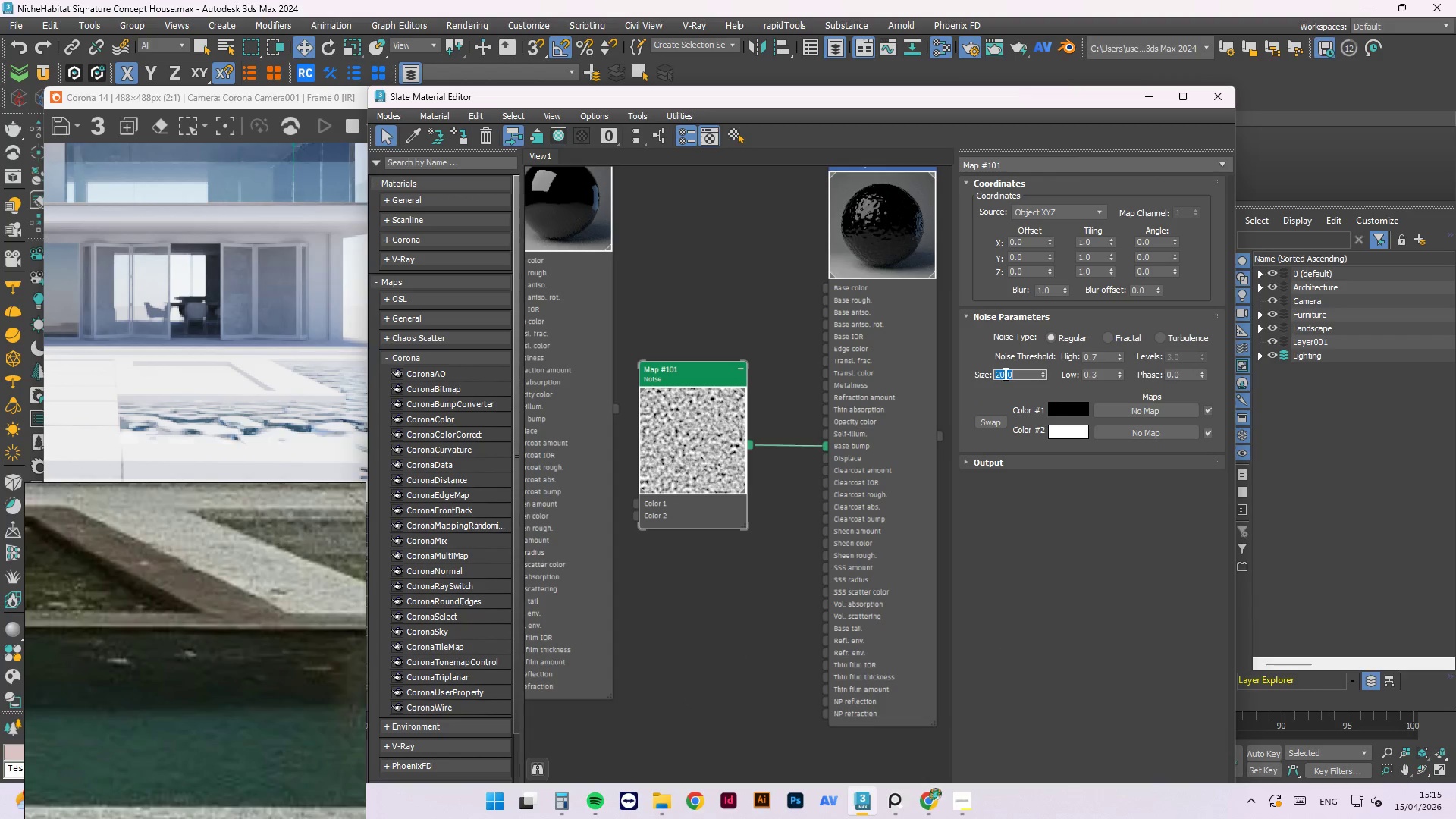 
key(Numpad5)
 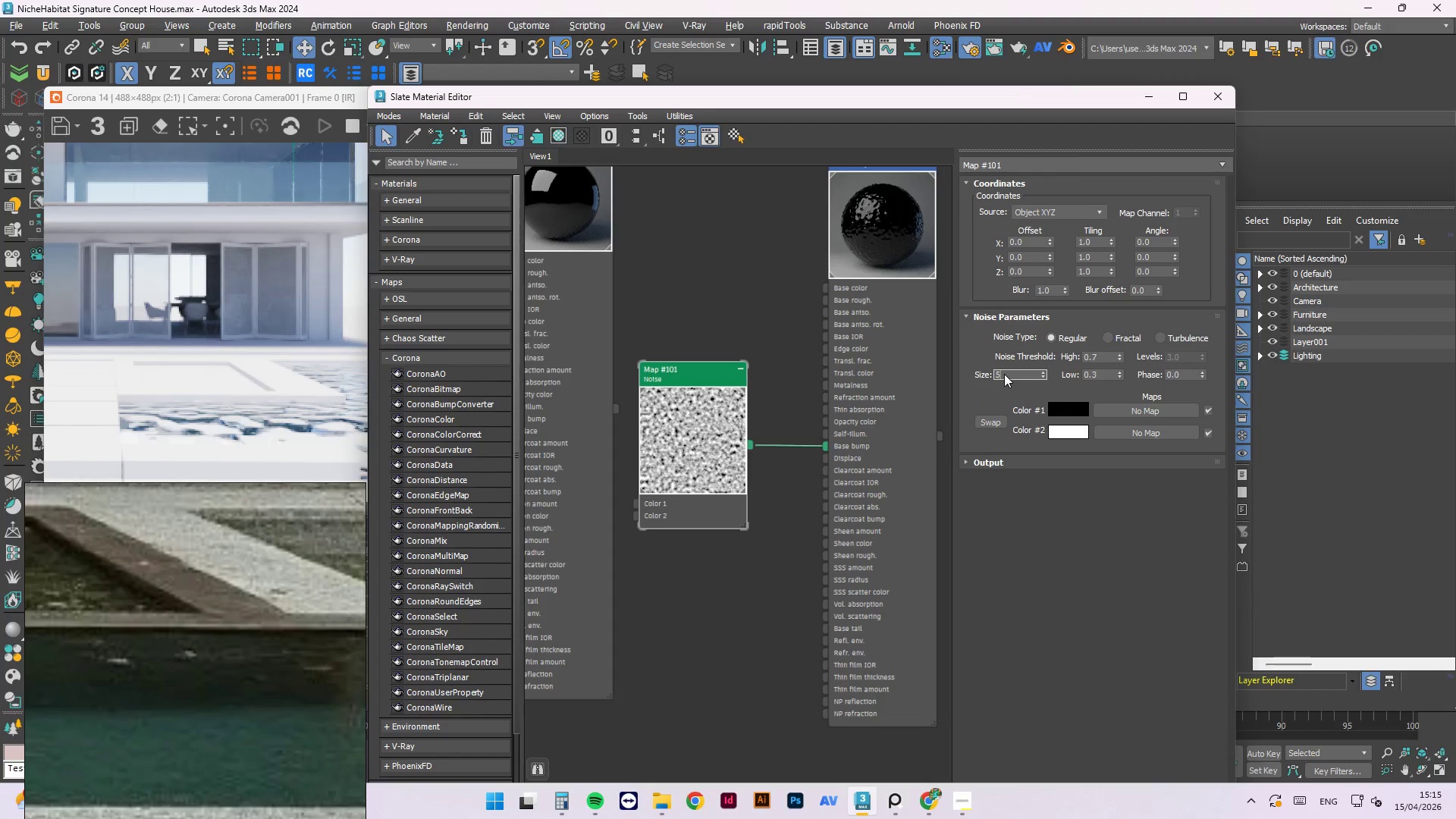 
key(NumpadEnter)
 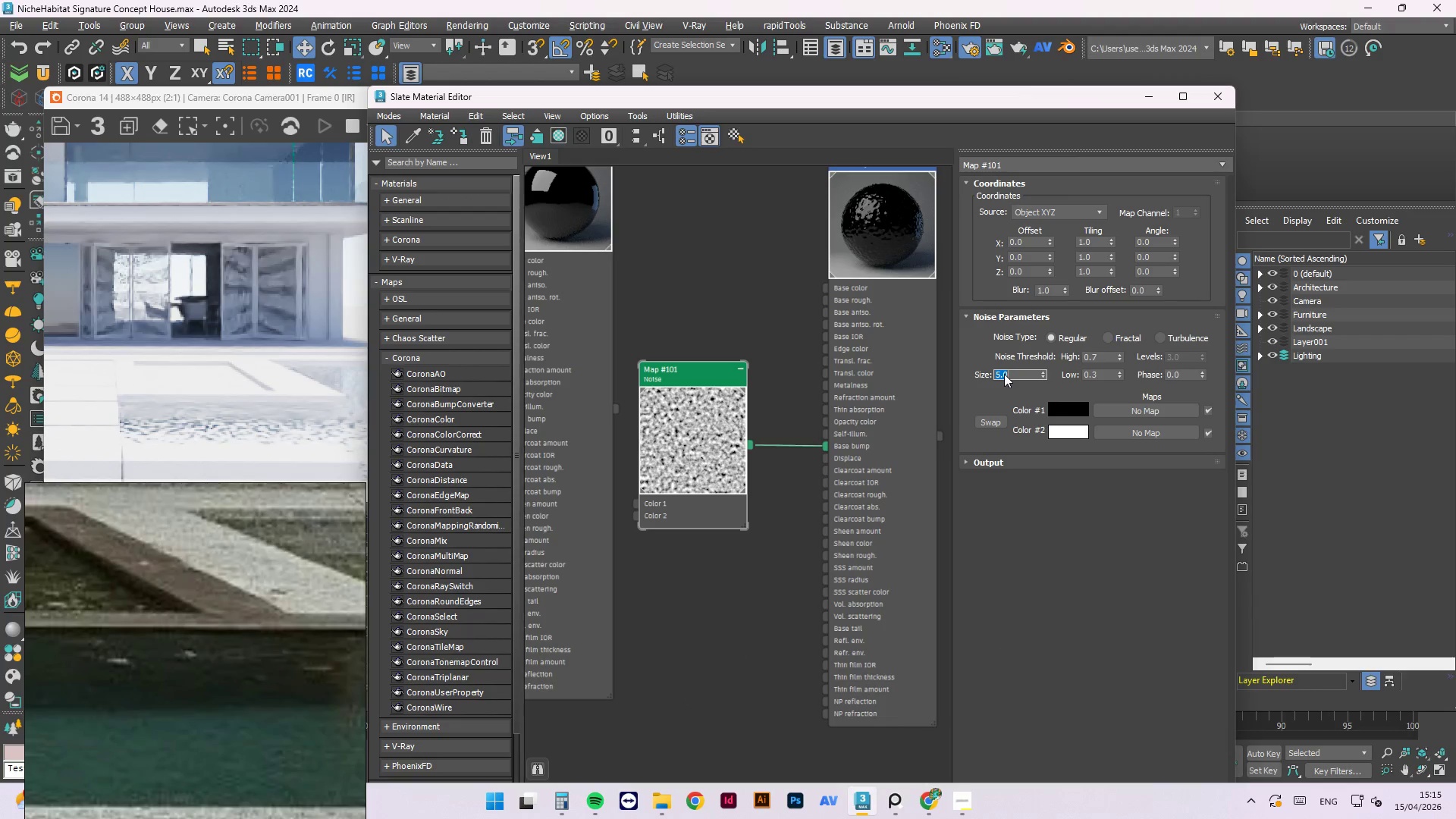 
left_click([328, 297])
 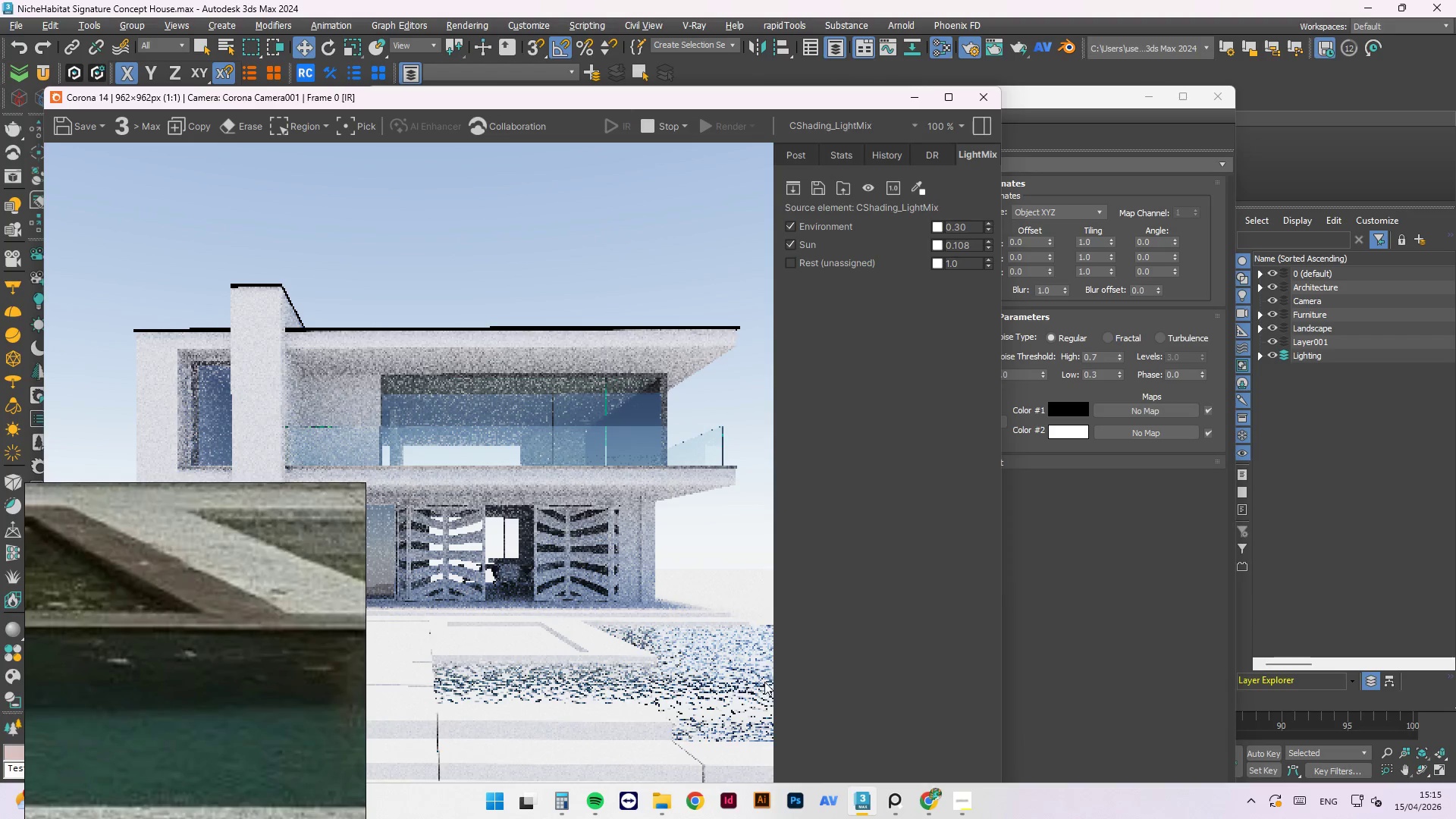 
scroll: coordinate [761, 689], scroll_direction: up, amount: 1.0
 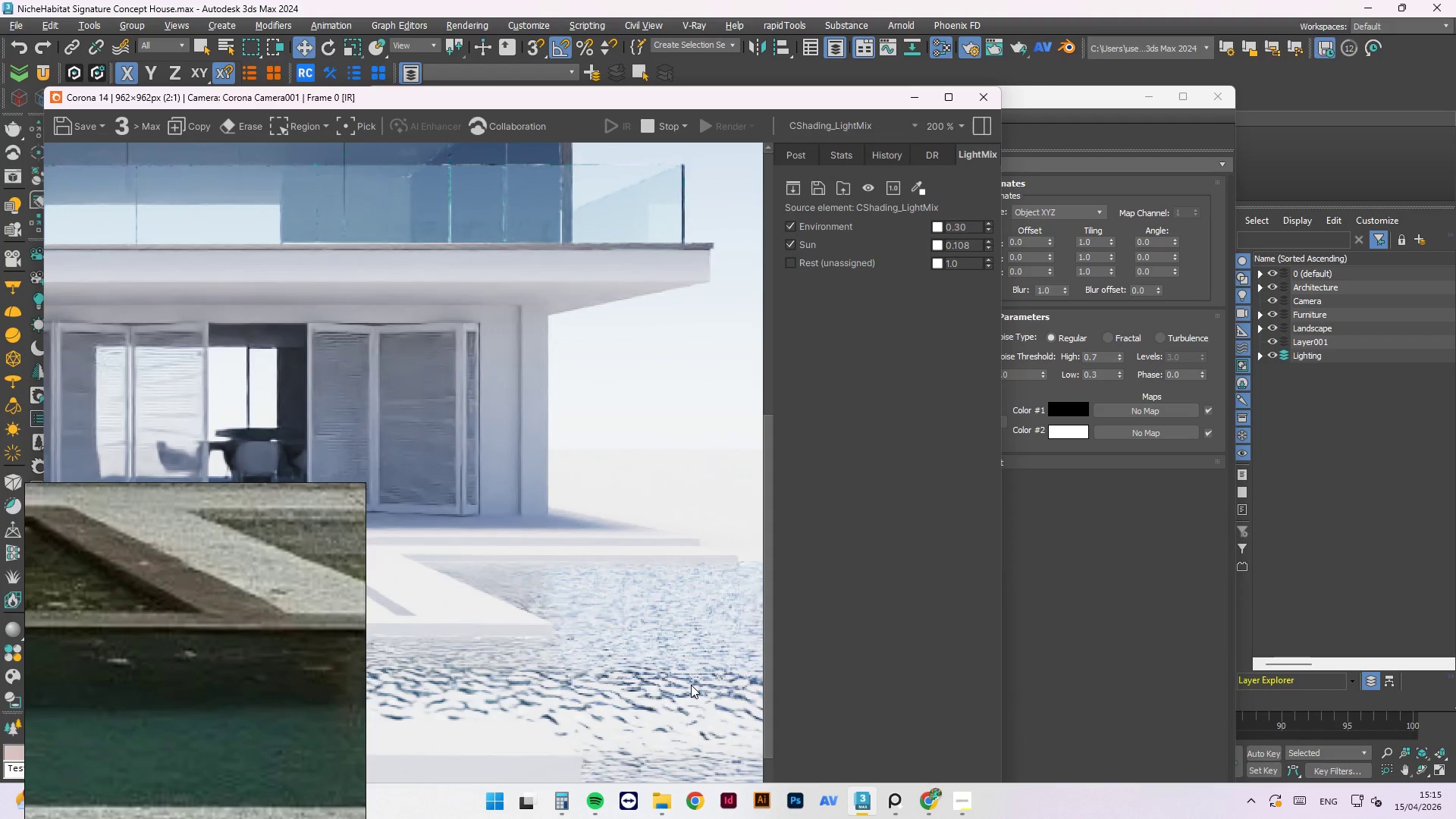 
scroll: coordinate [691, 678], scroll_direction: down, amount: 1.0
 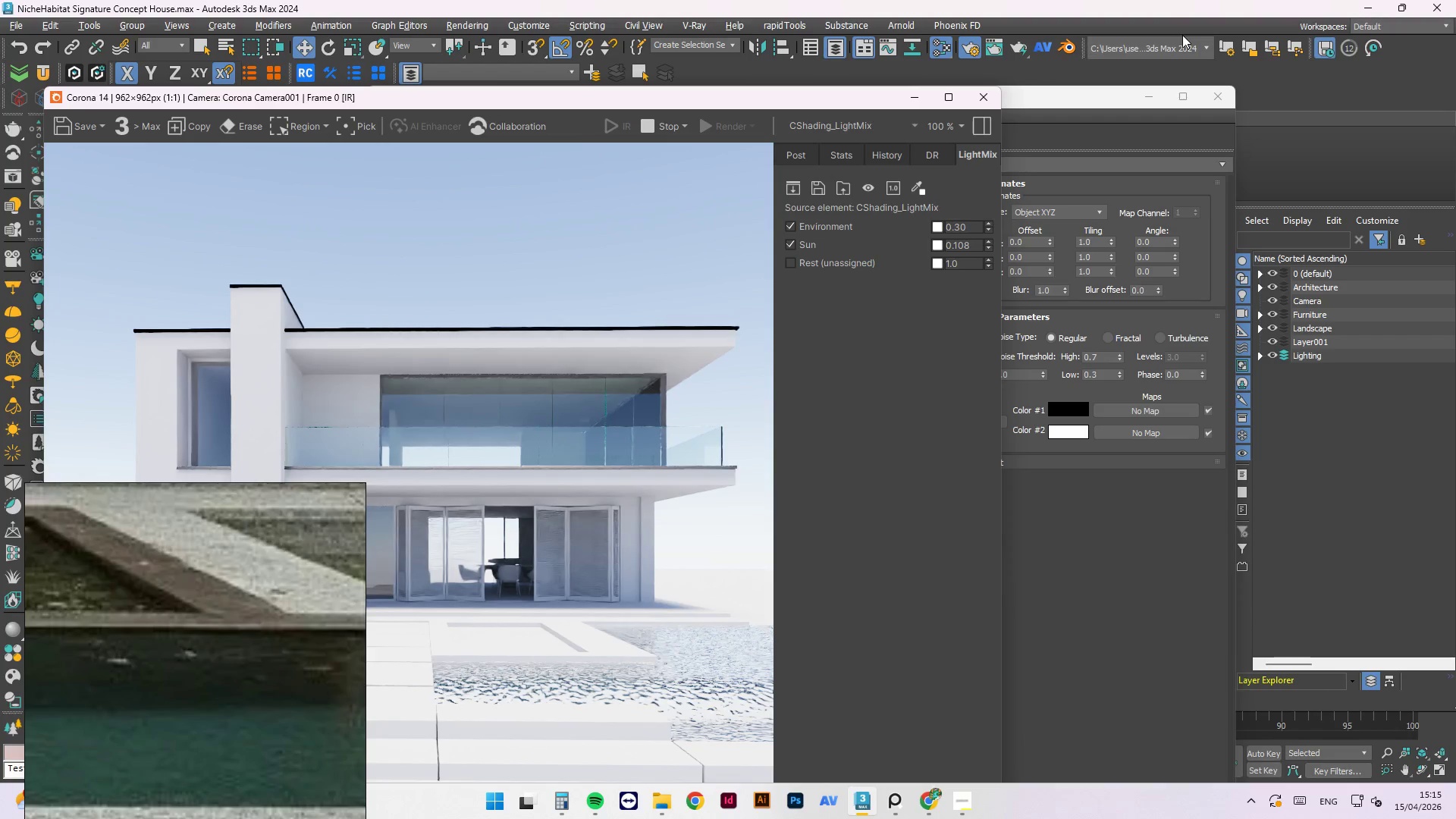 
left_click([1115, 333])
 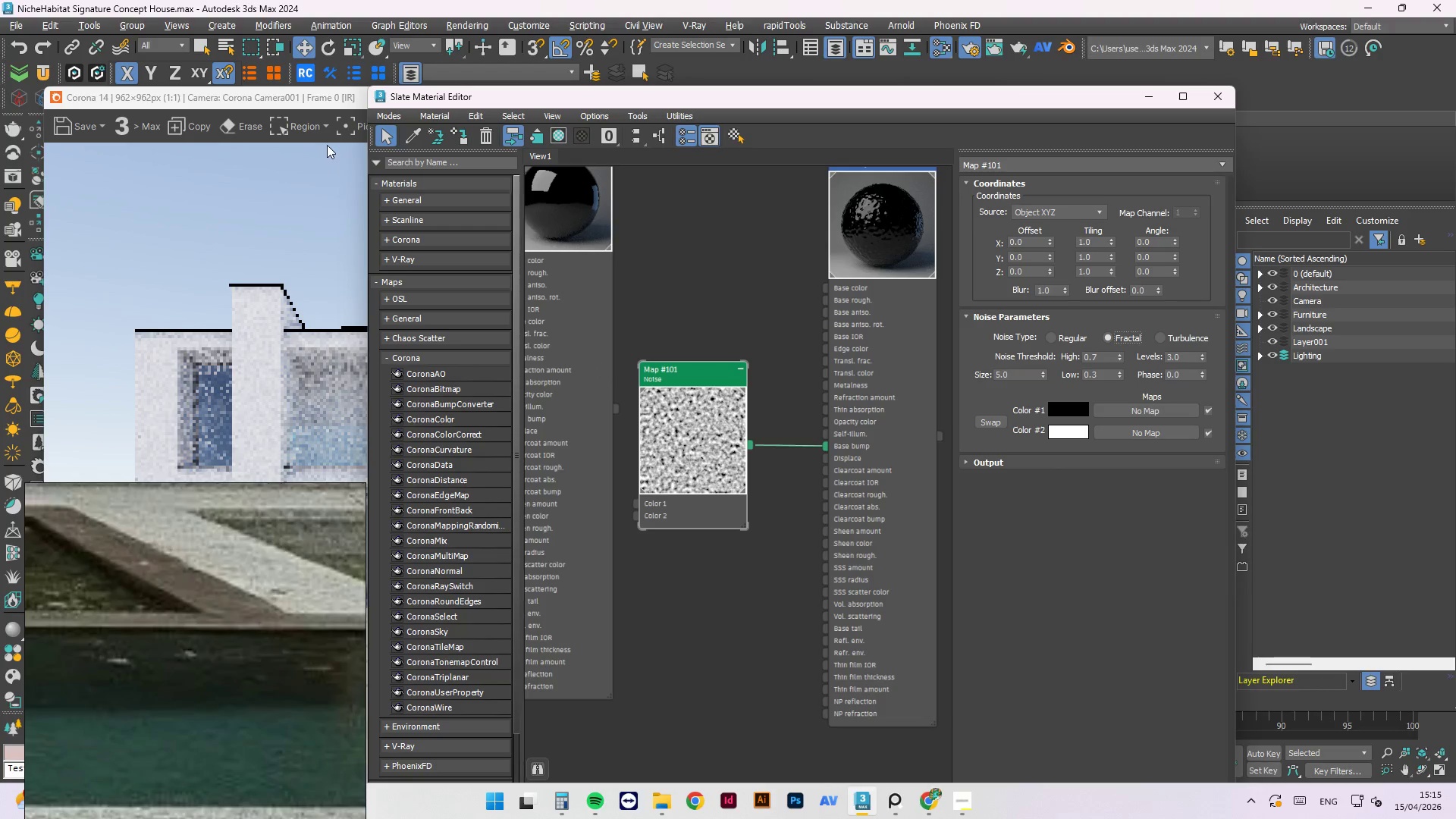 
left_click([318, 102])
 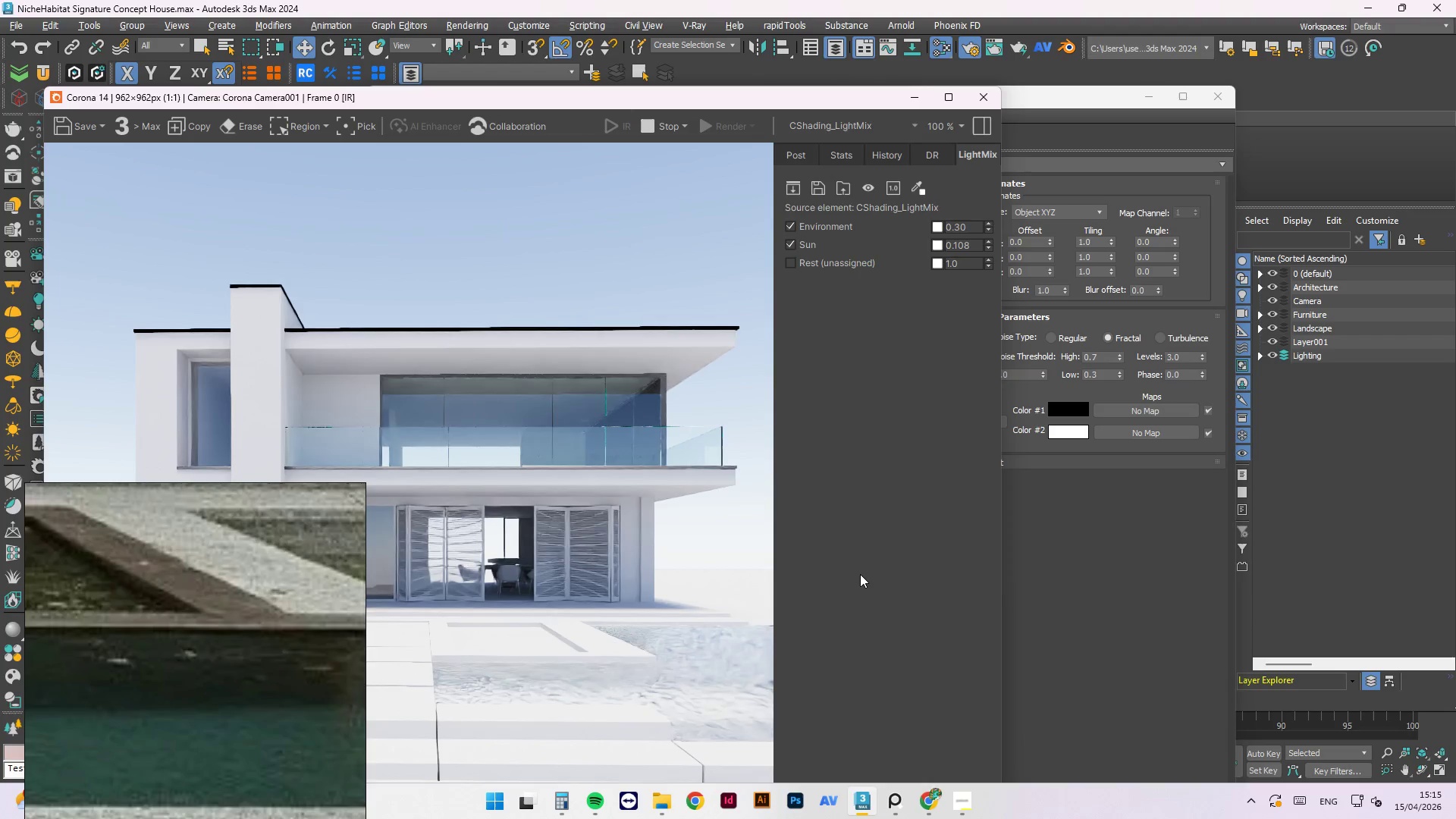 
scroll: coordinate [722, 689], scroll_direction: up, amount: 1.0
 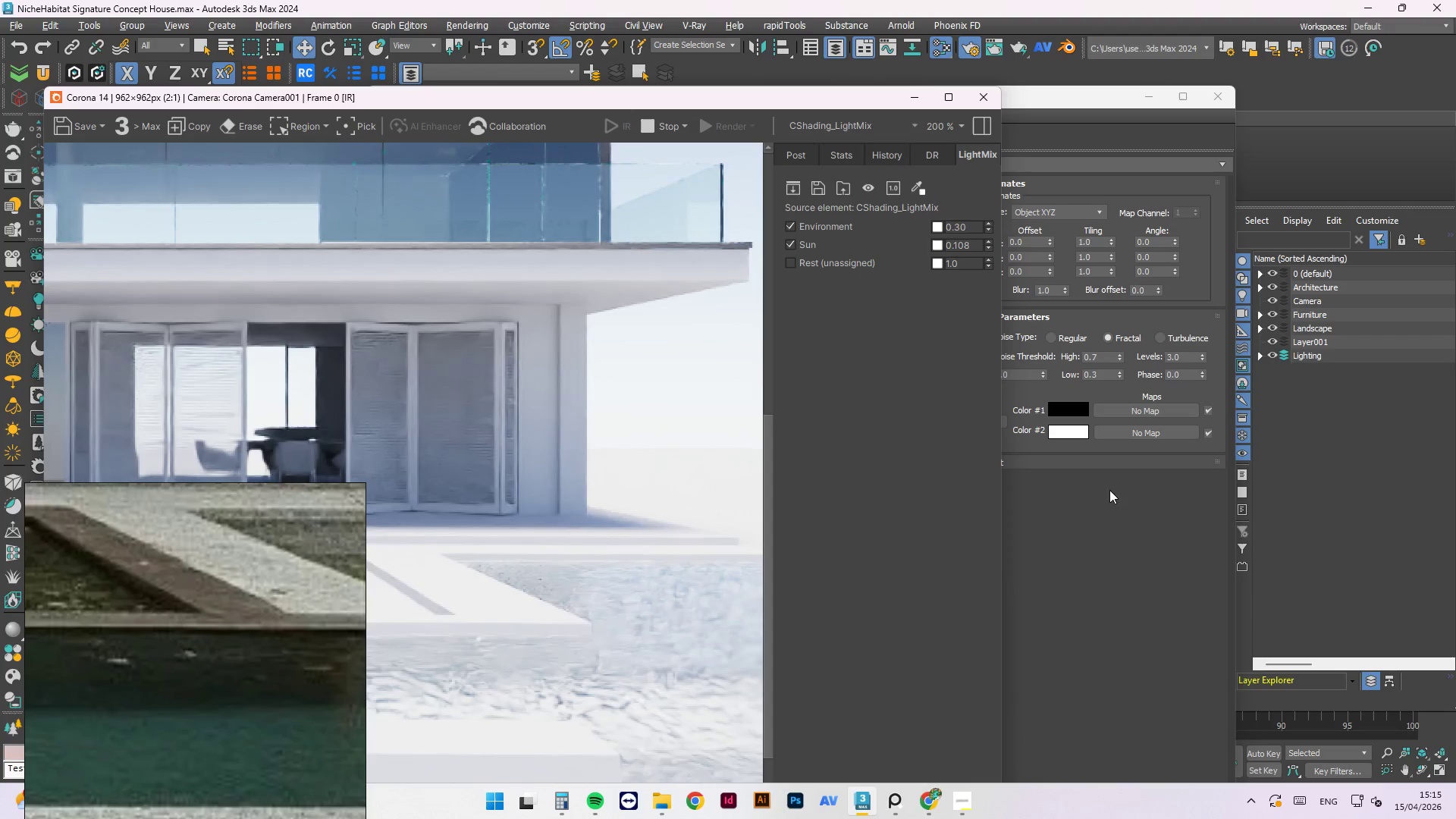 
left_click([1116, 515])
 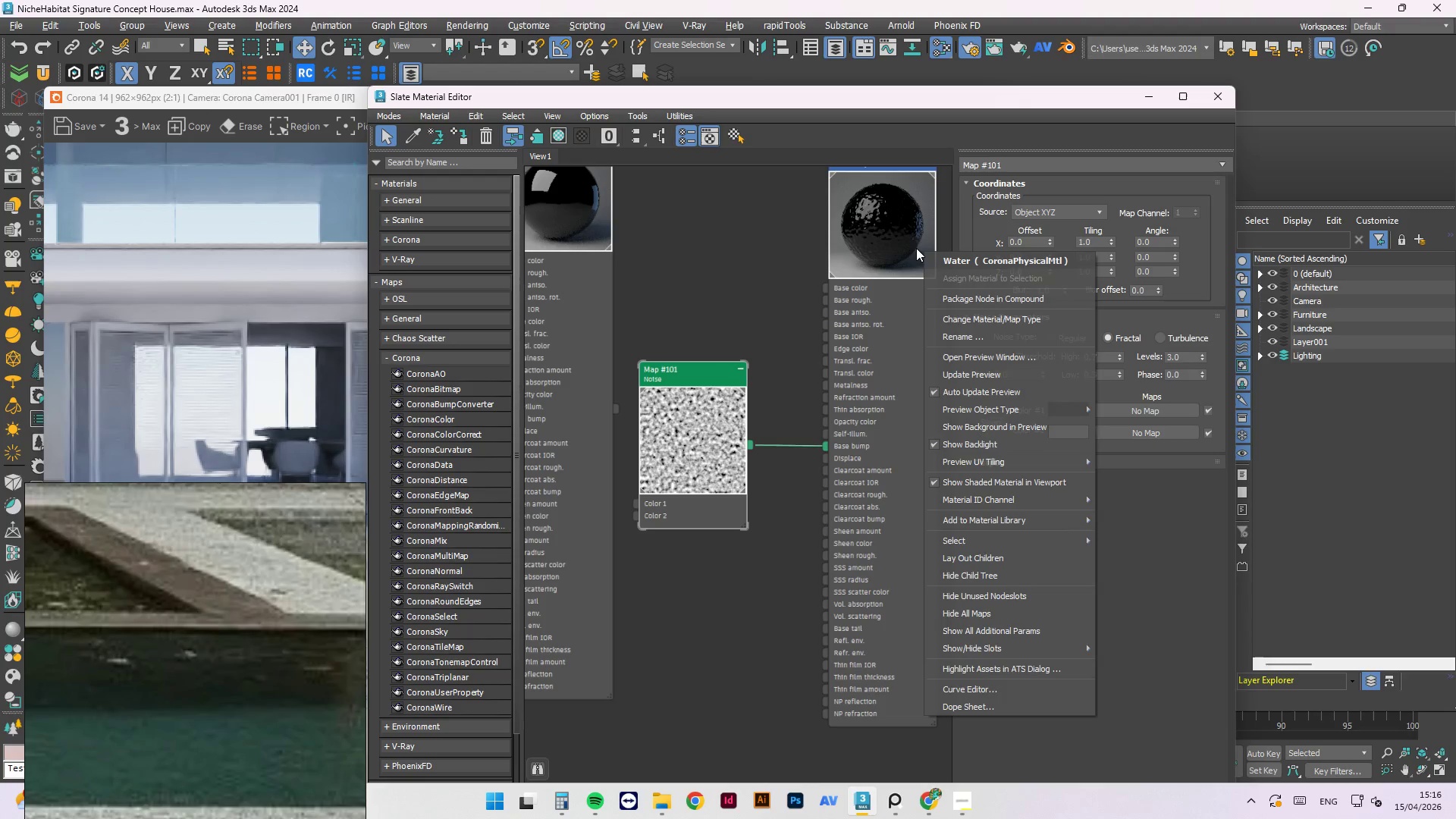 
left_click([977, 380])
 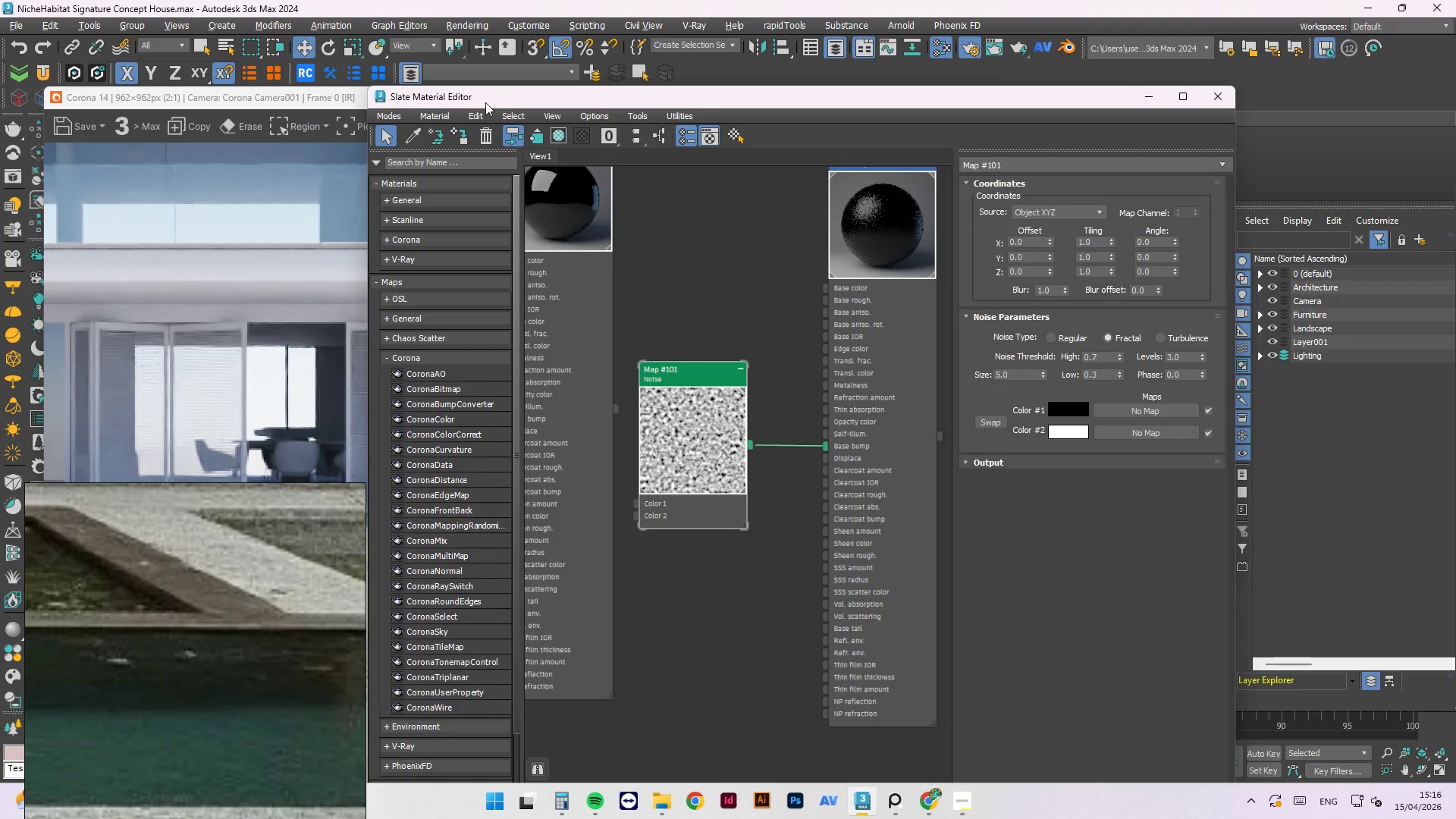 
left_click([344, 102])
 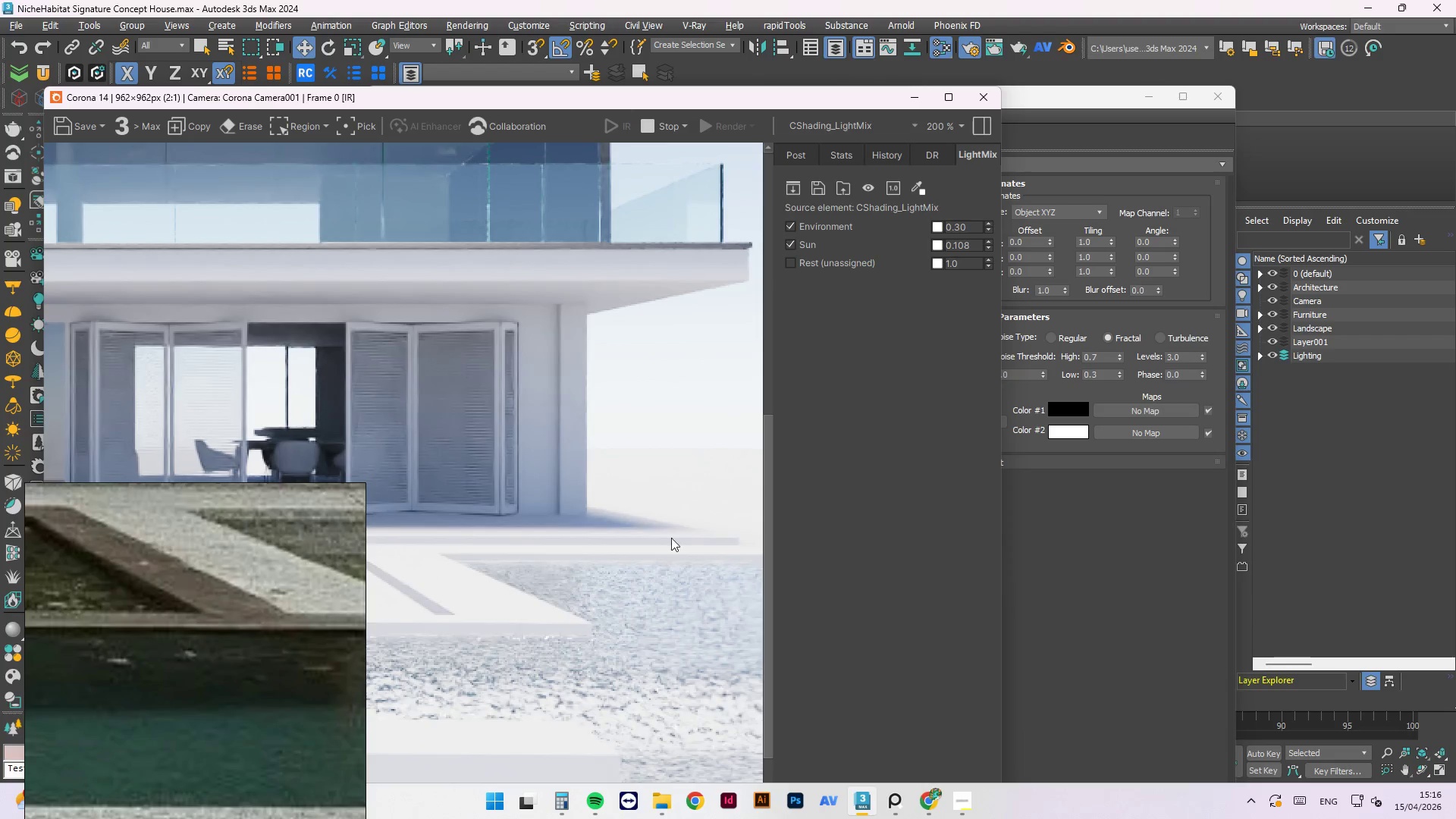 
scroll: coordinate [665, 515], scroll_direction: down, amount: 1.0
 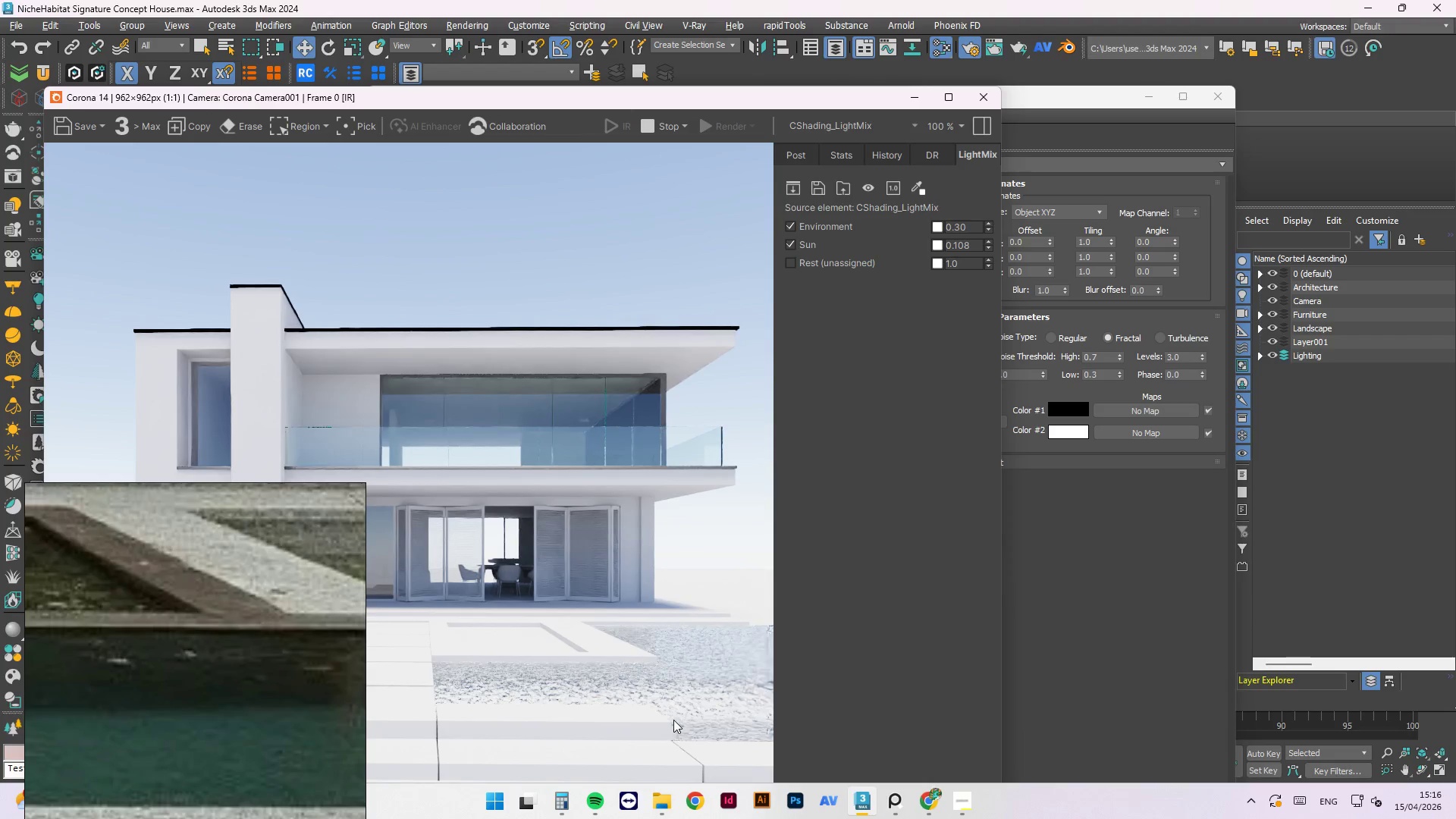 
scroll: coordinate [673, 720], scroll_direction: up, amount: 1.0
 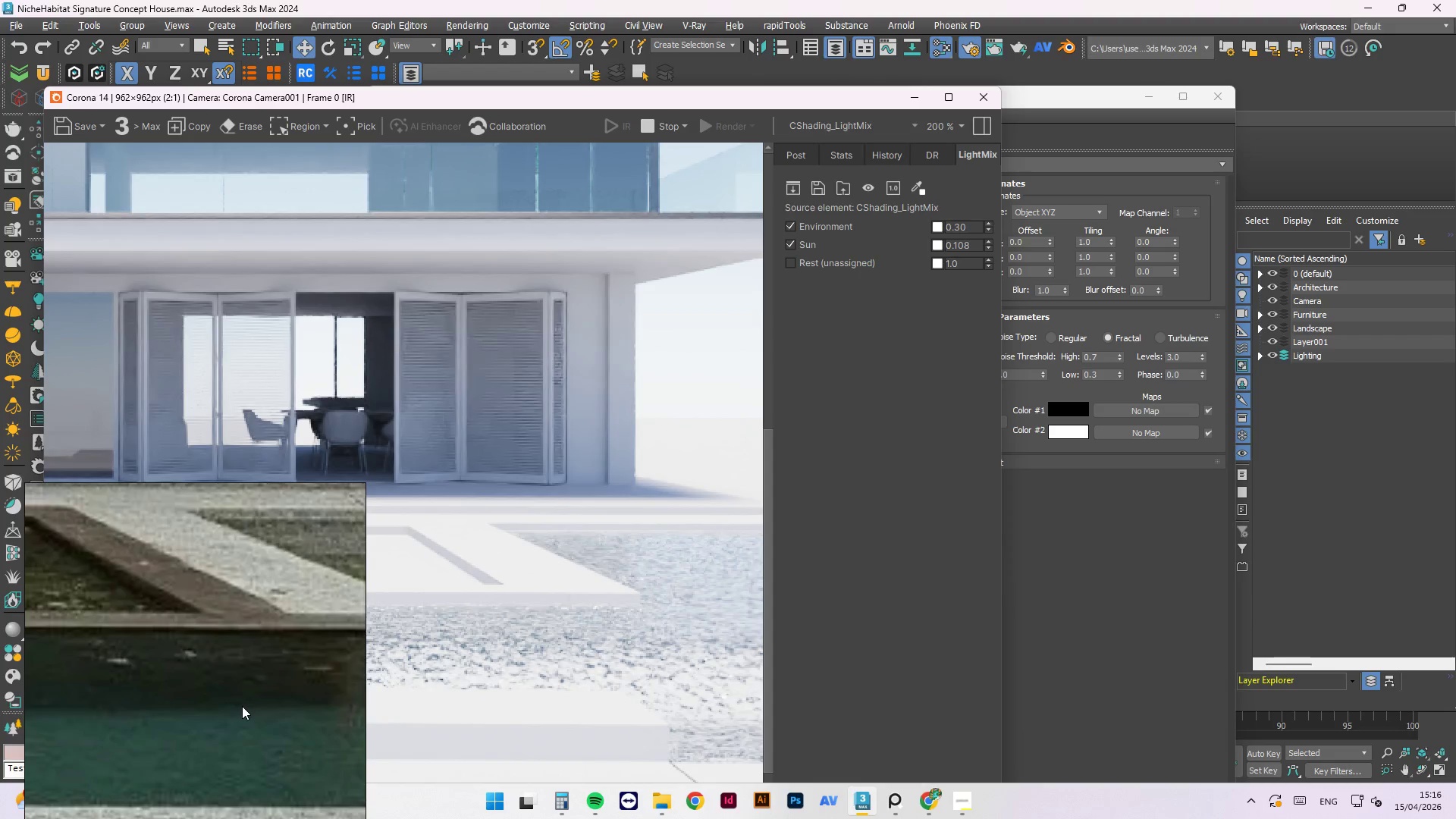 
left_click([1091, 559])
 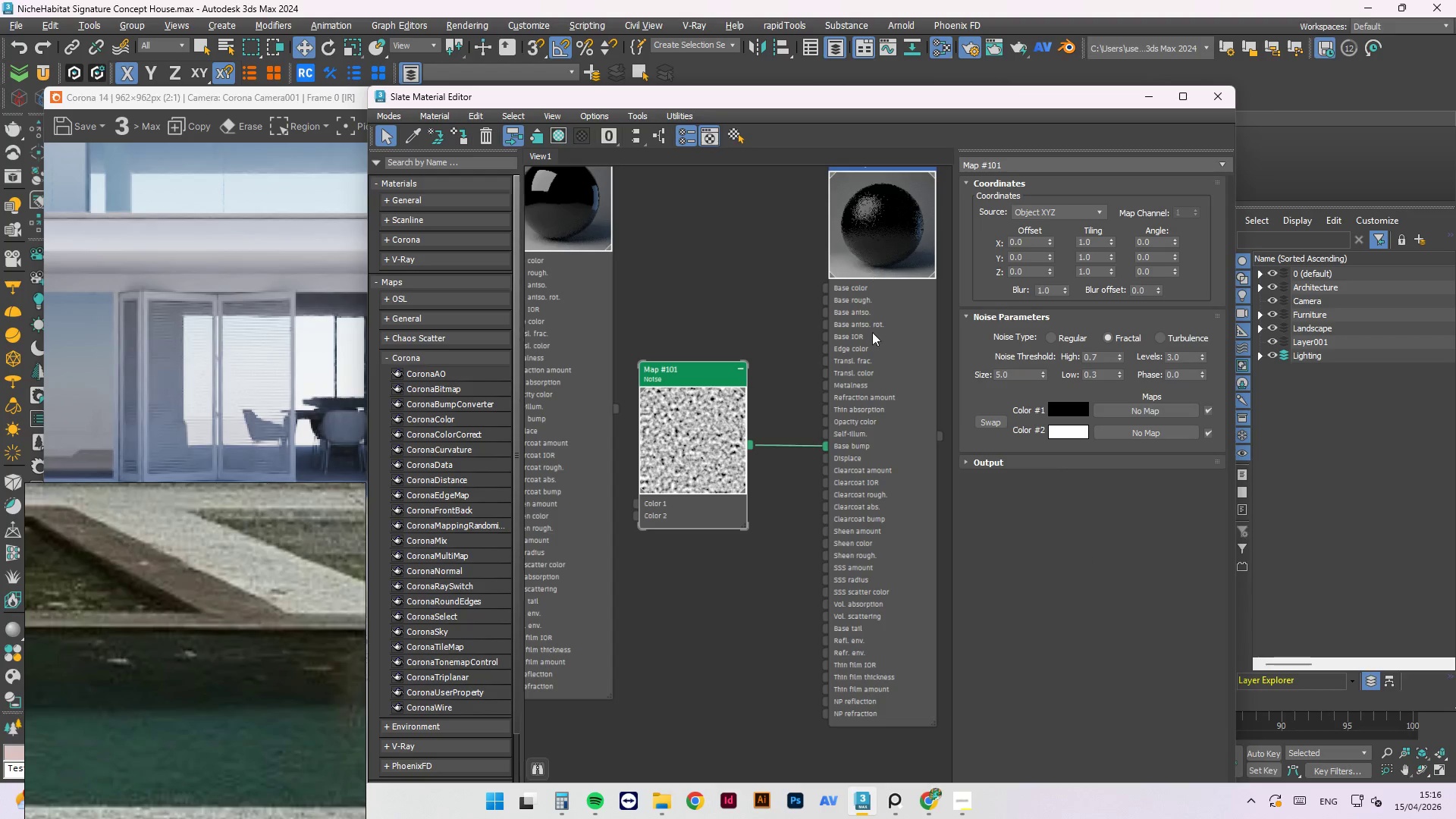 
left_click([887, 378])
 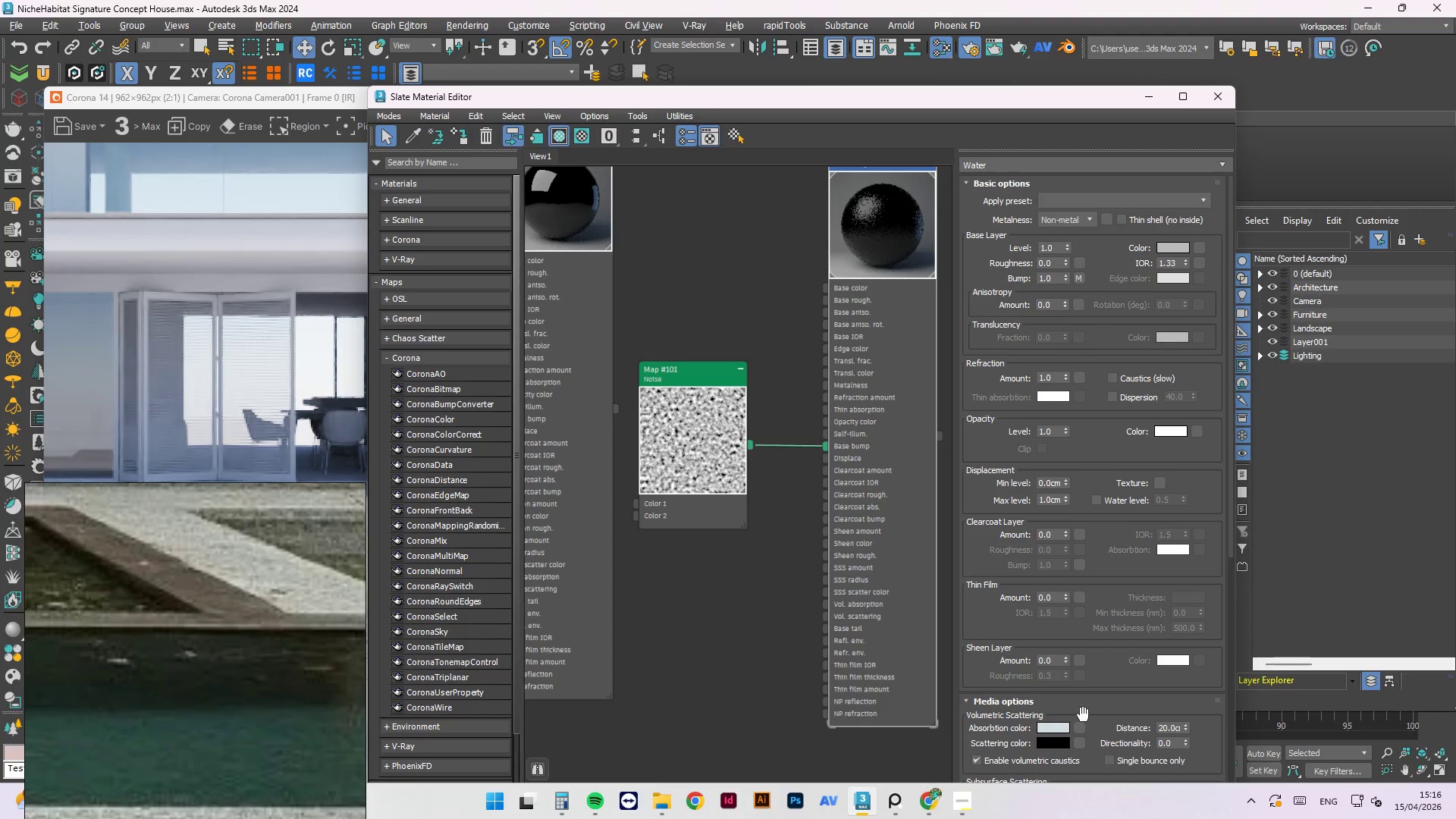 
left_click([1062, 727])
 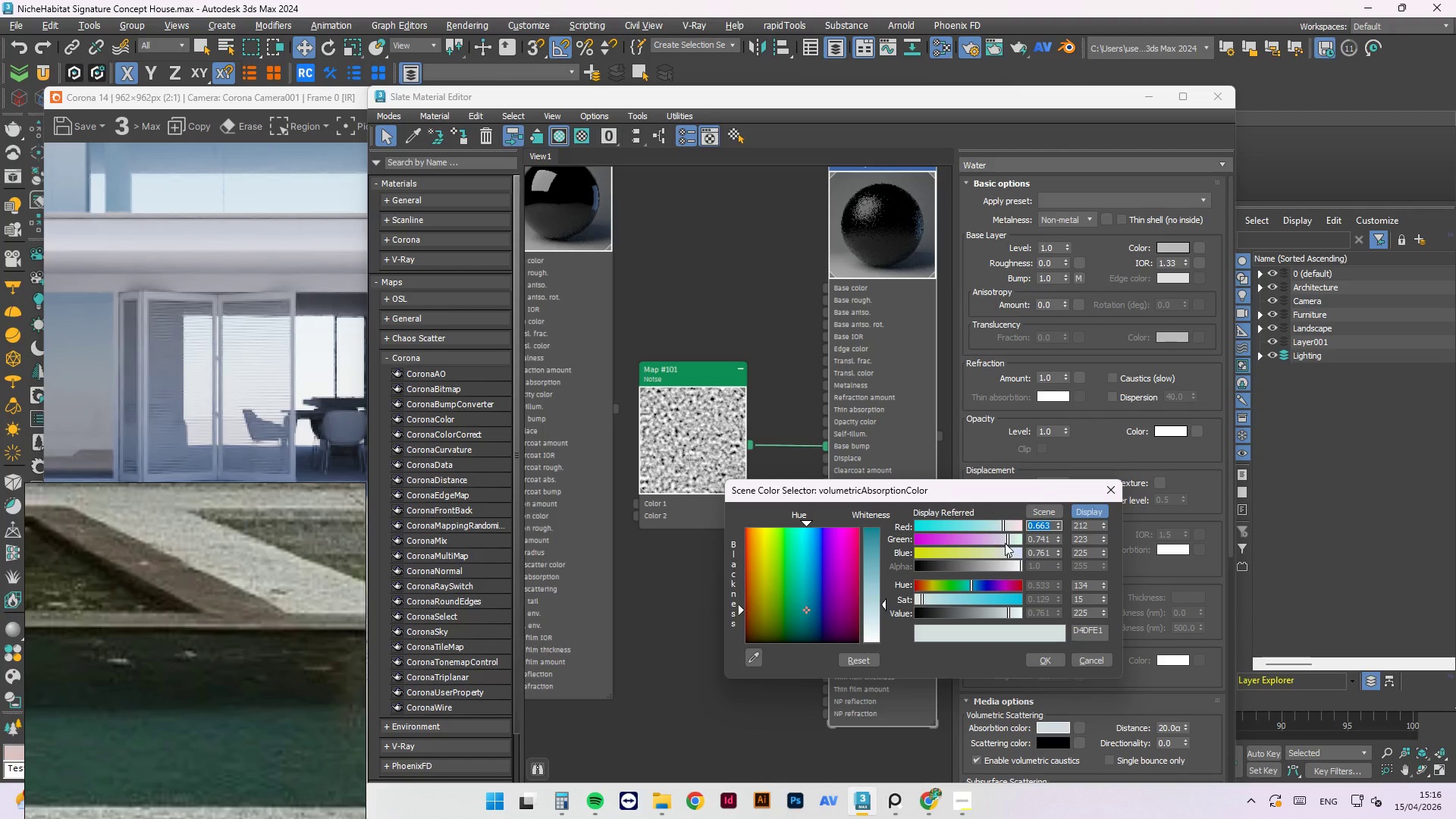 
left_click([1015, 542])
 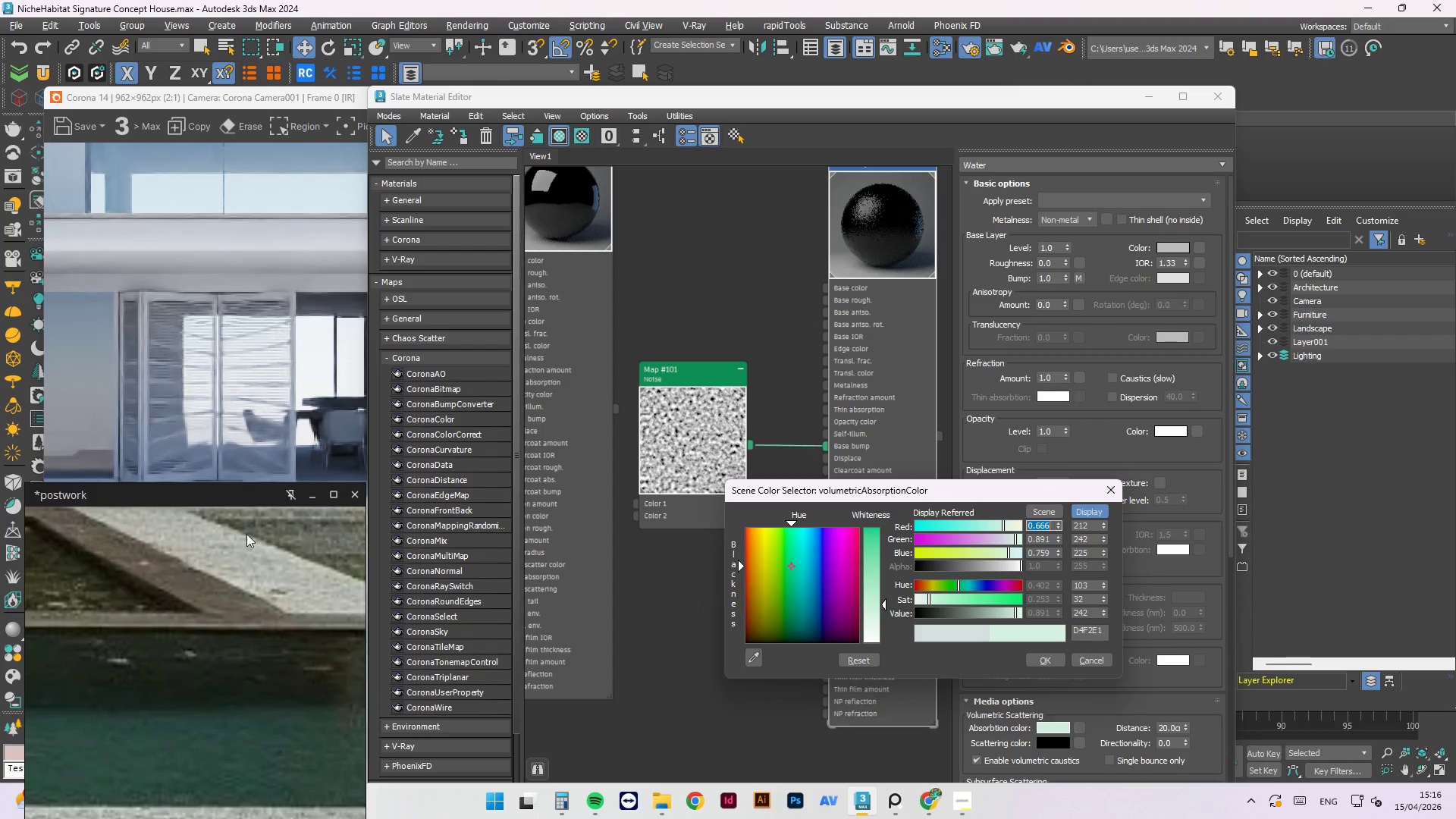 
left_click_drag(start_coordinate=[249, 500], to_coordinate=[450, 211])
 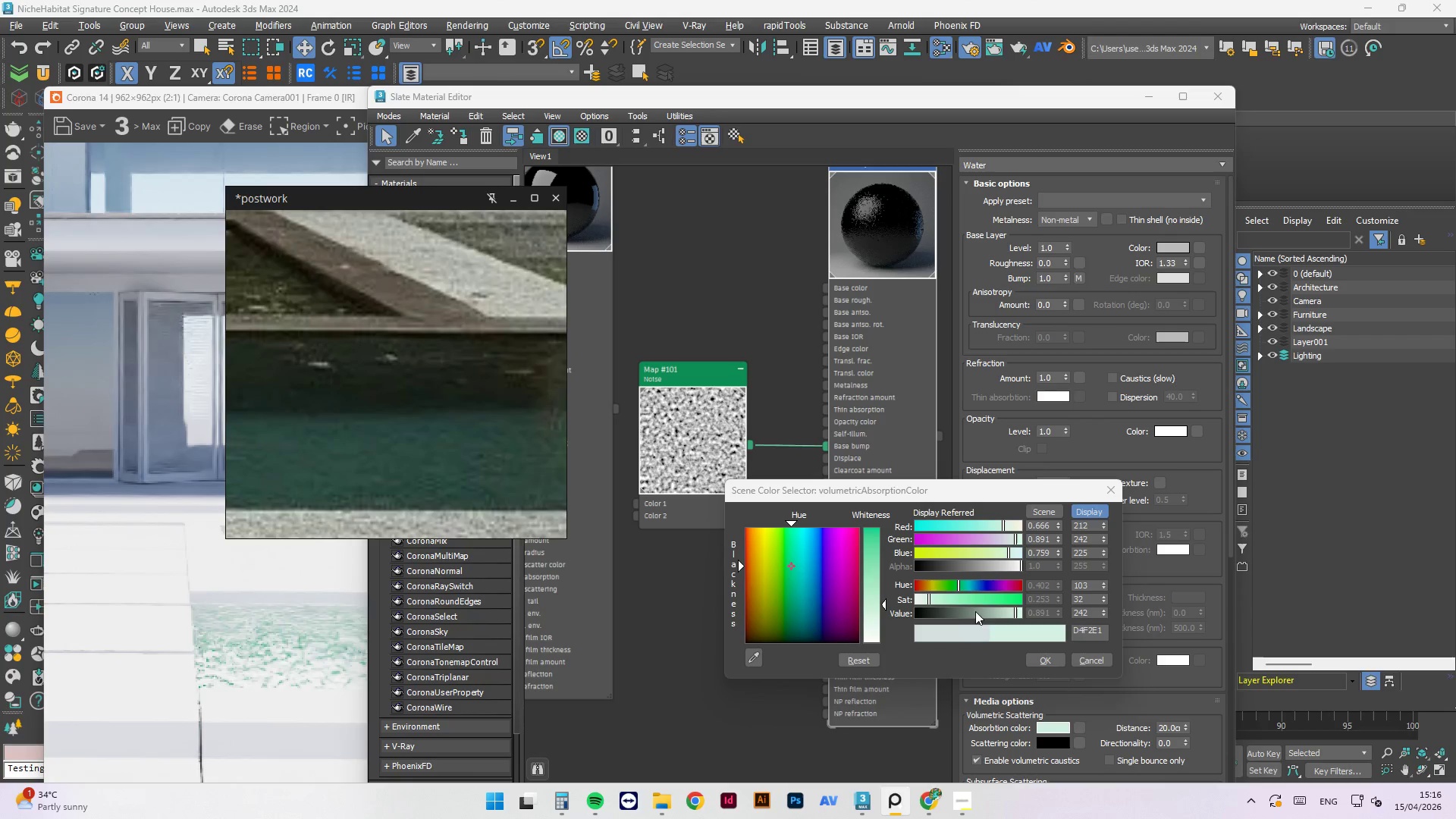 
left_click([956, 612])
 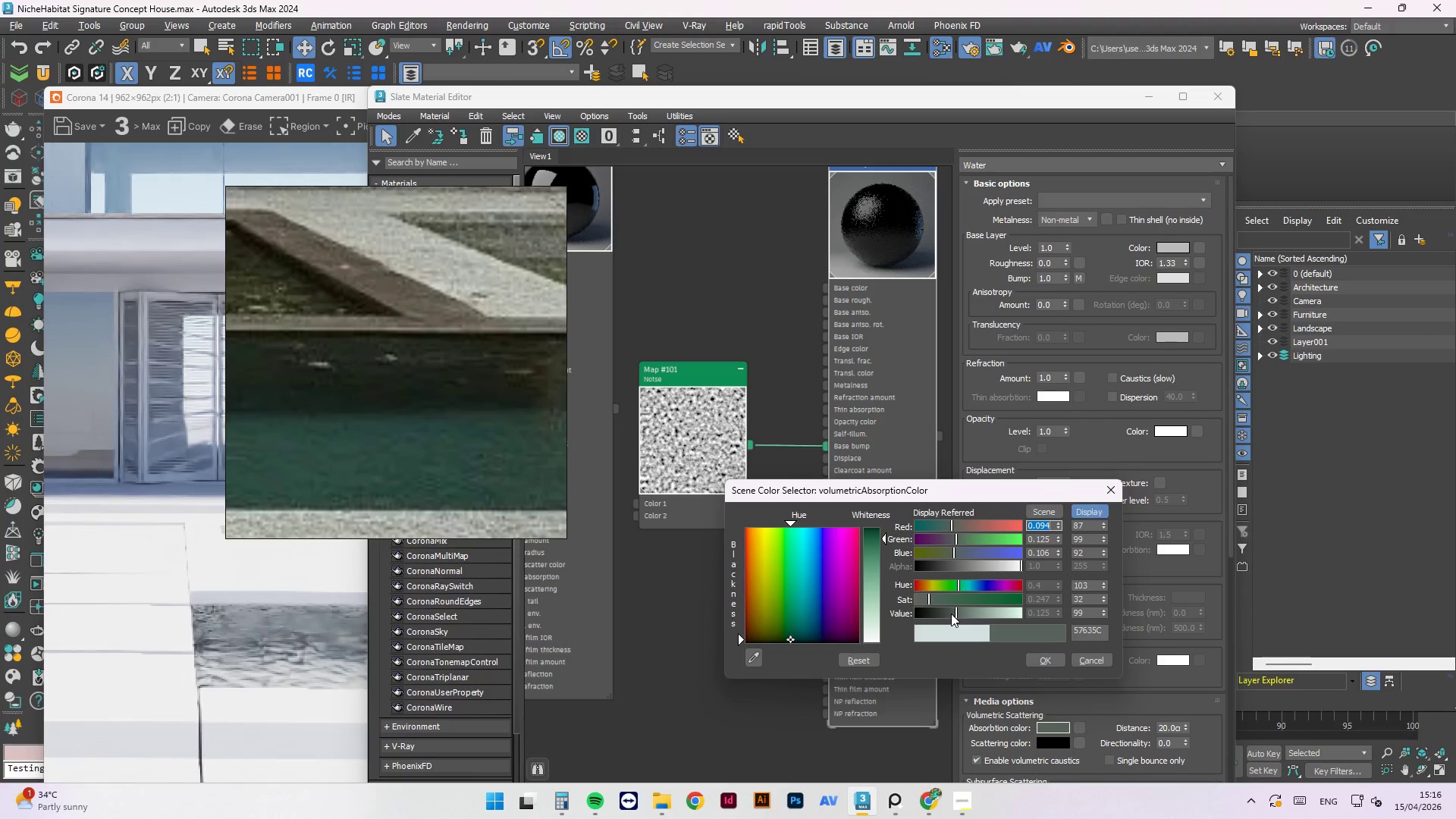 
left_click([966, 613])
 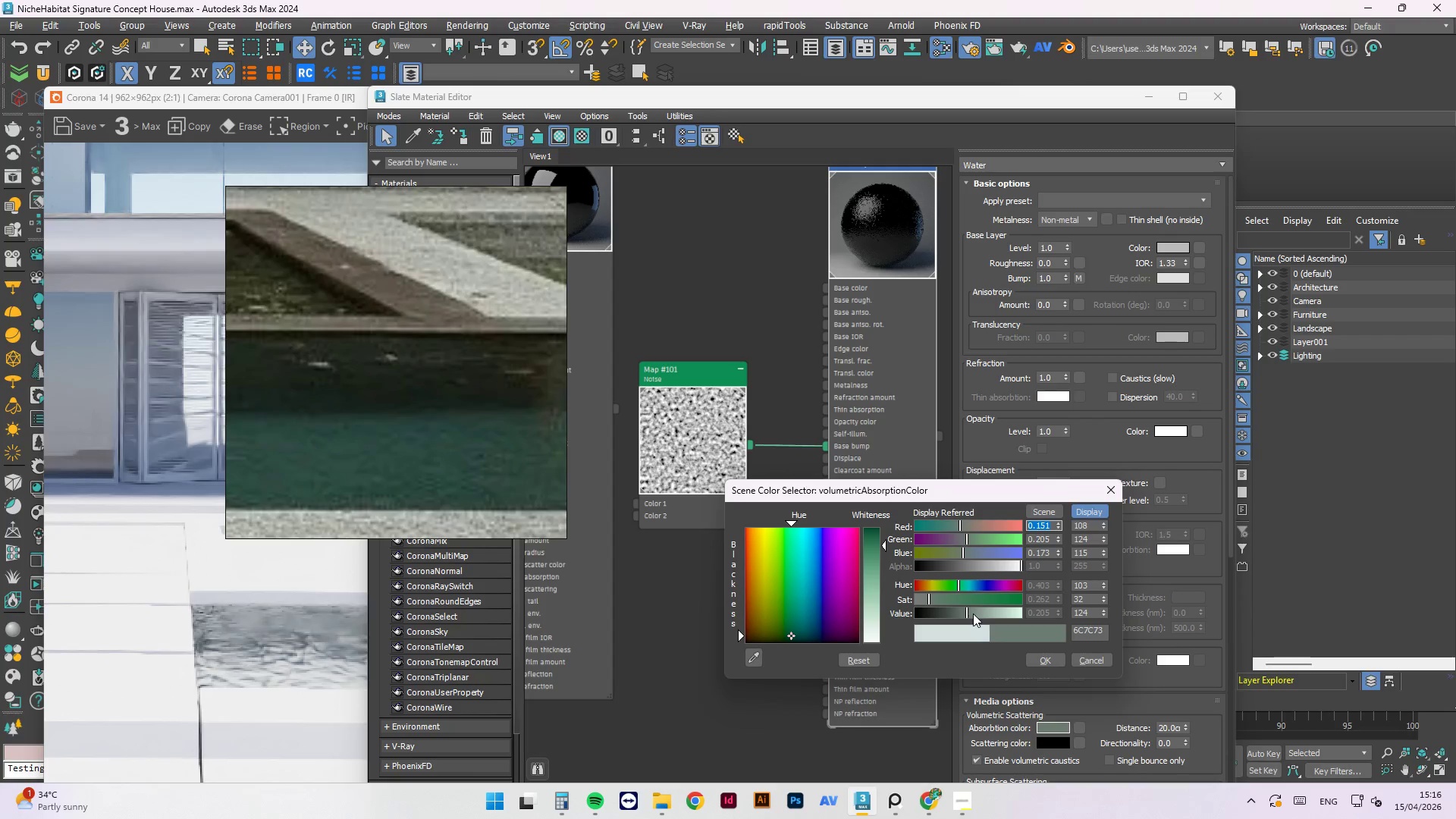 
left_click([1031, 662])
 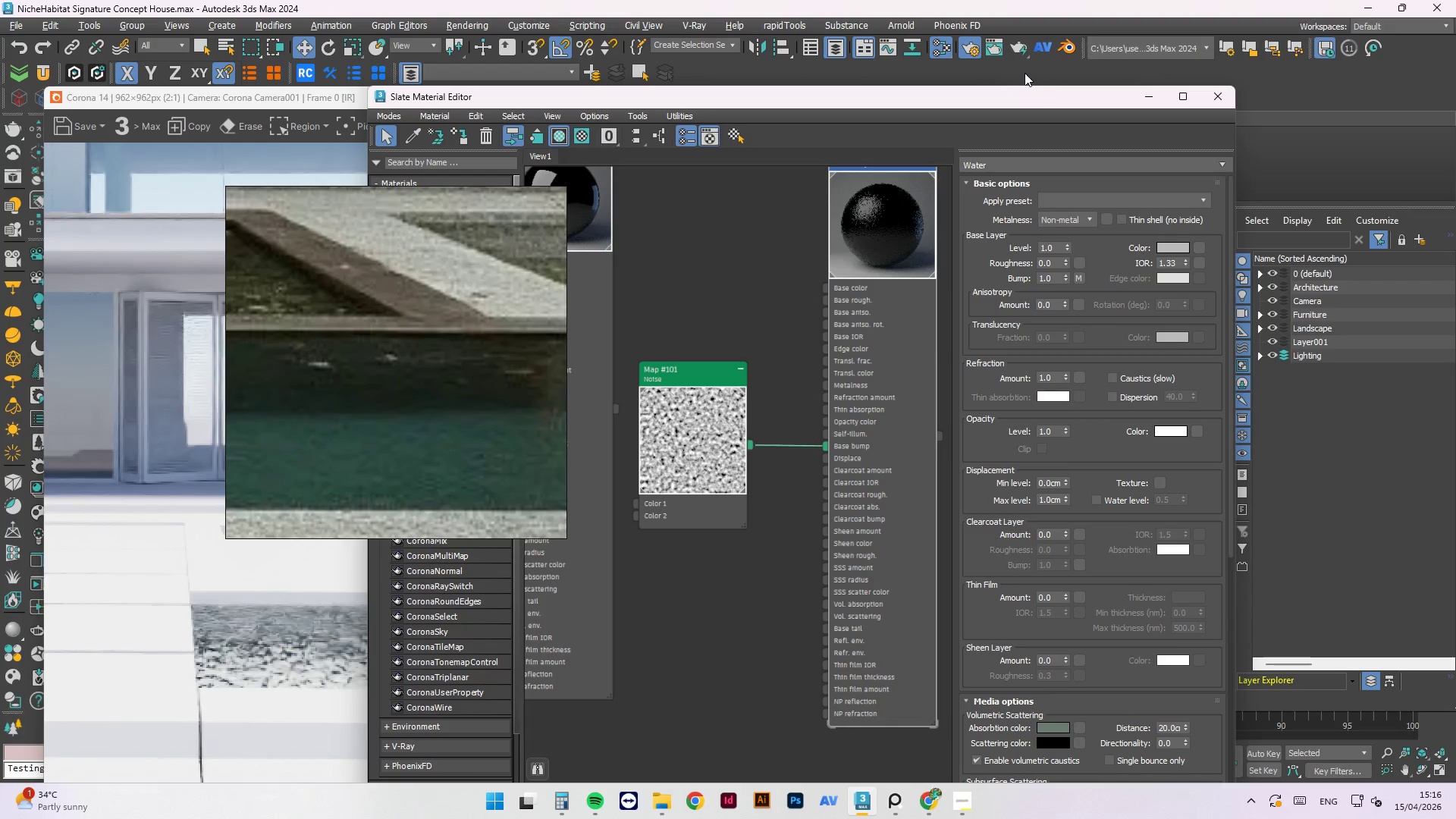 
wait(5.91)
 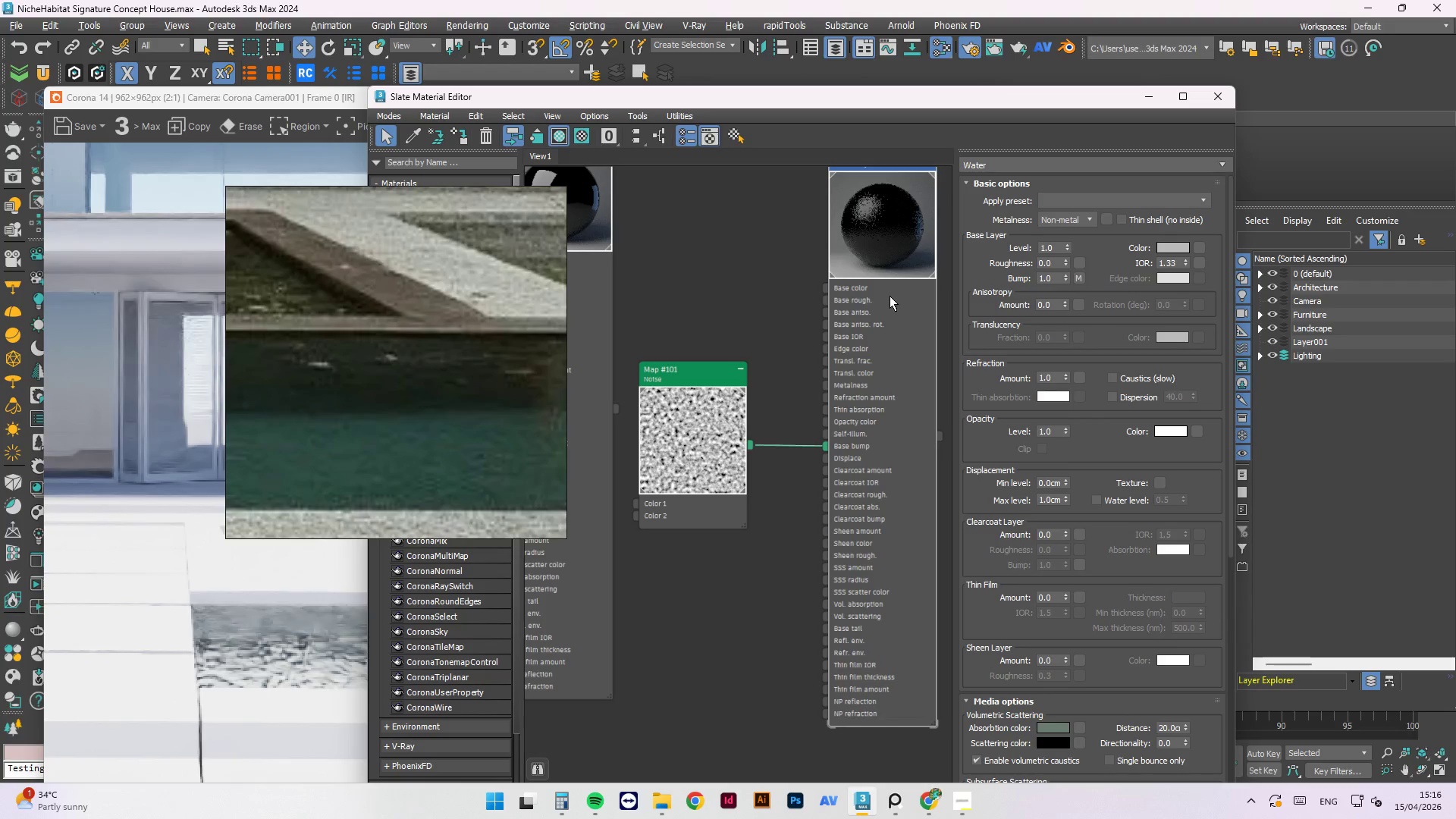 
double_click([871, 206])
 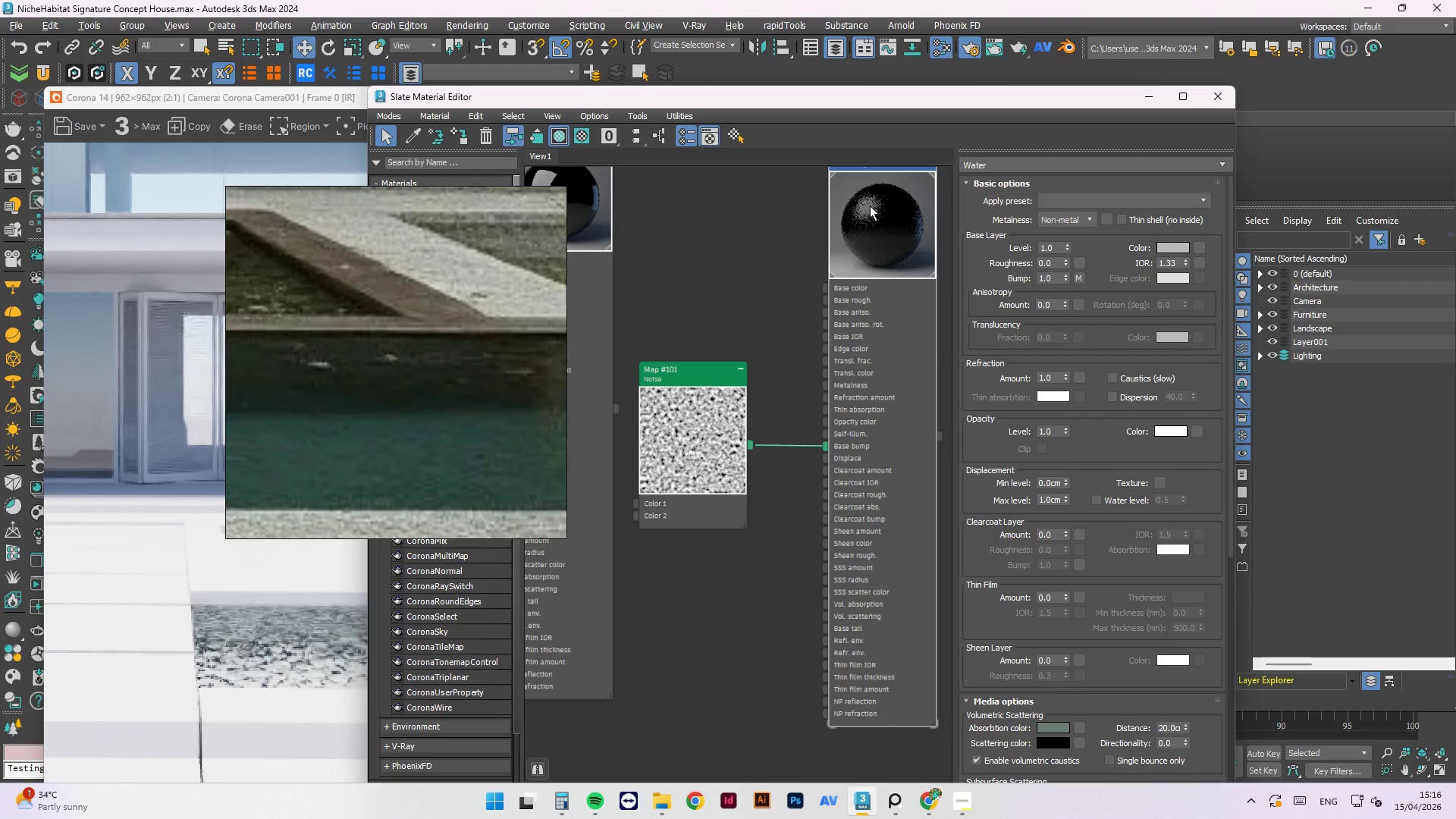 
triple_click([870, 206])
 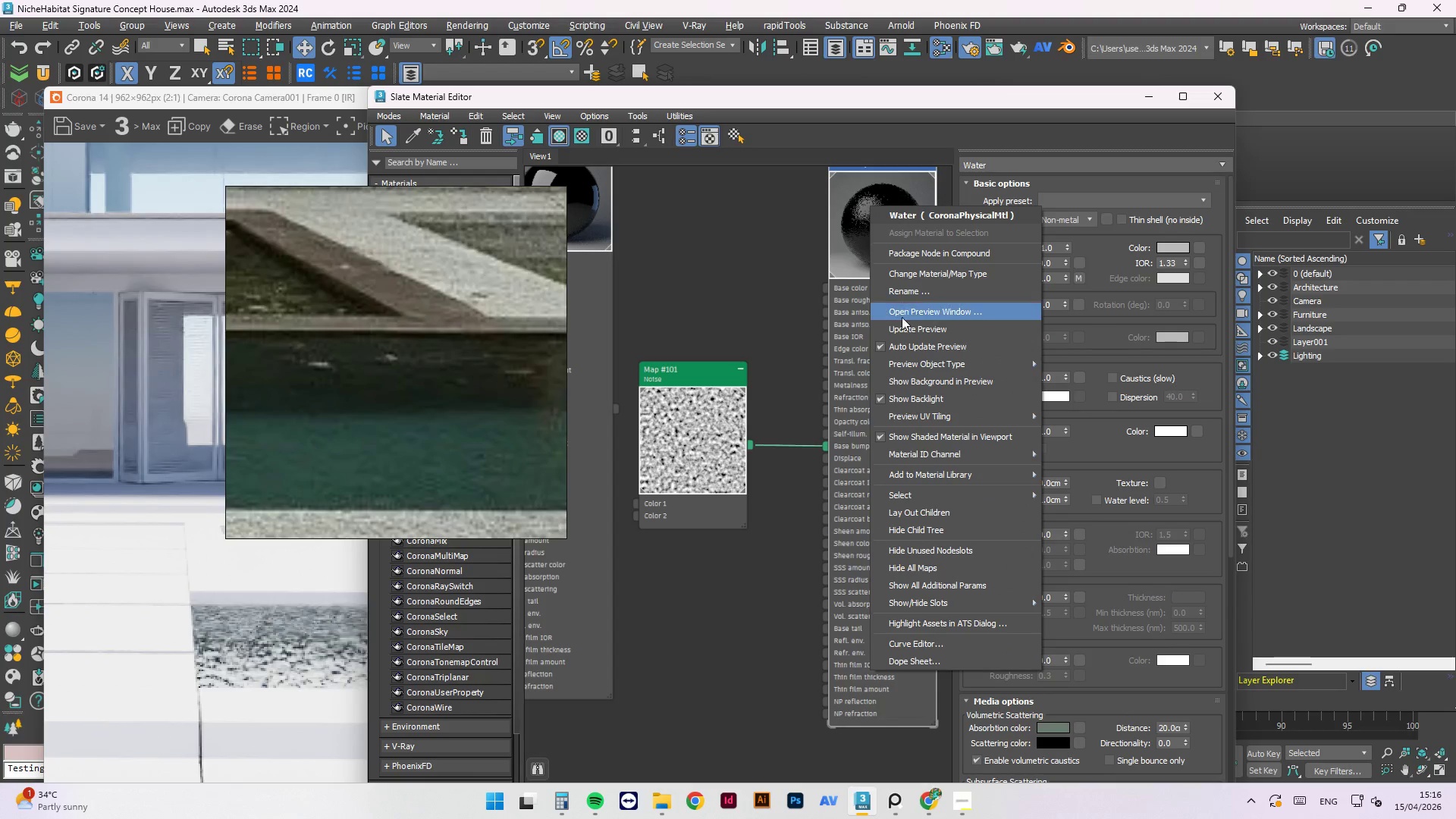 
left_click([902, 326])
 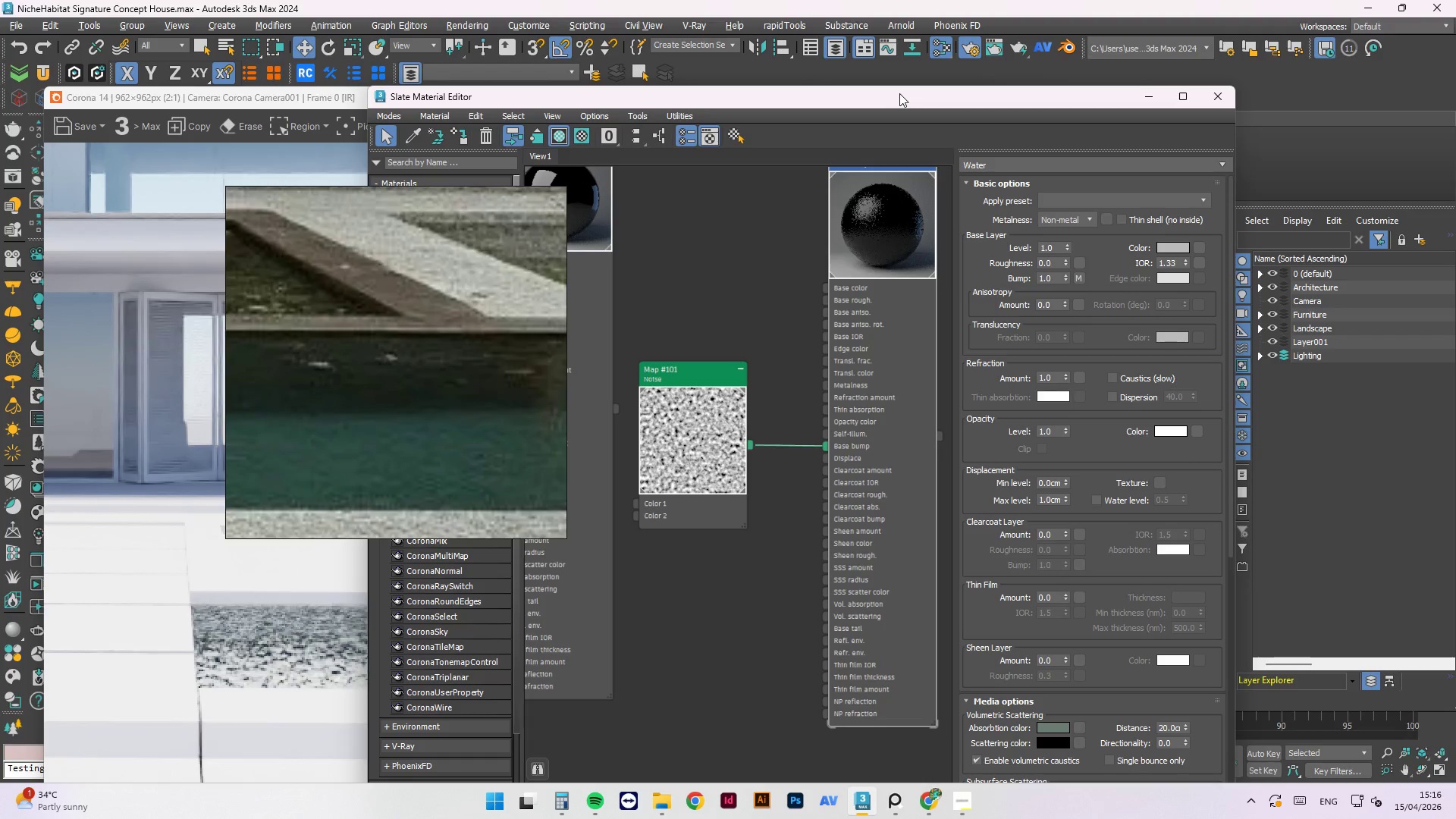 
left_click([934, 0])
 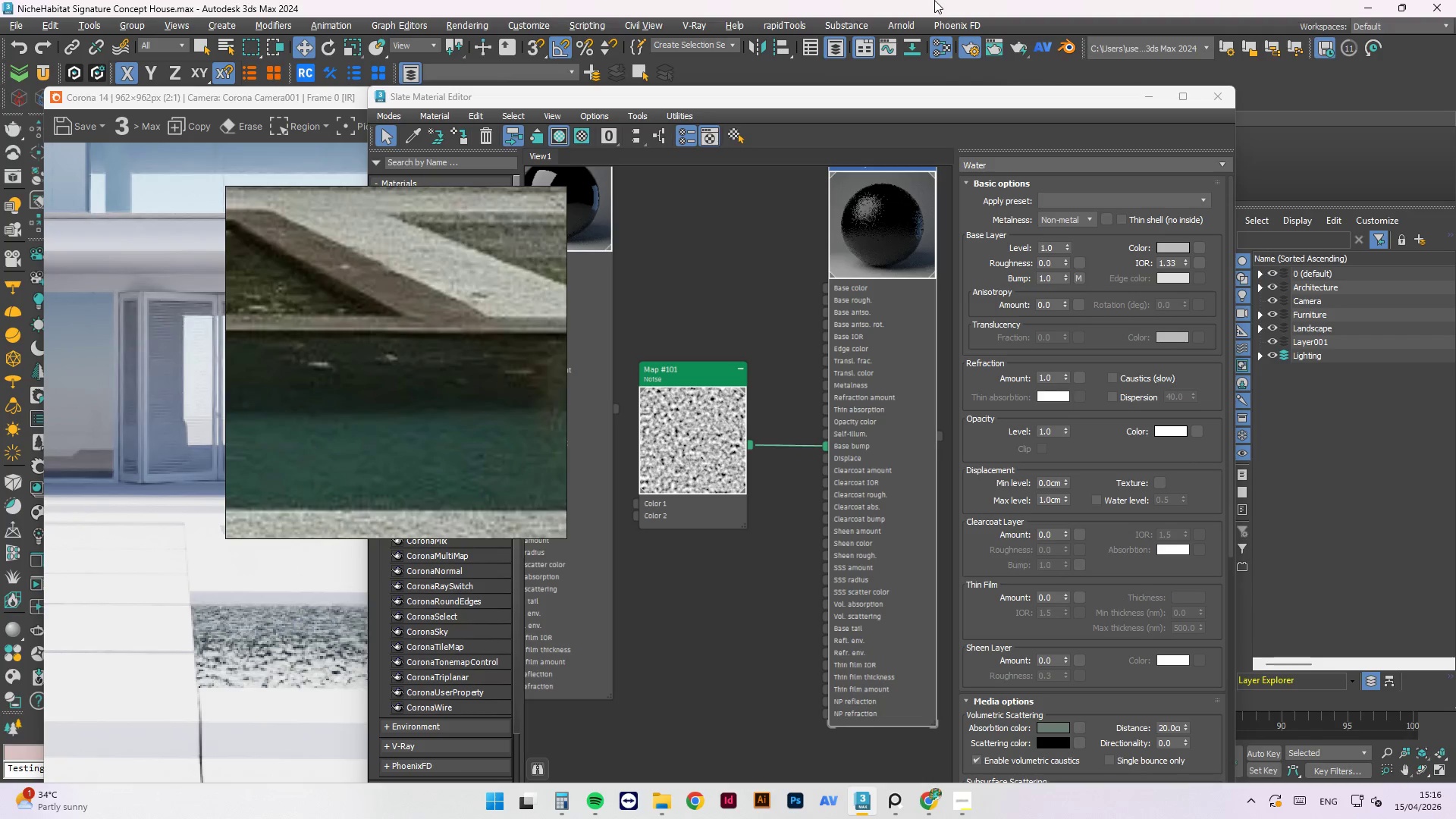 
key(Control+ControlLeft)
 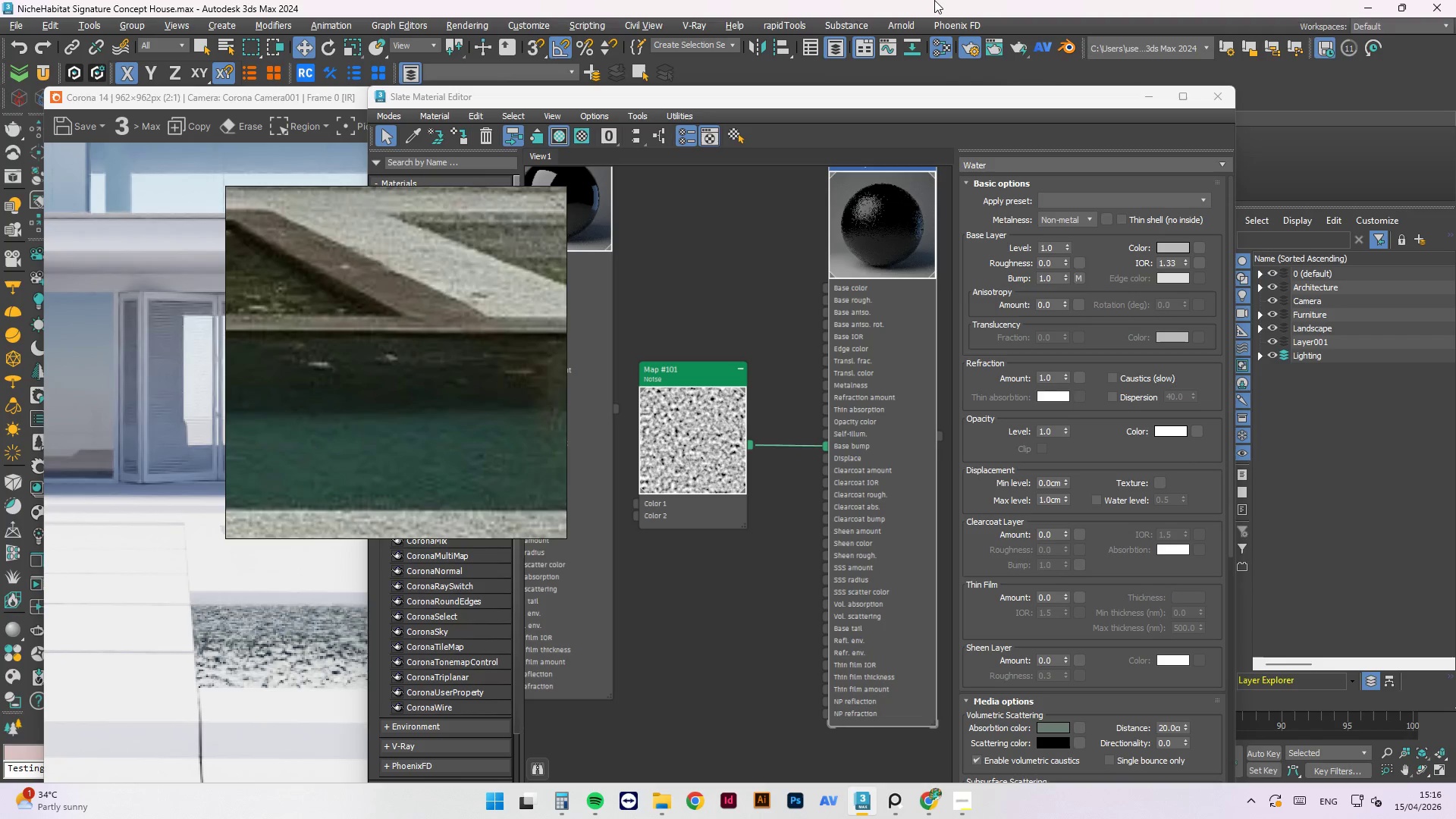 
key(Control+S)
 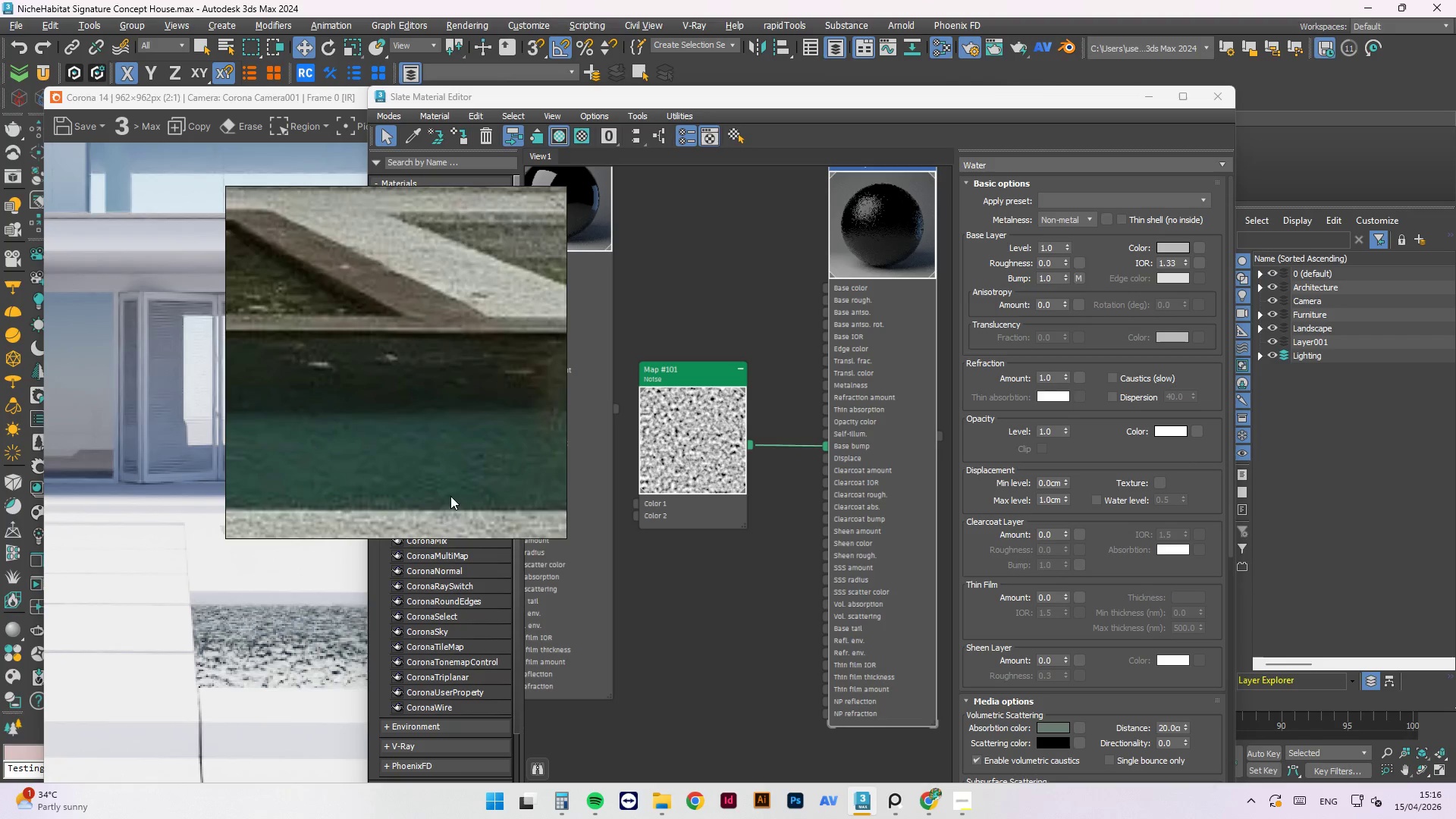 
scroll: coordinate [208, 648], scroll_direction: down, amount: 9.0
 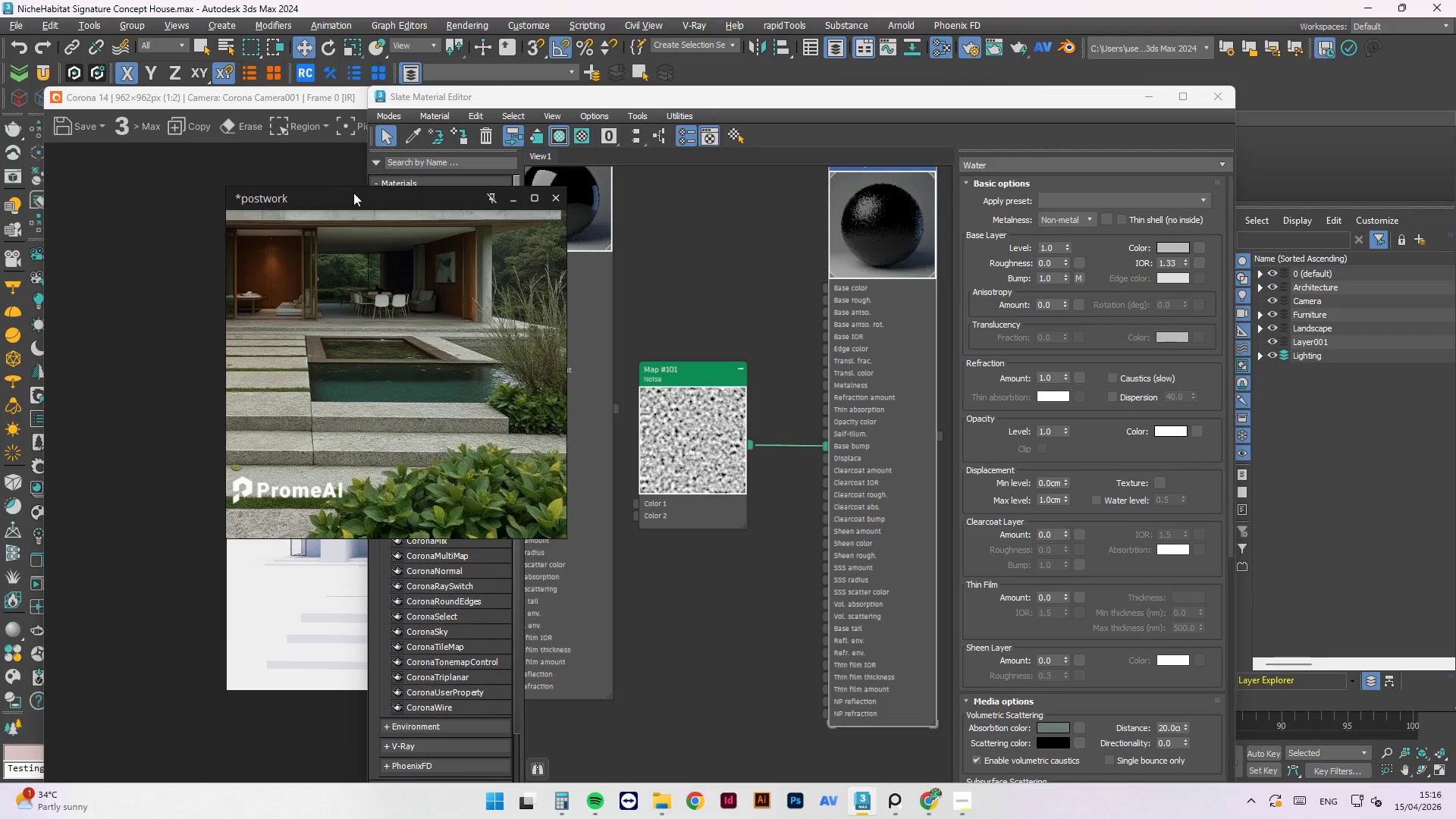 
left_click_drag(start_coordinate=[359, 199], to_coordinate=[210, 634])
 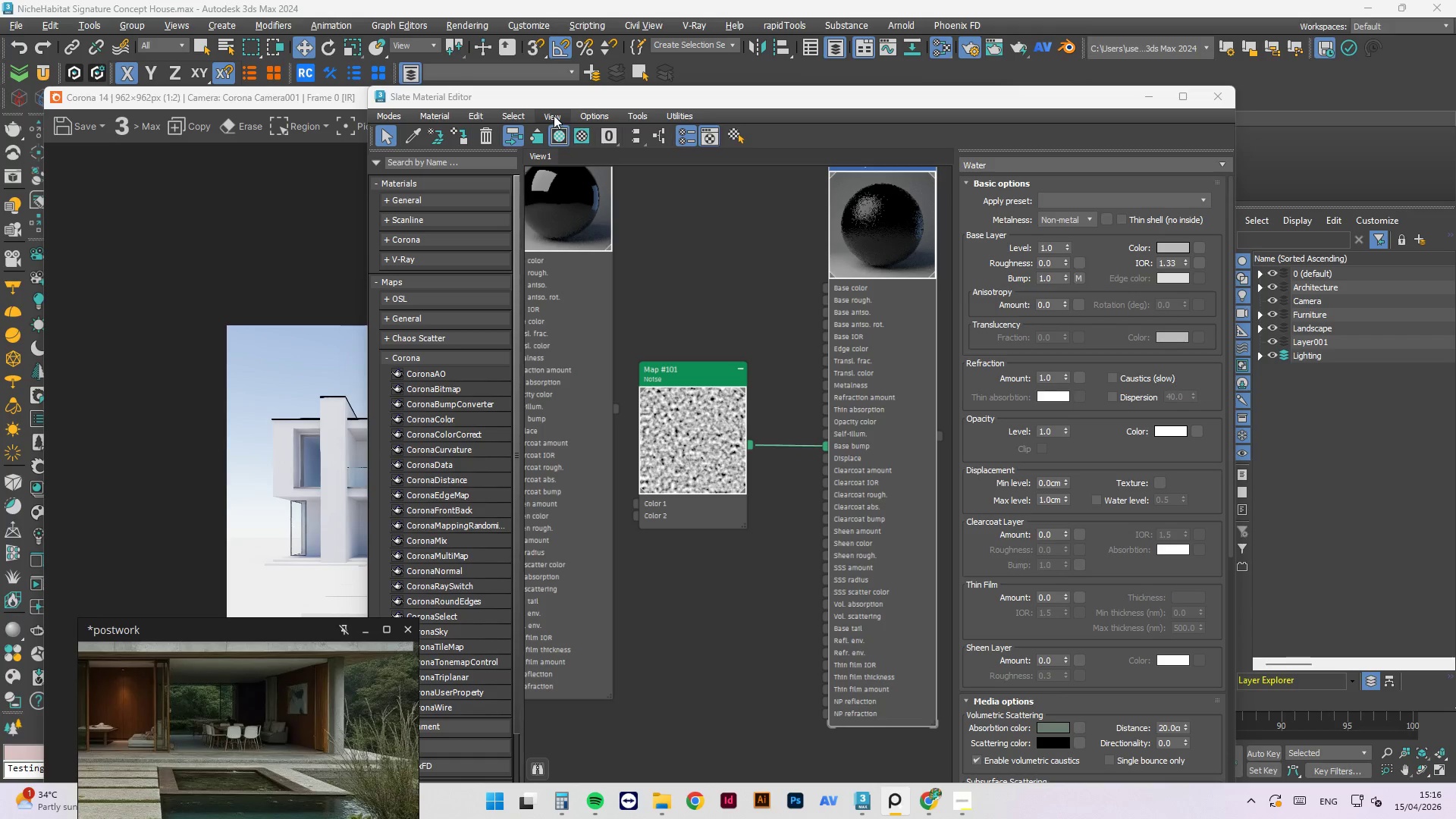 
left_click_drag(start_coordinate=[583, 97], to_coordinate=[963, 172])
 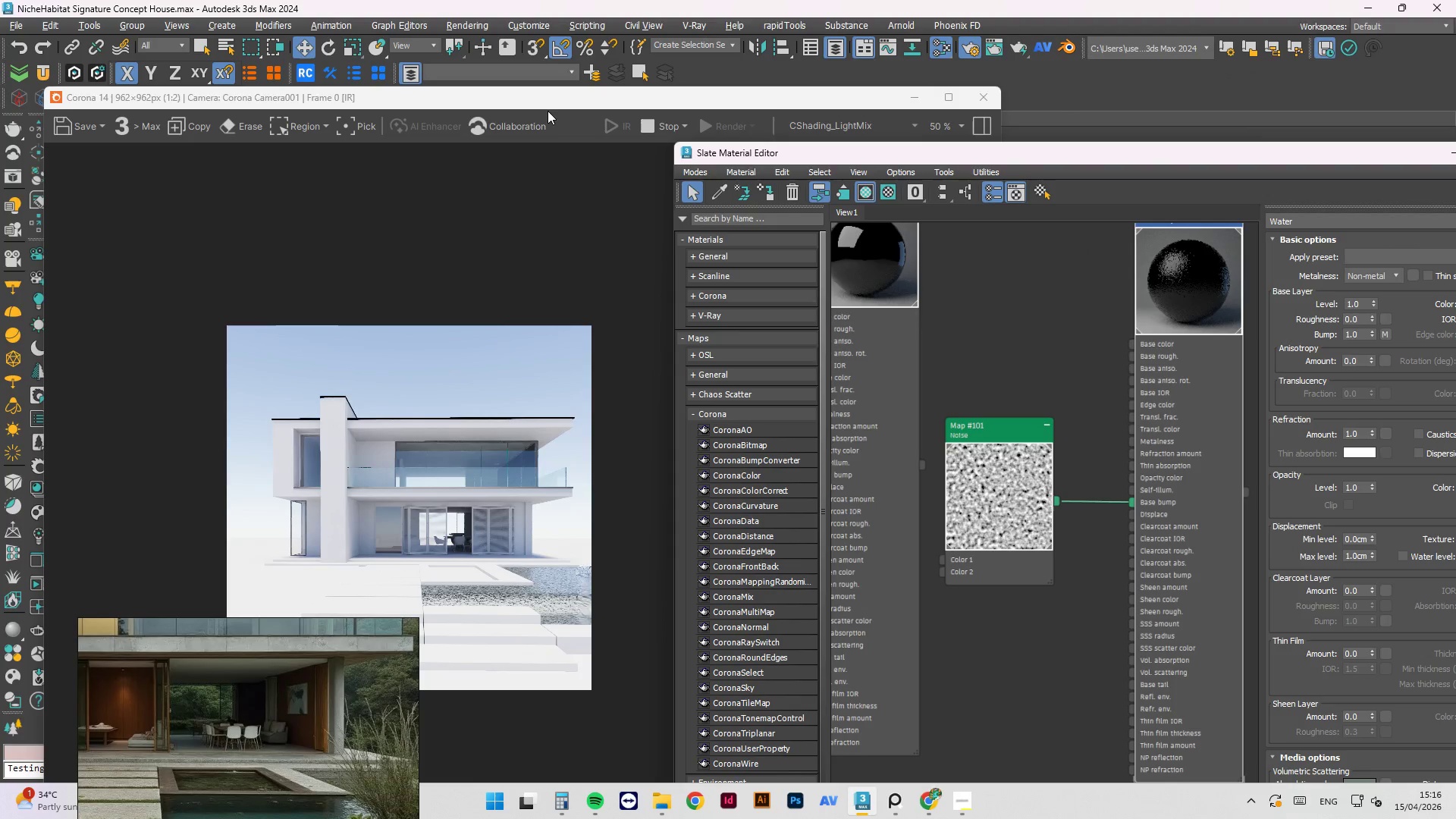 
left_click([550, 103])
 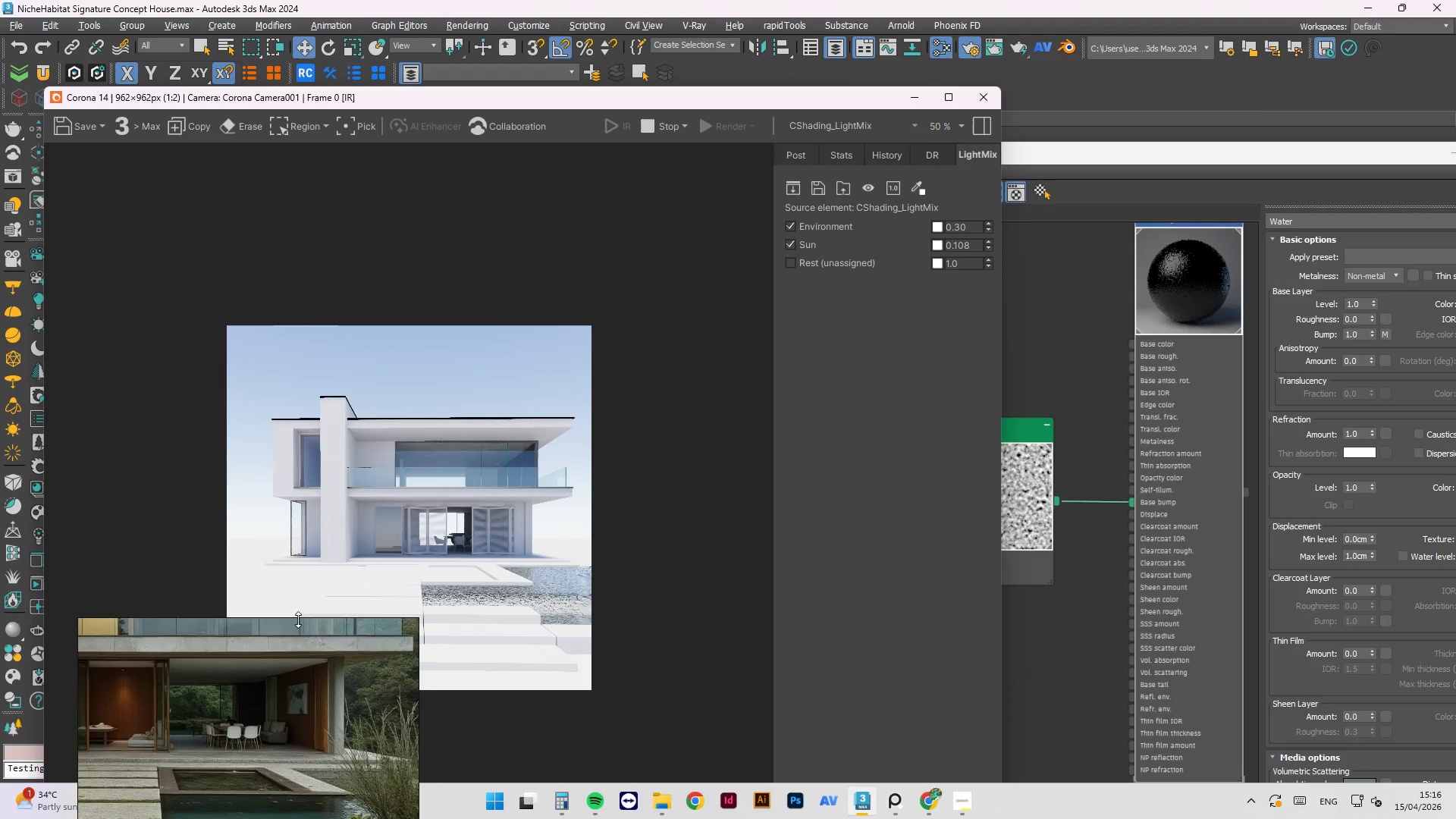 
left_click_drag(start_coordinate=[284, 623], to_coordinate=[1210, 286])
 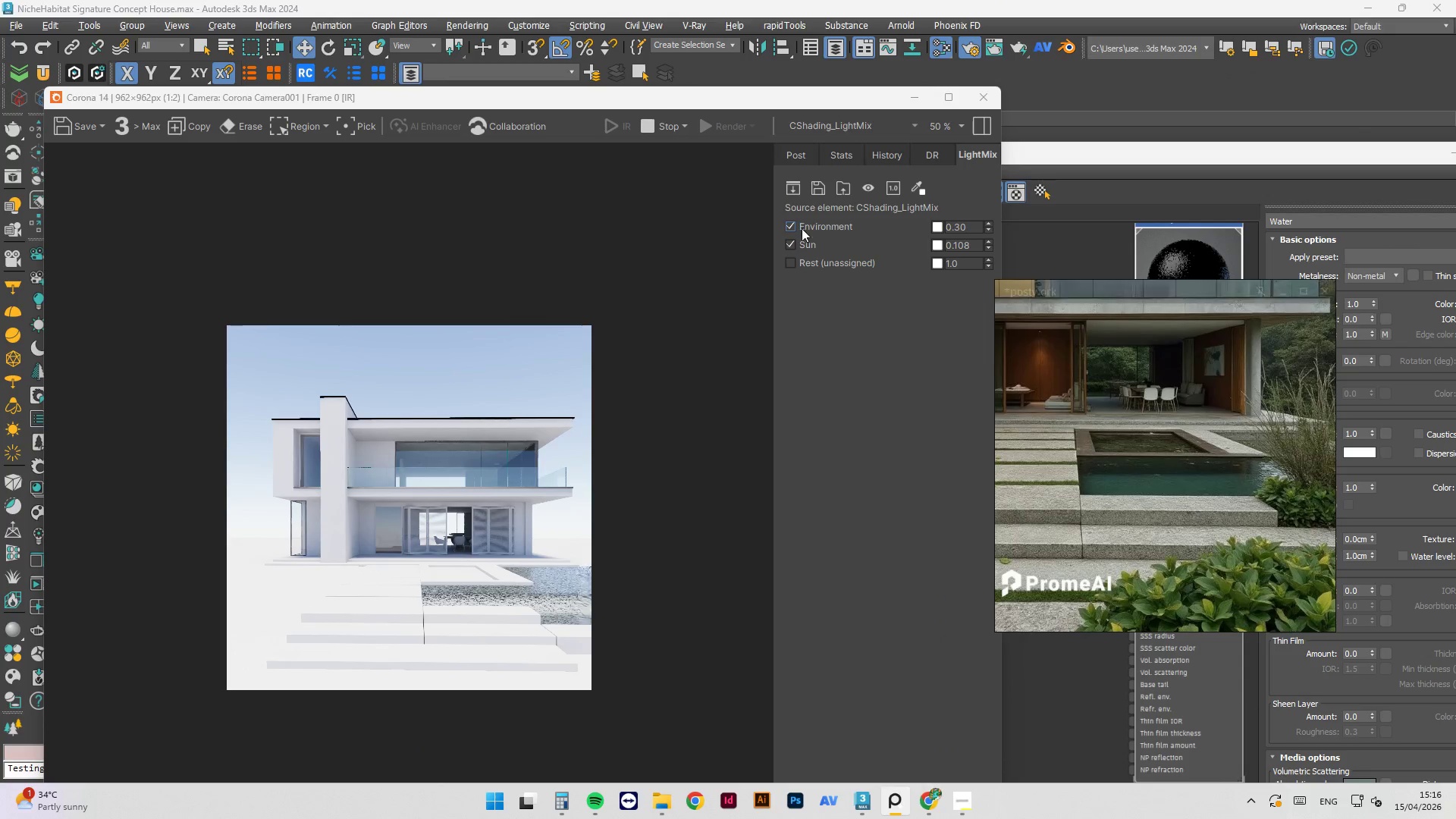 
left_click([794, 242])
 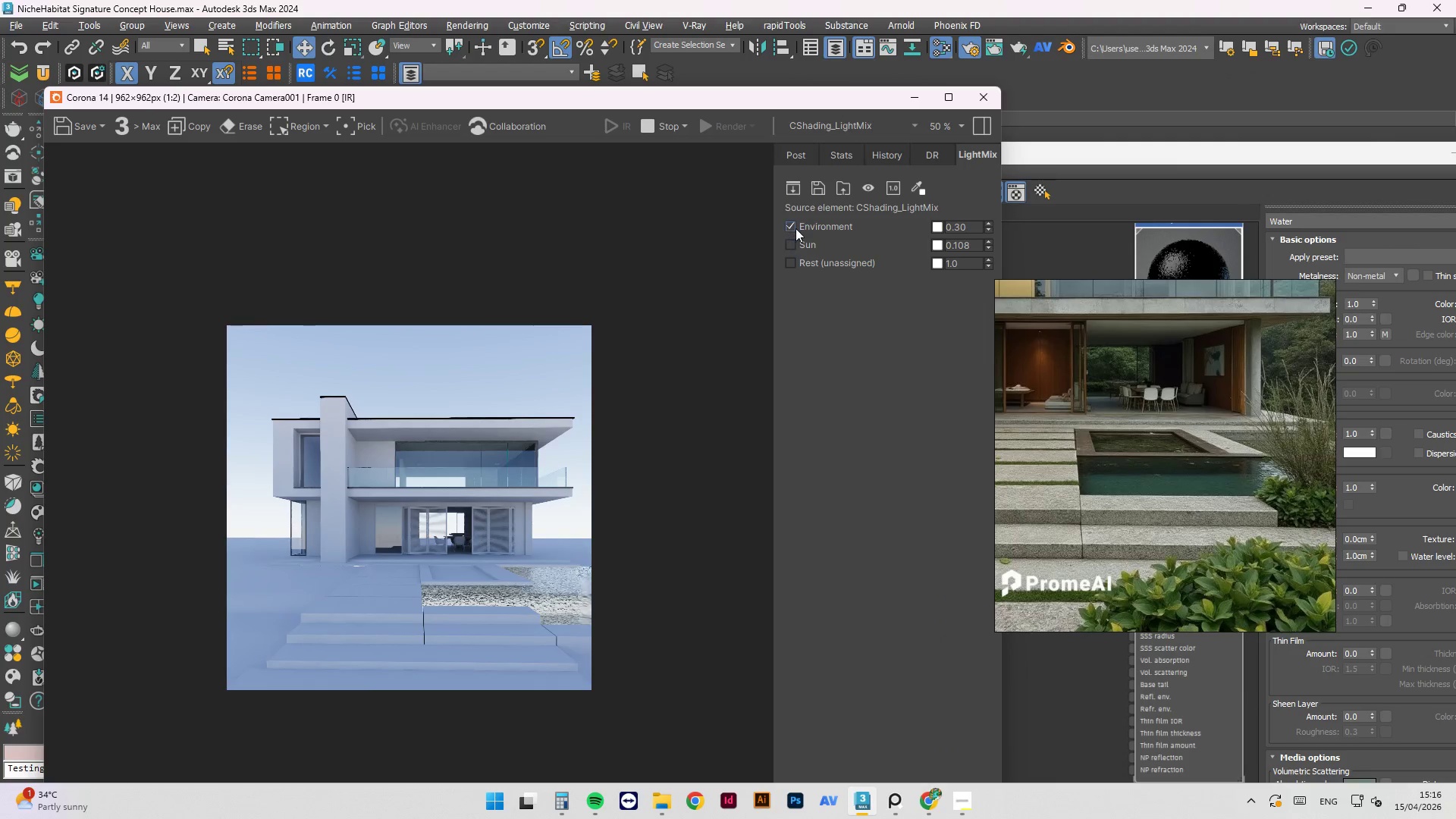 
left_click([793, 225])
 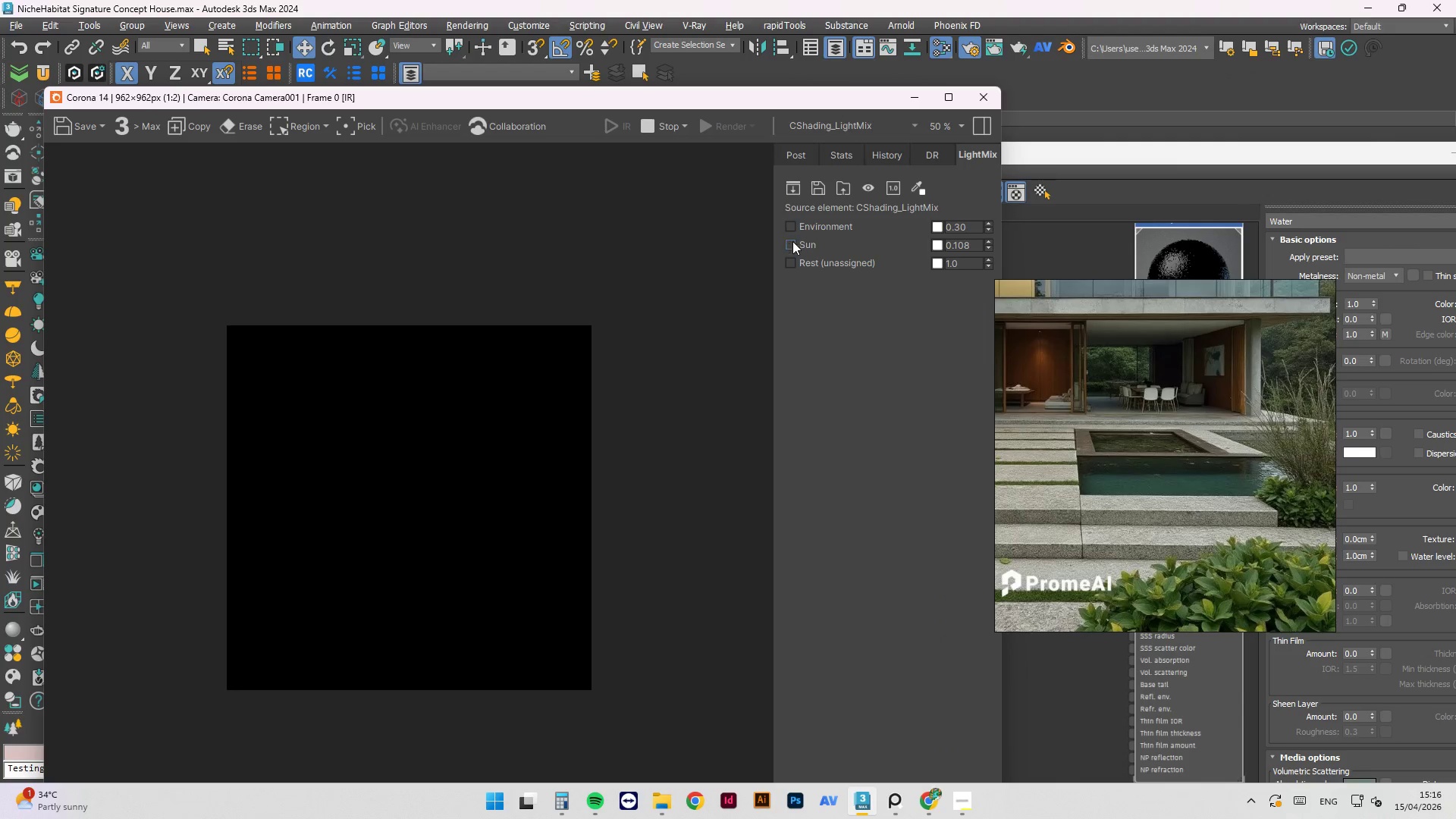 
left_click([799, 224])
 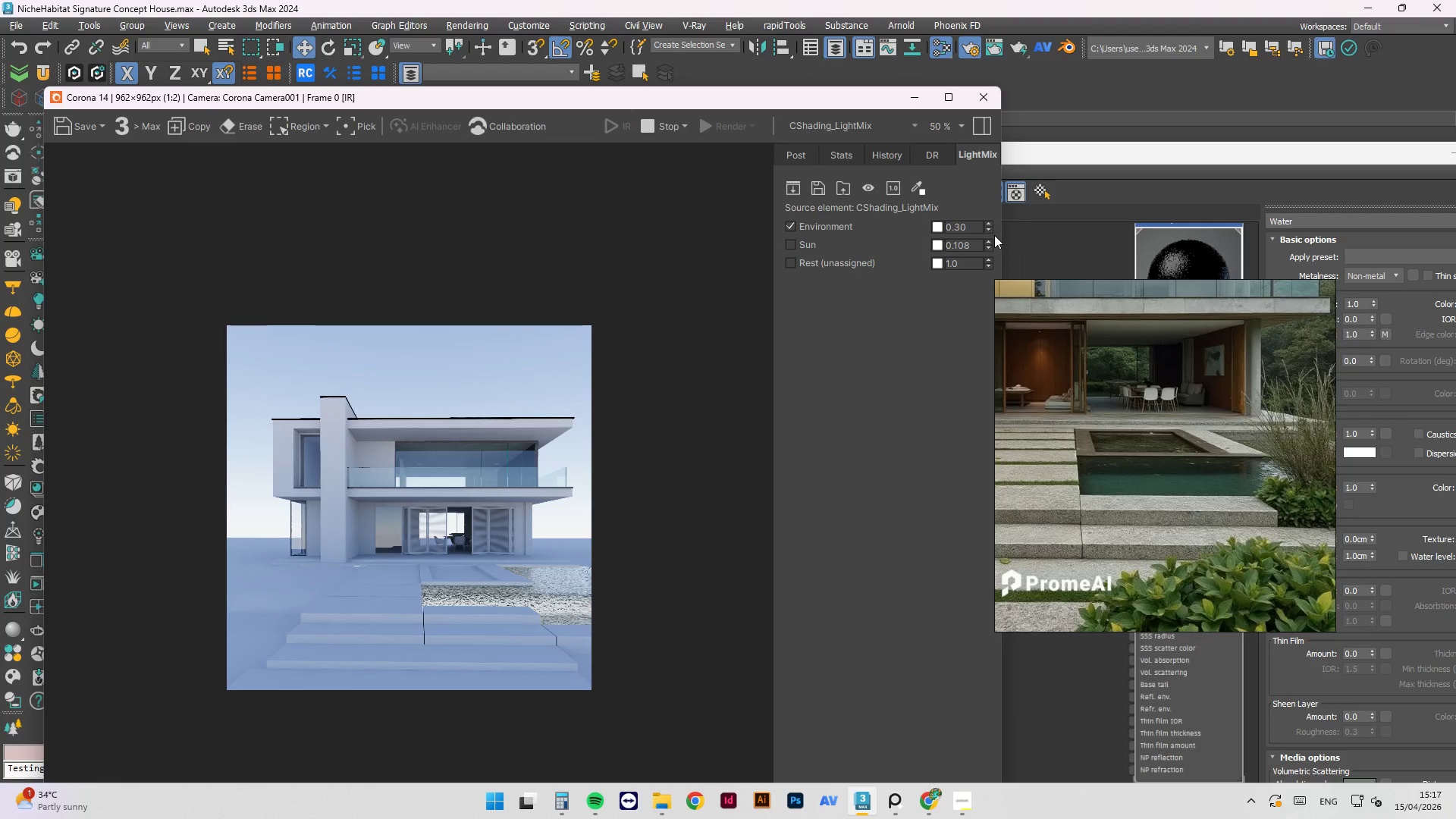 
wait(14.86)
 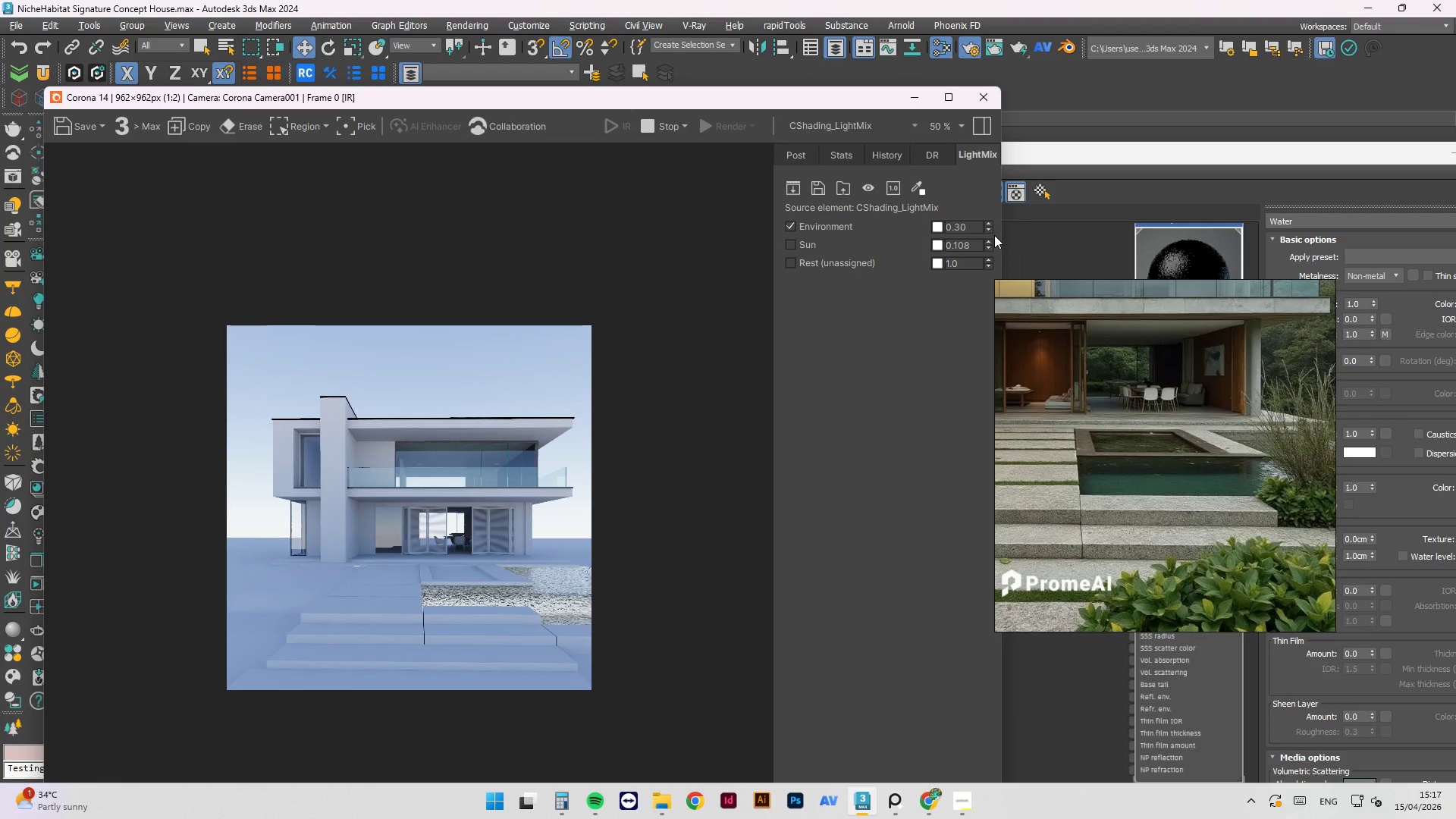 
left_click_drag(start_coordinate=[988, 230], to_coordinate=[988, 241])
 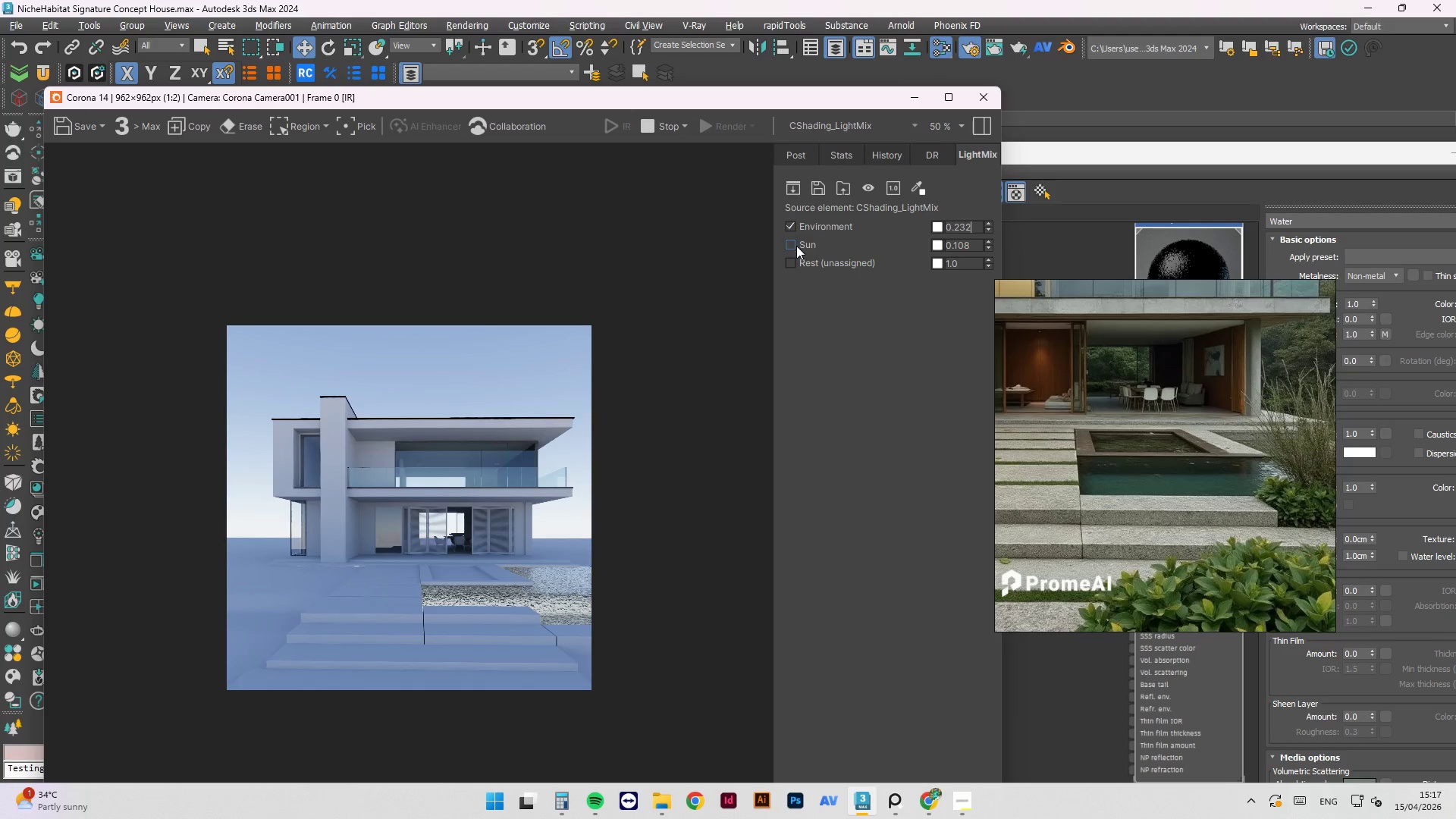 
left_click([795, 245])
 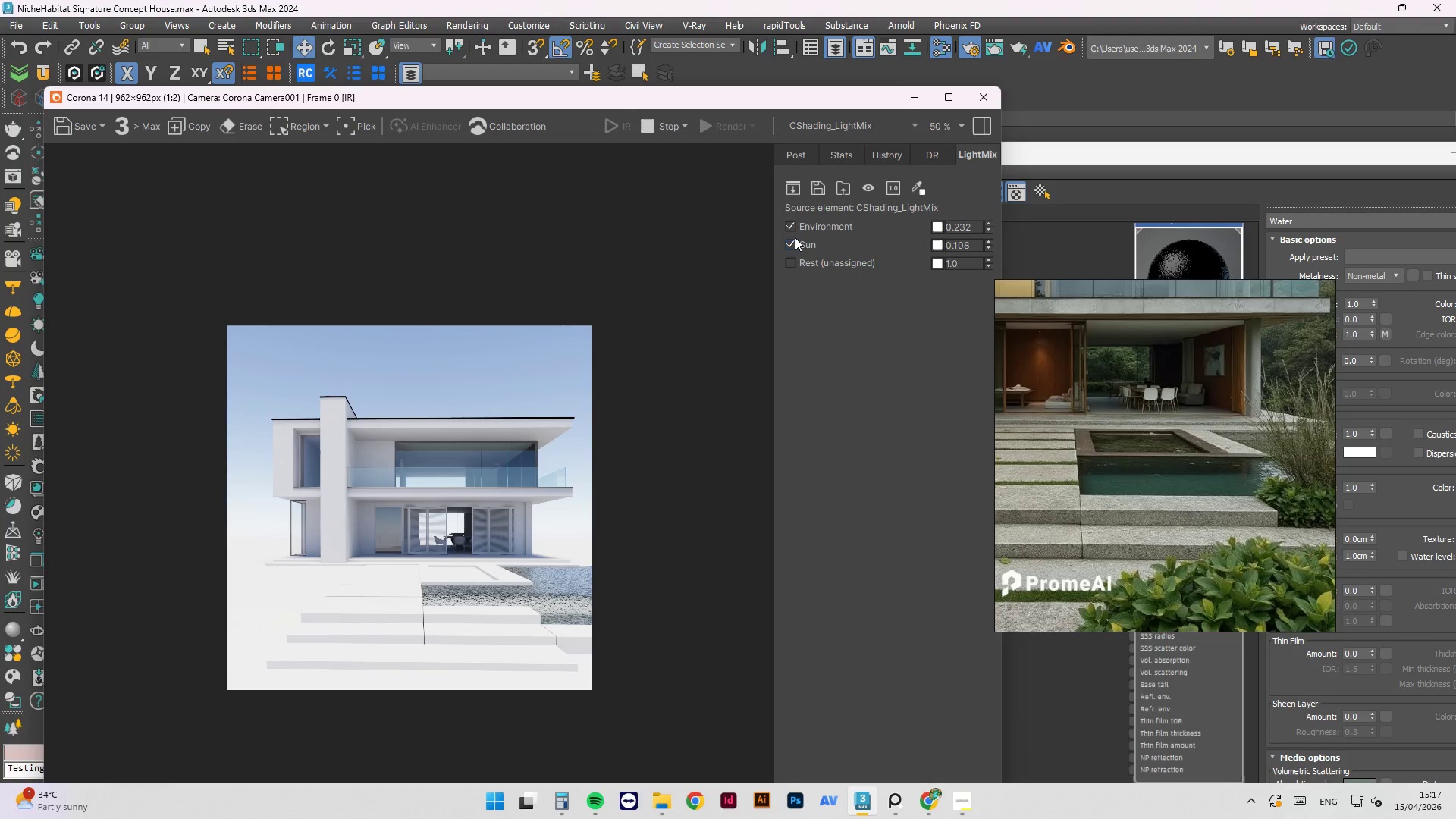 
wait(18.7)
 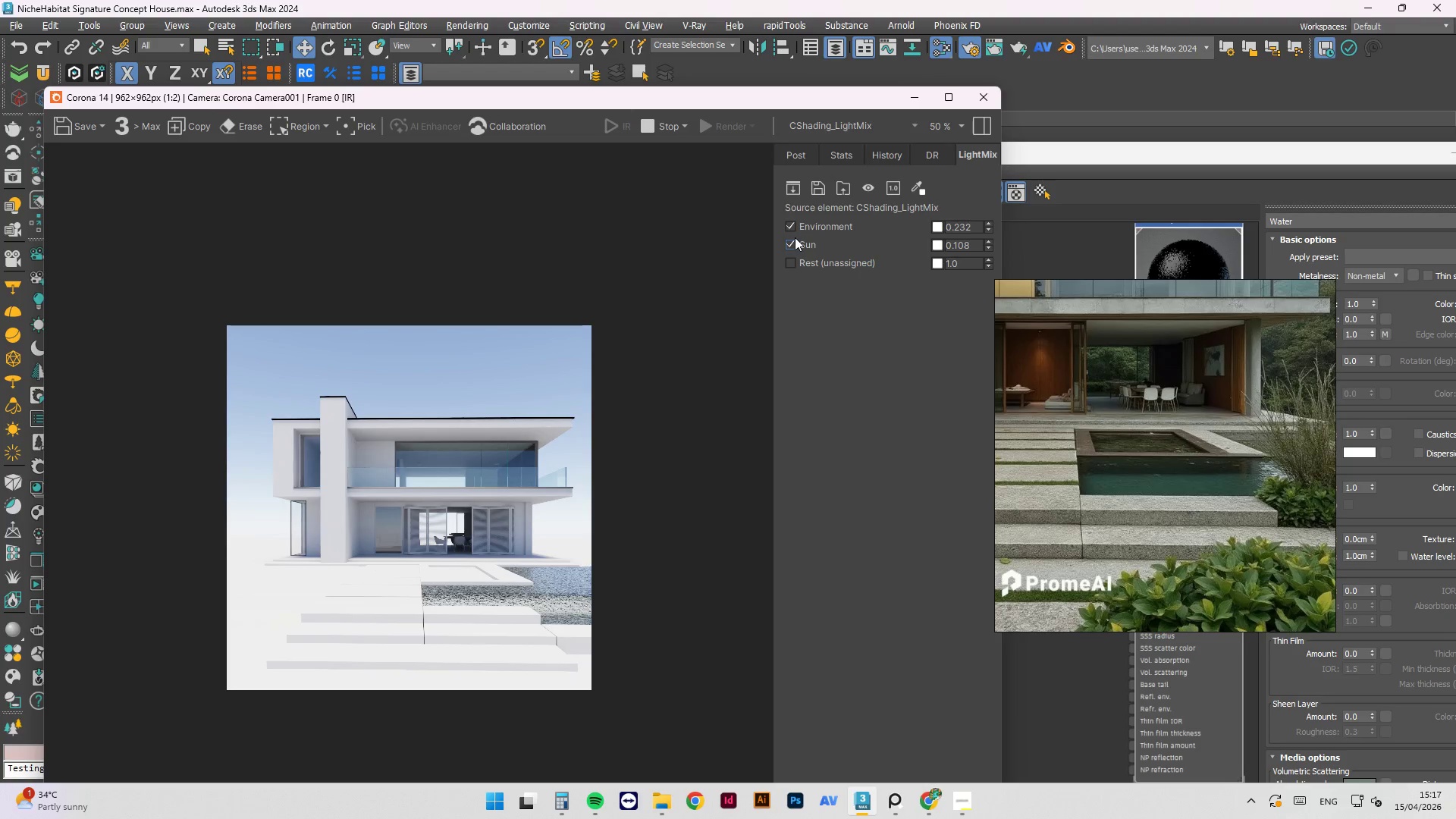 
key(Shift+S)
 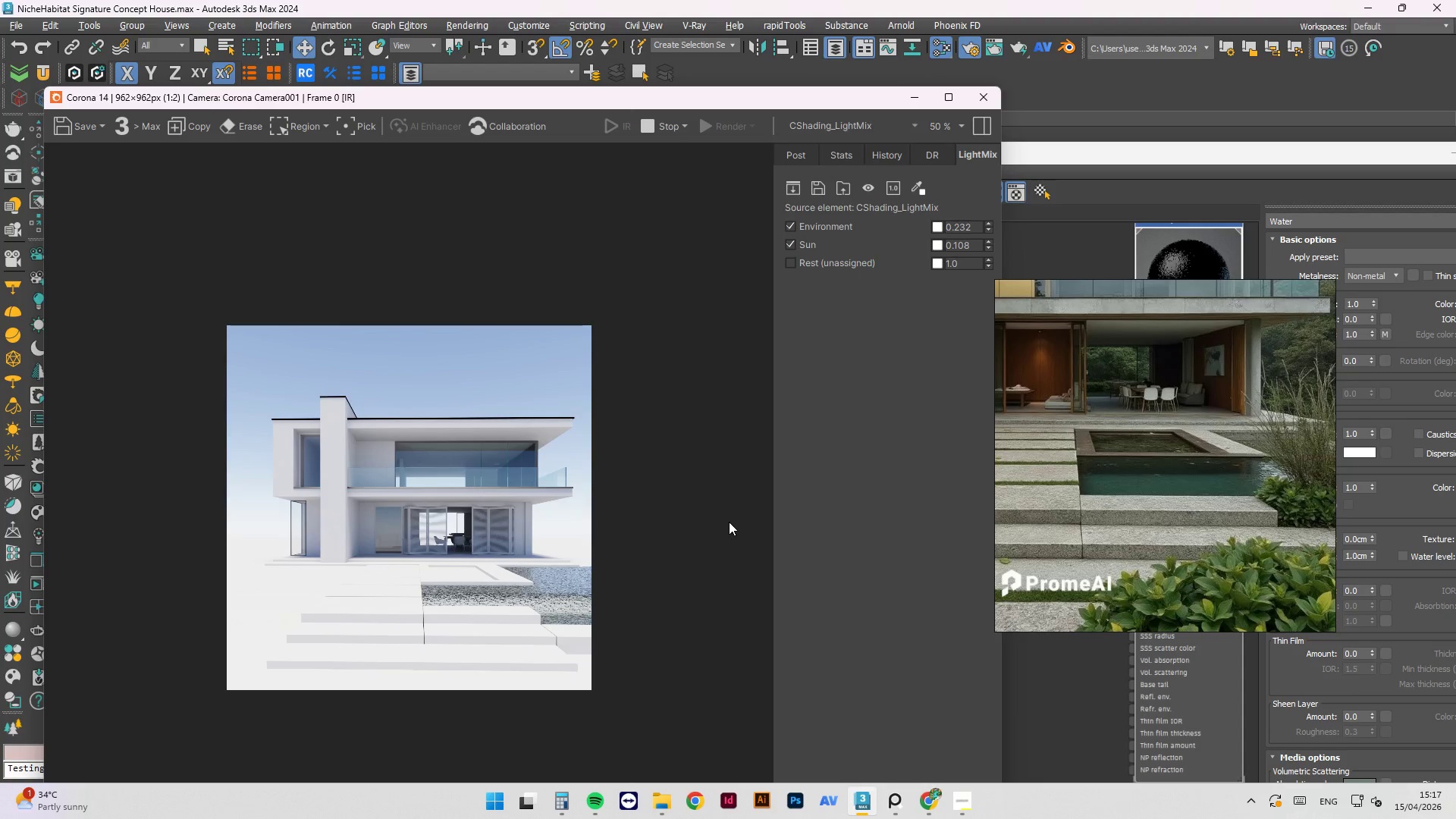 
wait(16.39)
 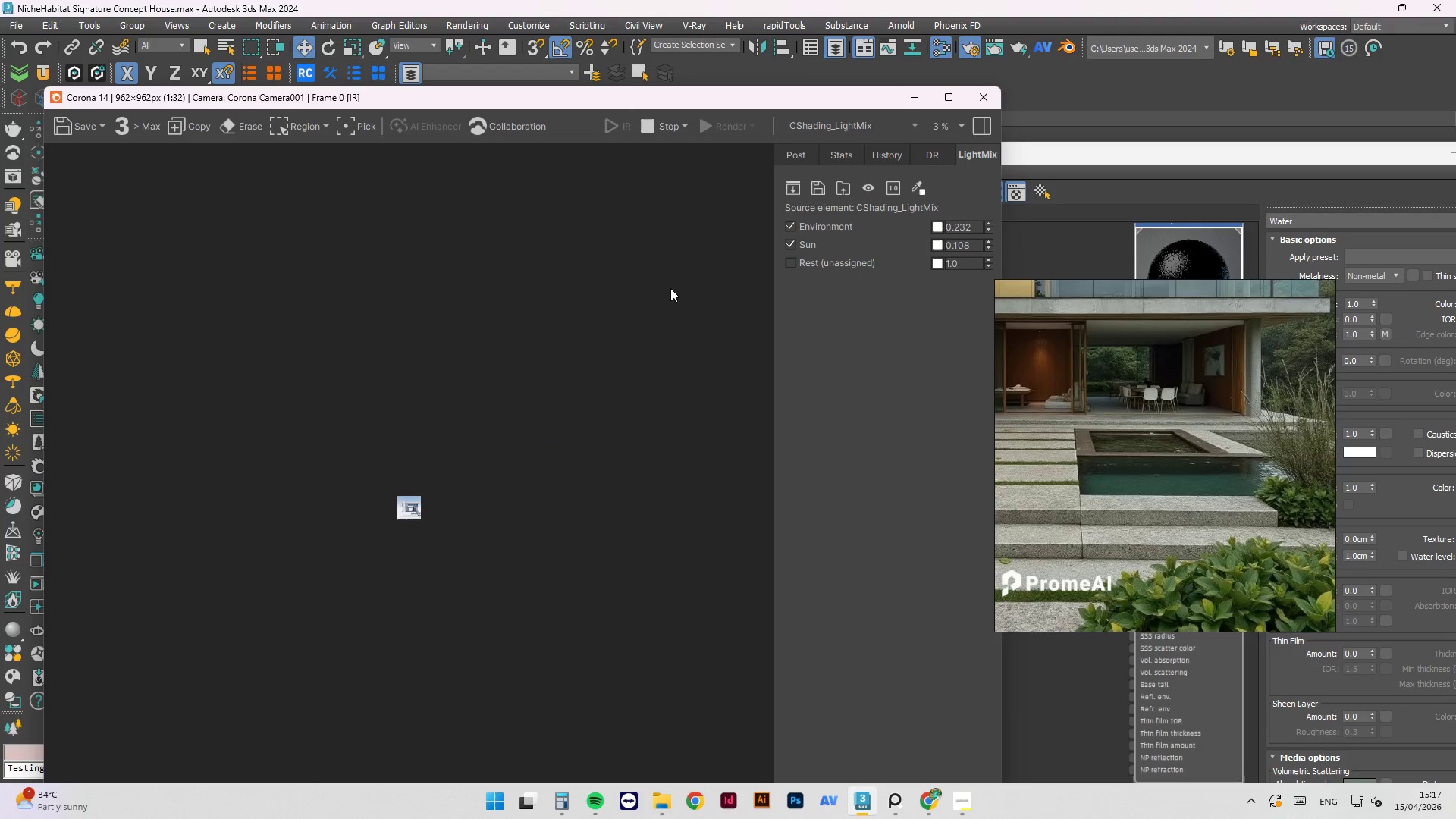 
left_click([670, 288])
 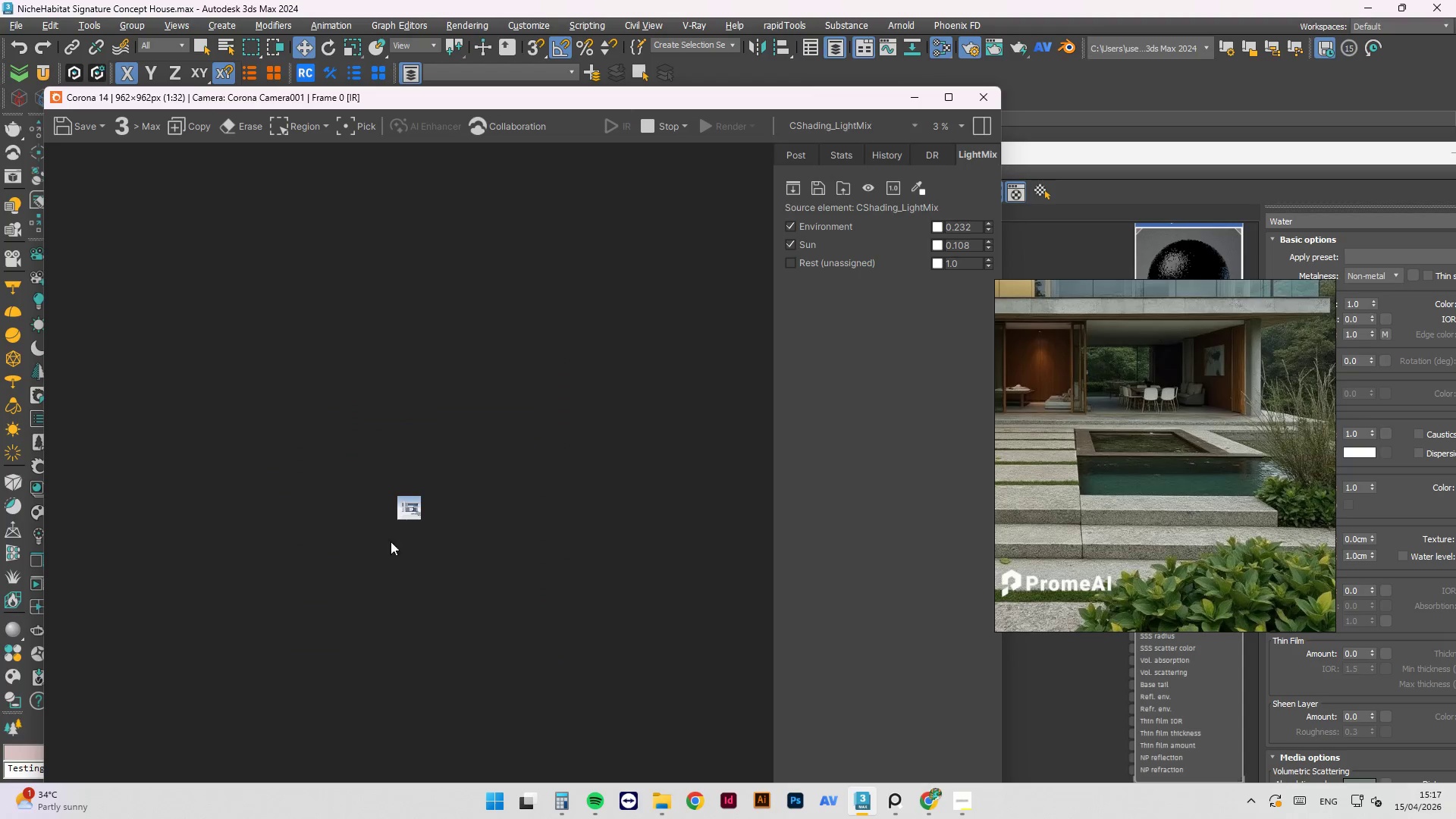 
scroll: coordinate [708, 309], scroll_direction: down, amount: 4.0
 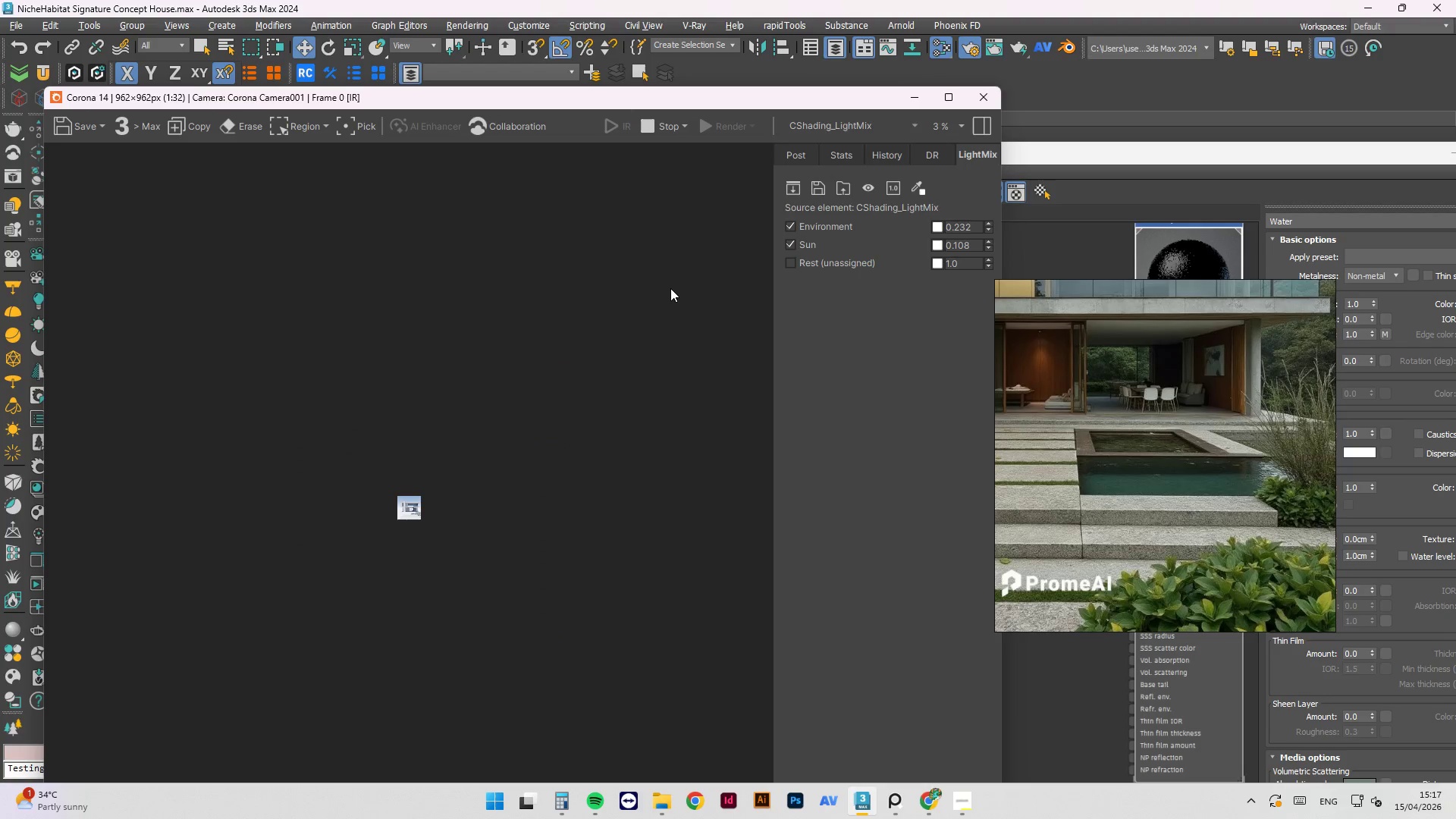 
scroll: coordinate [719, 713], scroll_direction: up, amount: 6.0
 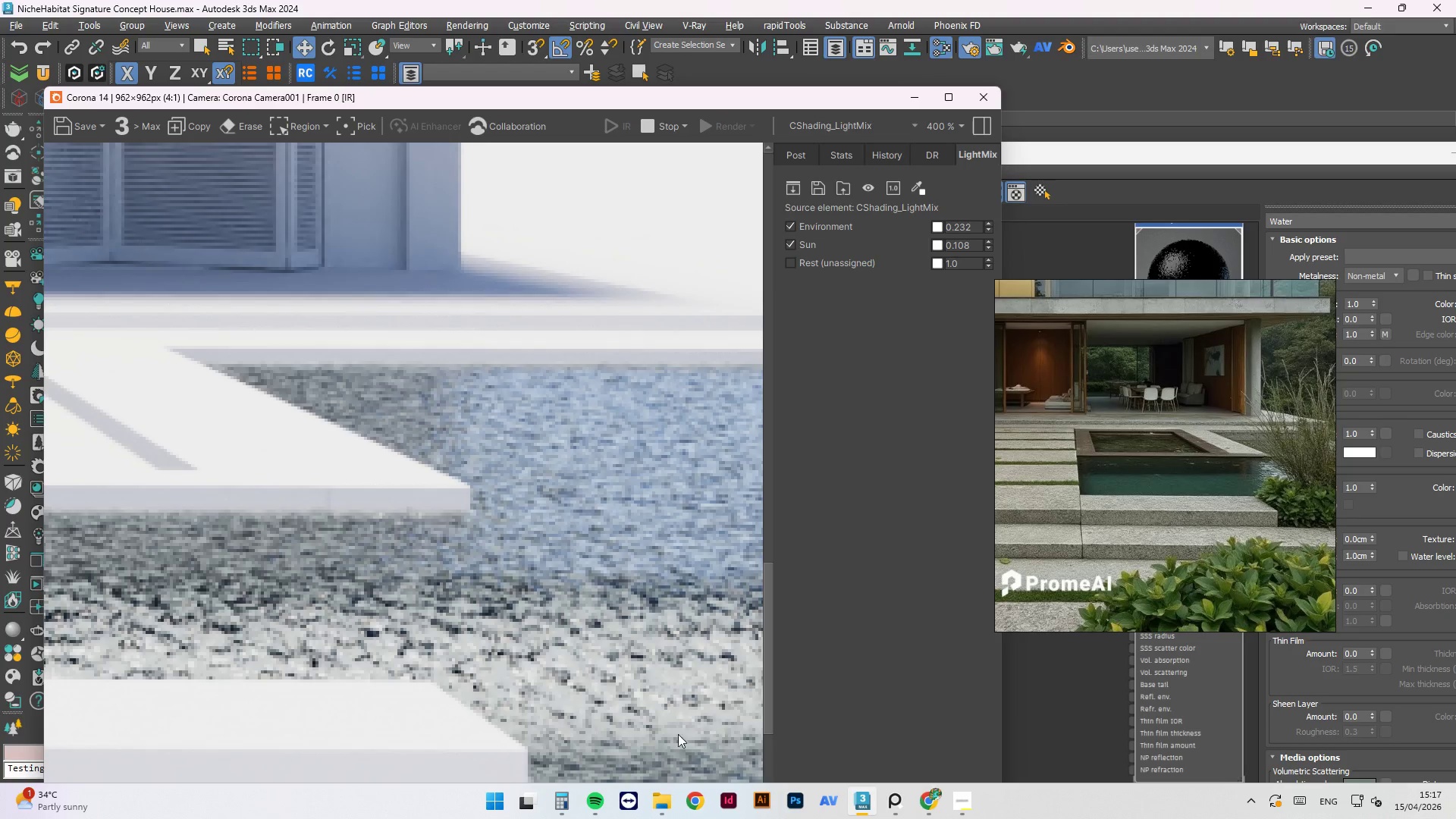 
scroll: coordinate [349, 566], scroll_direction: down, amount: 3.0
 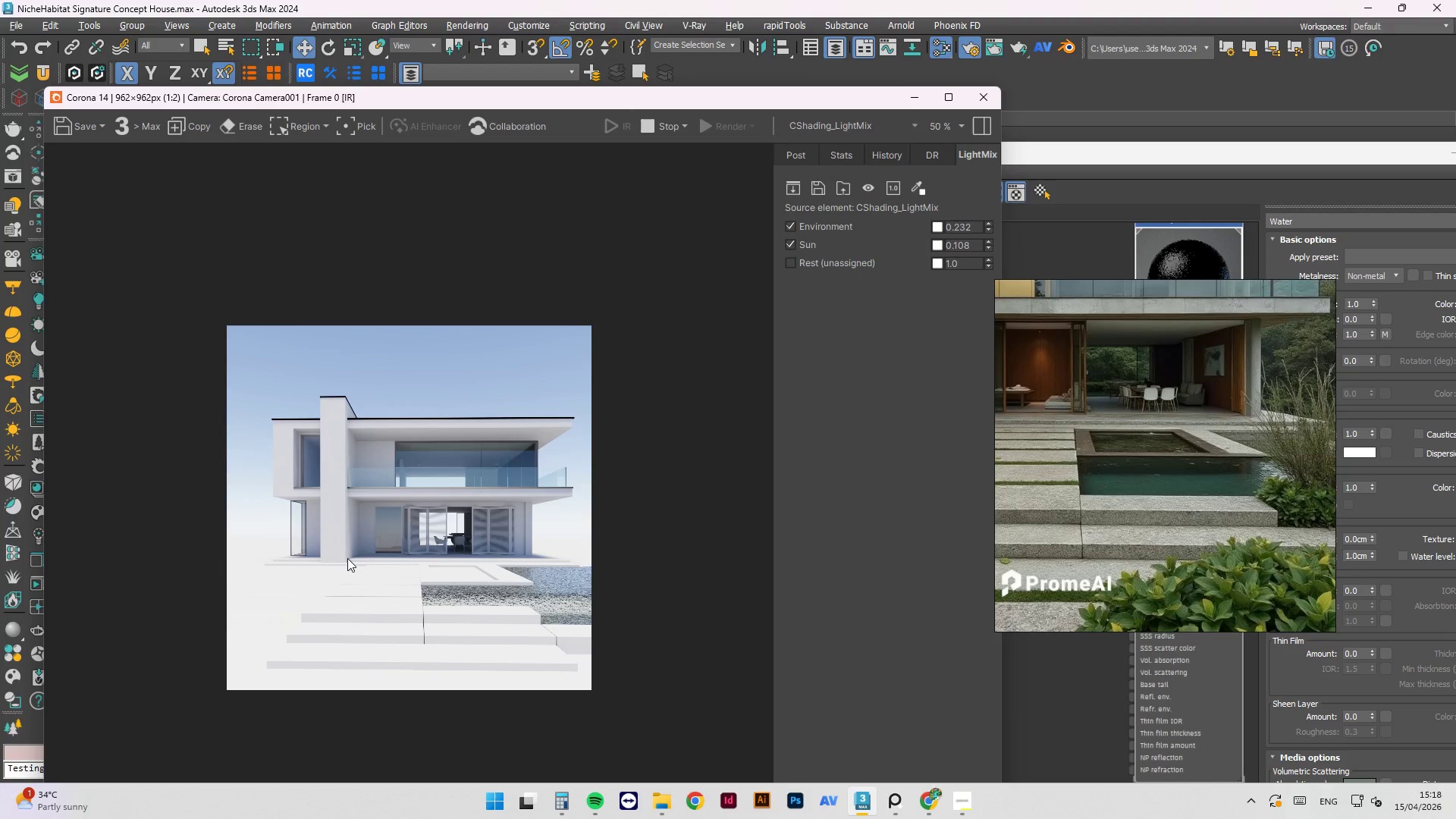 
wait(12.37)
 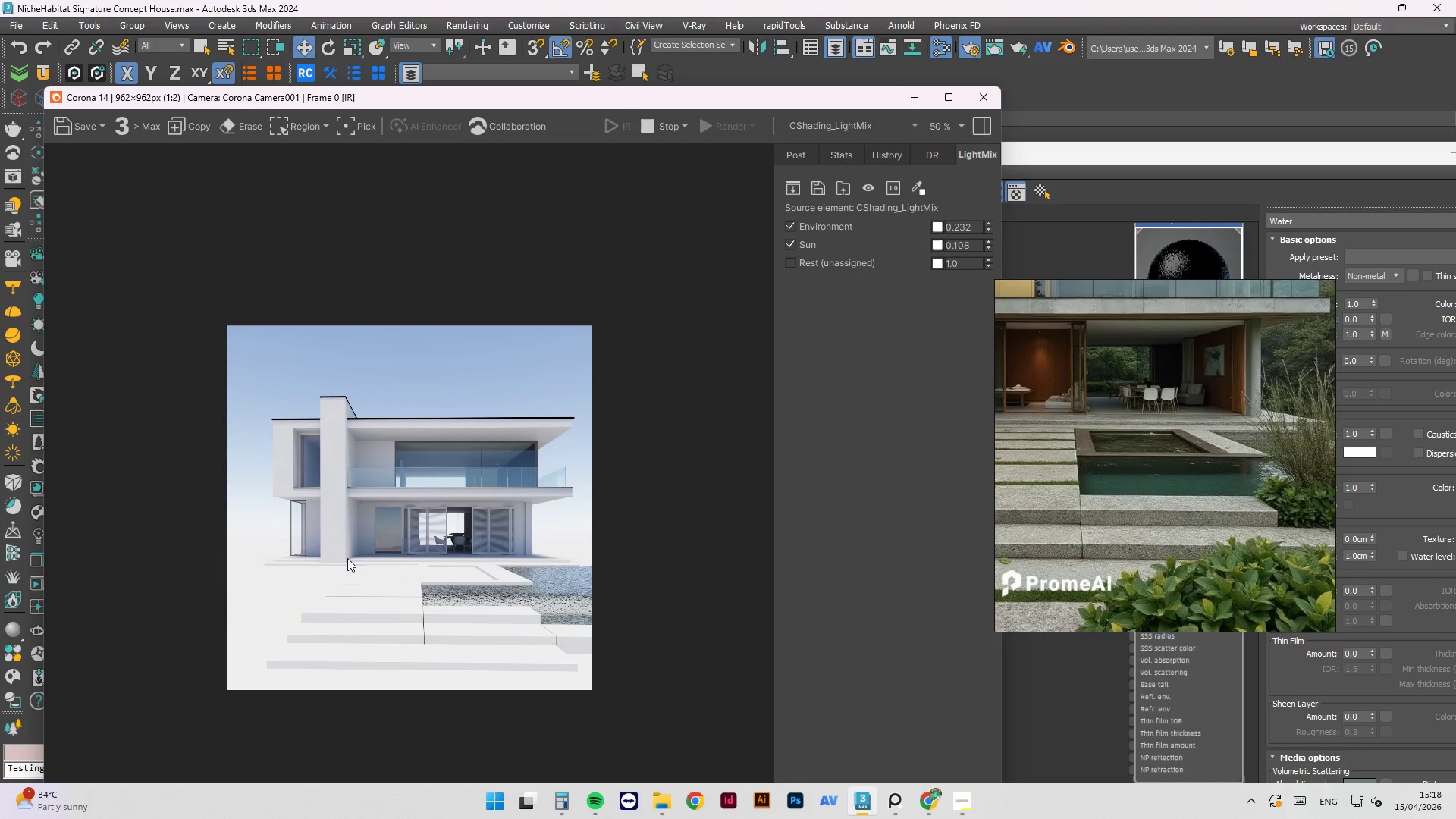 
scroll: coordinate [544, 479], scroll_direction: up, amount: 1.0
 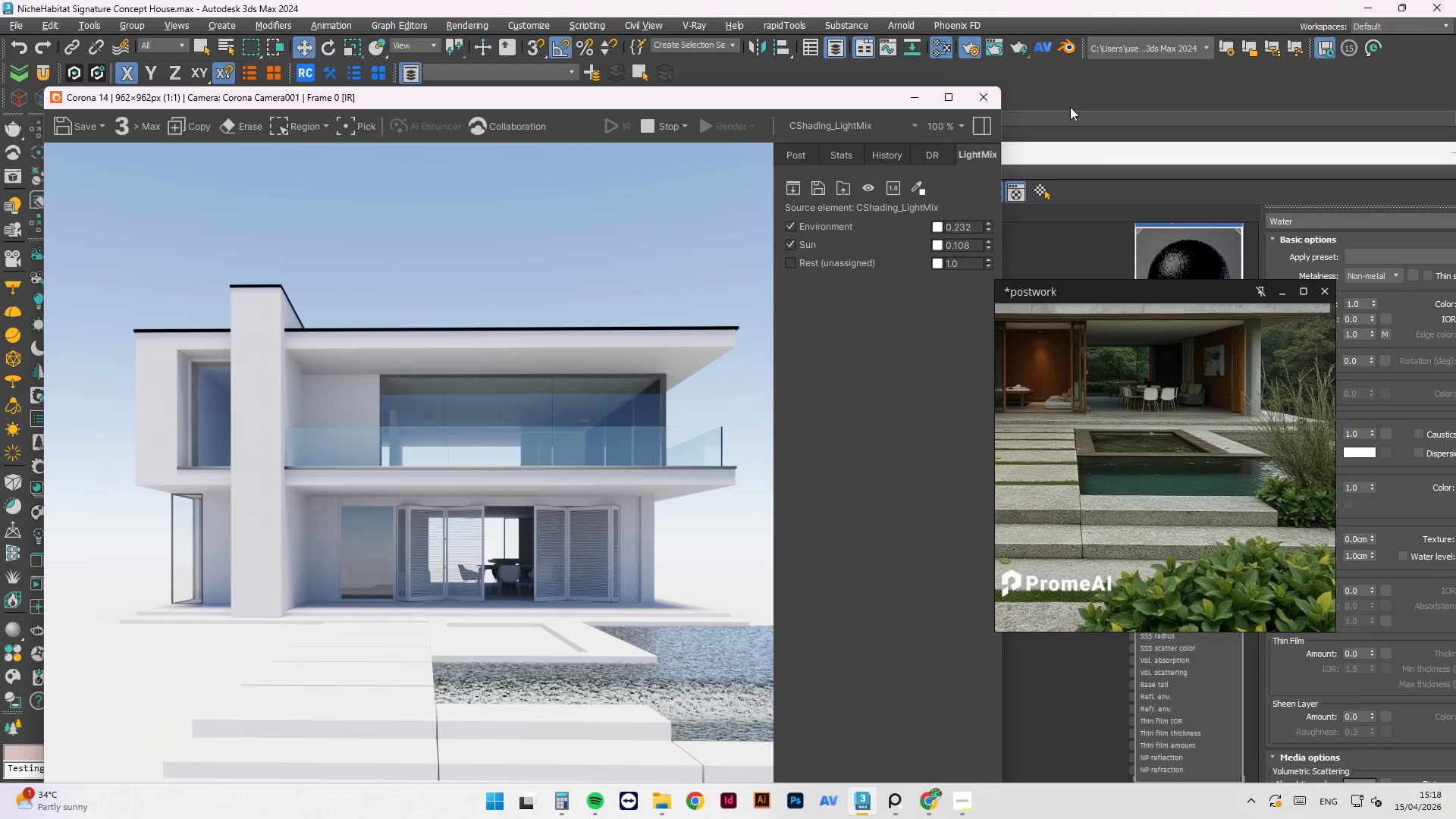 
left_click([1068, 0])
 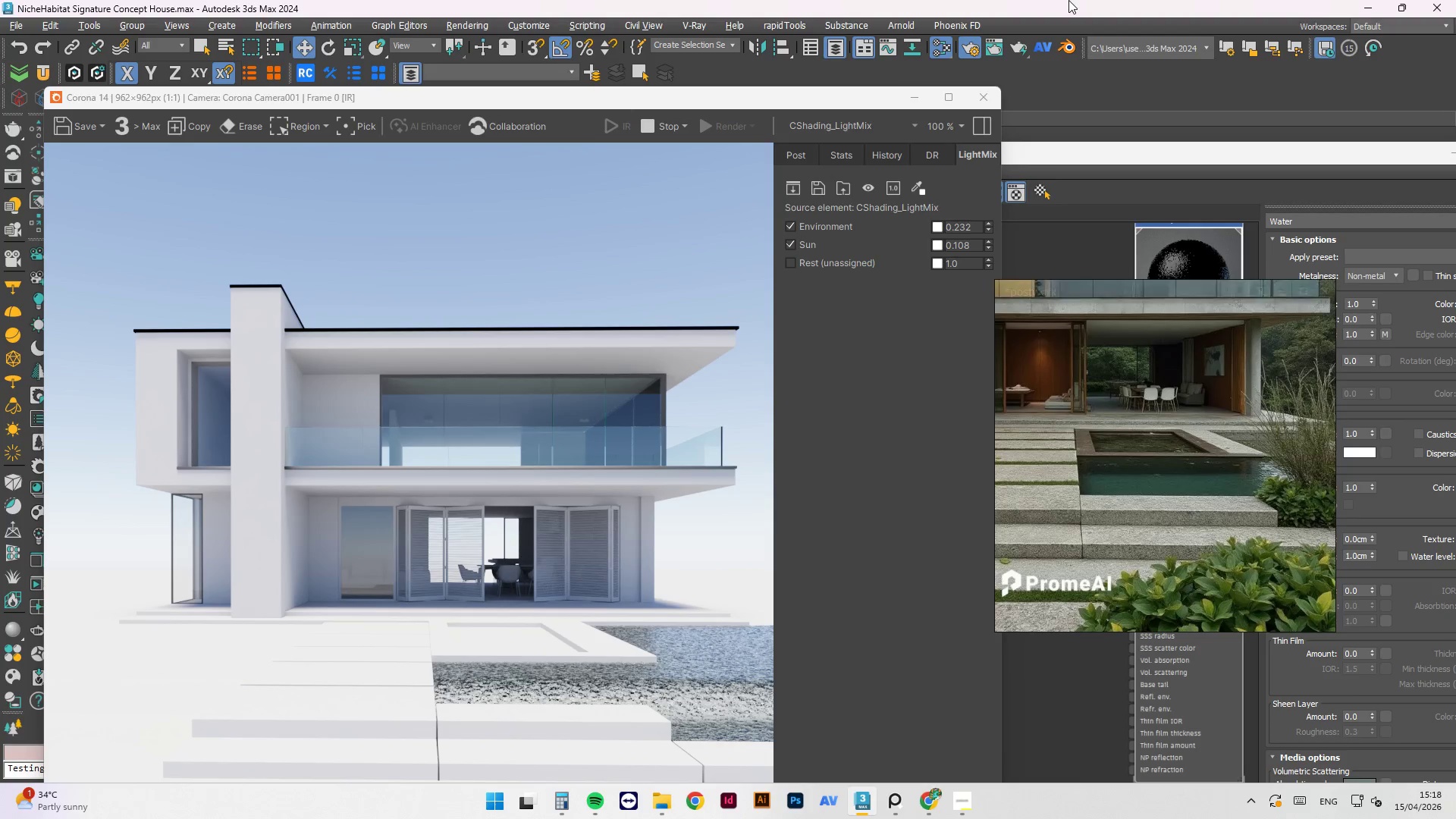 
key(Control+ControlLeft)
 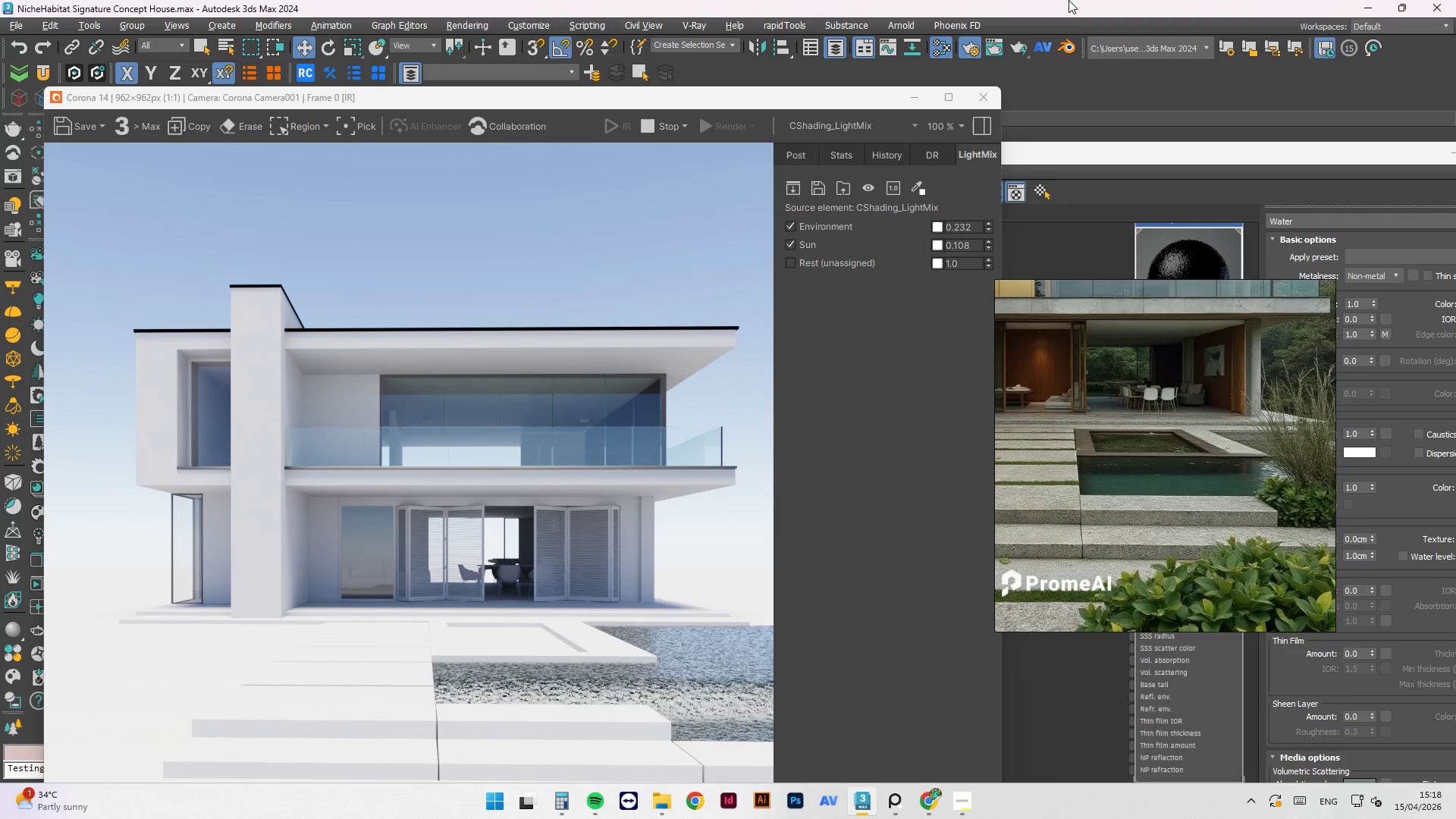 
key(Control+S)
 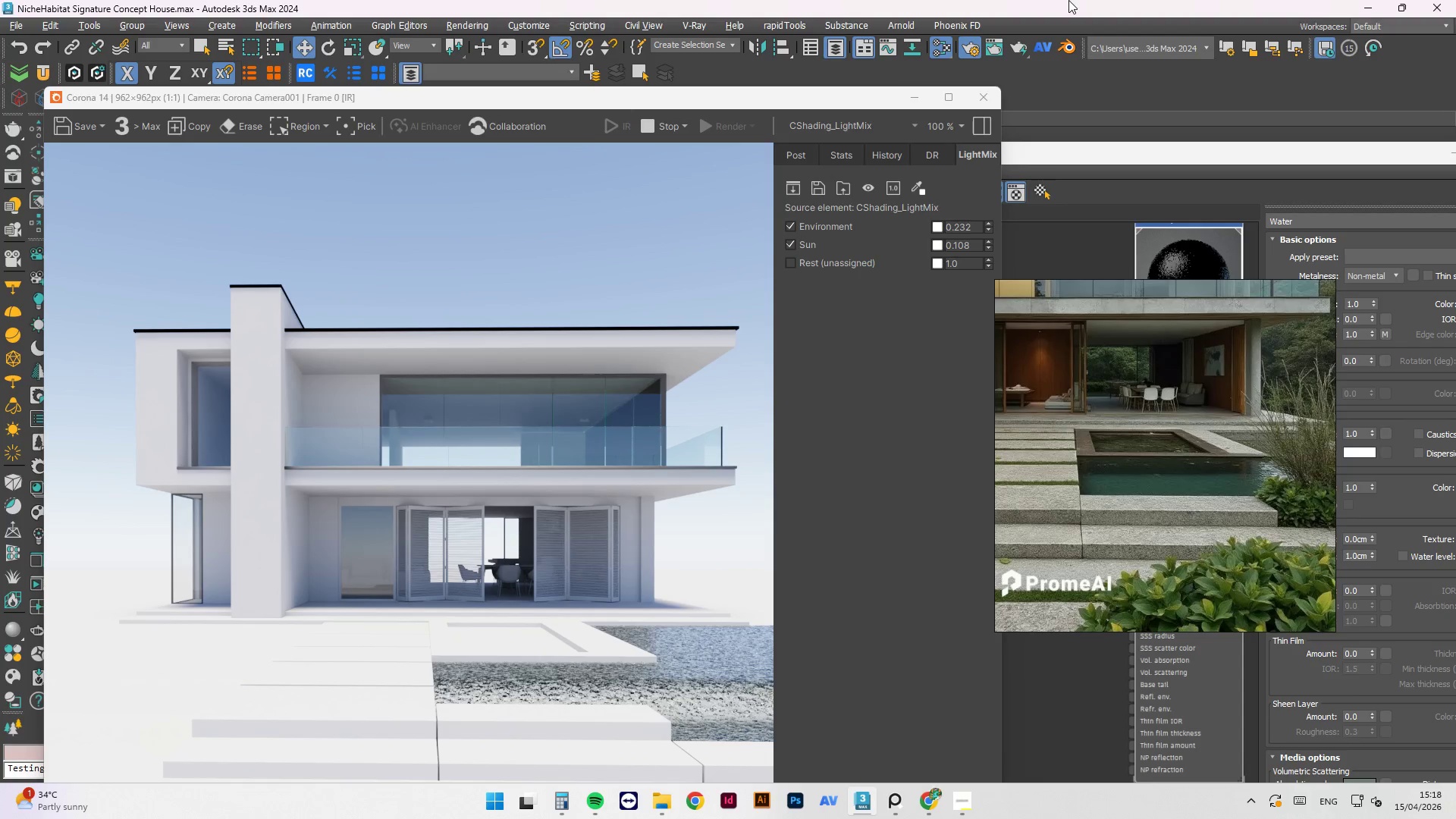 
key(M)
 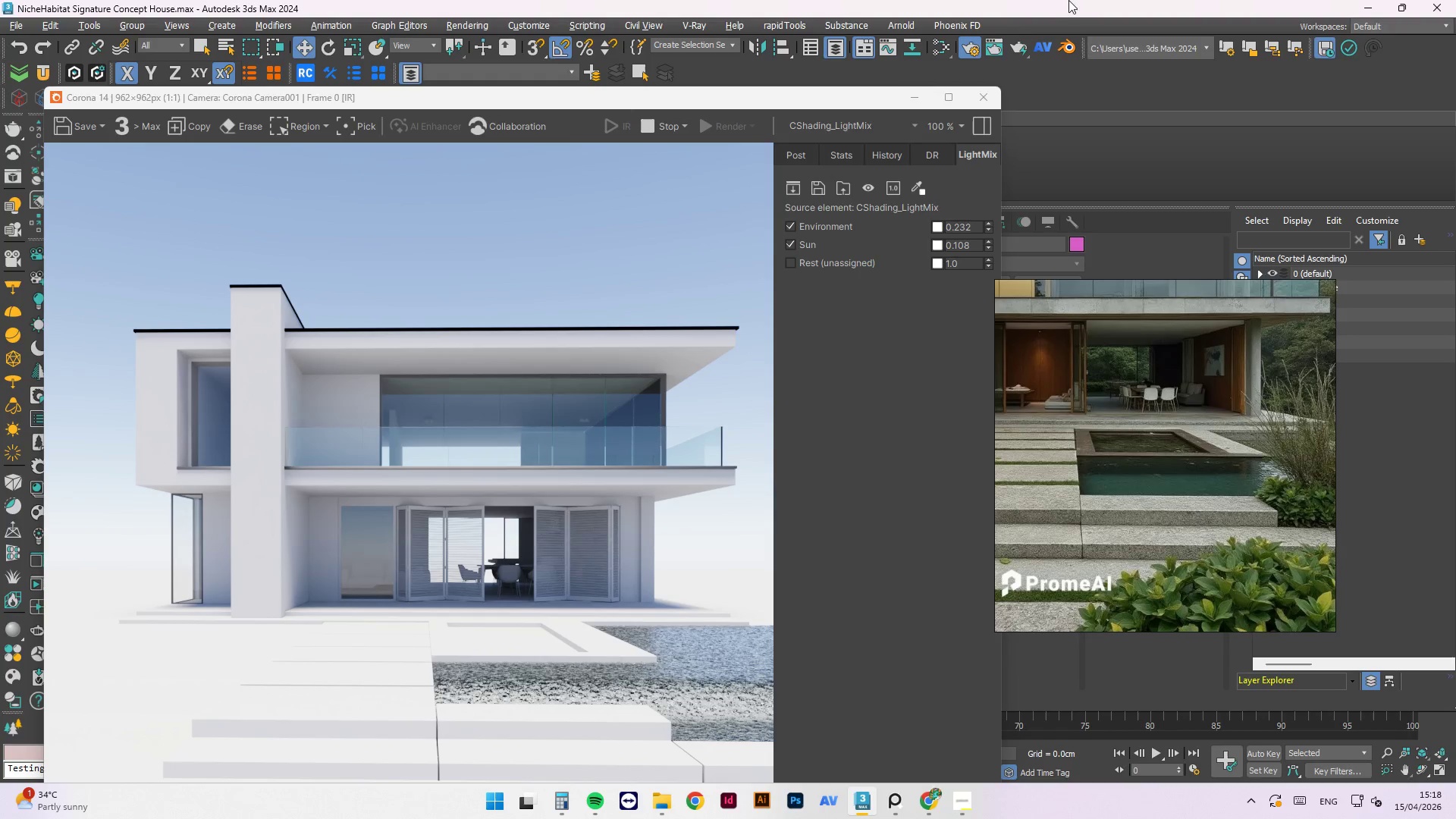 
wait(12.66)
 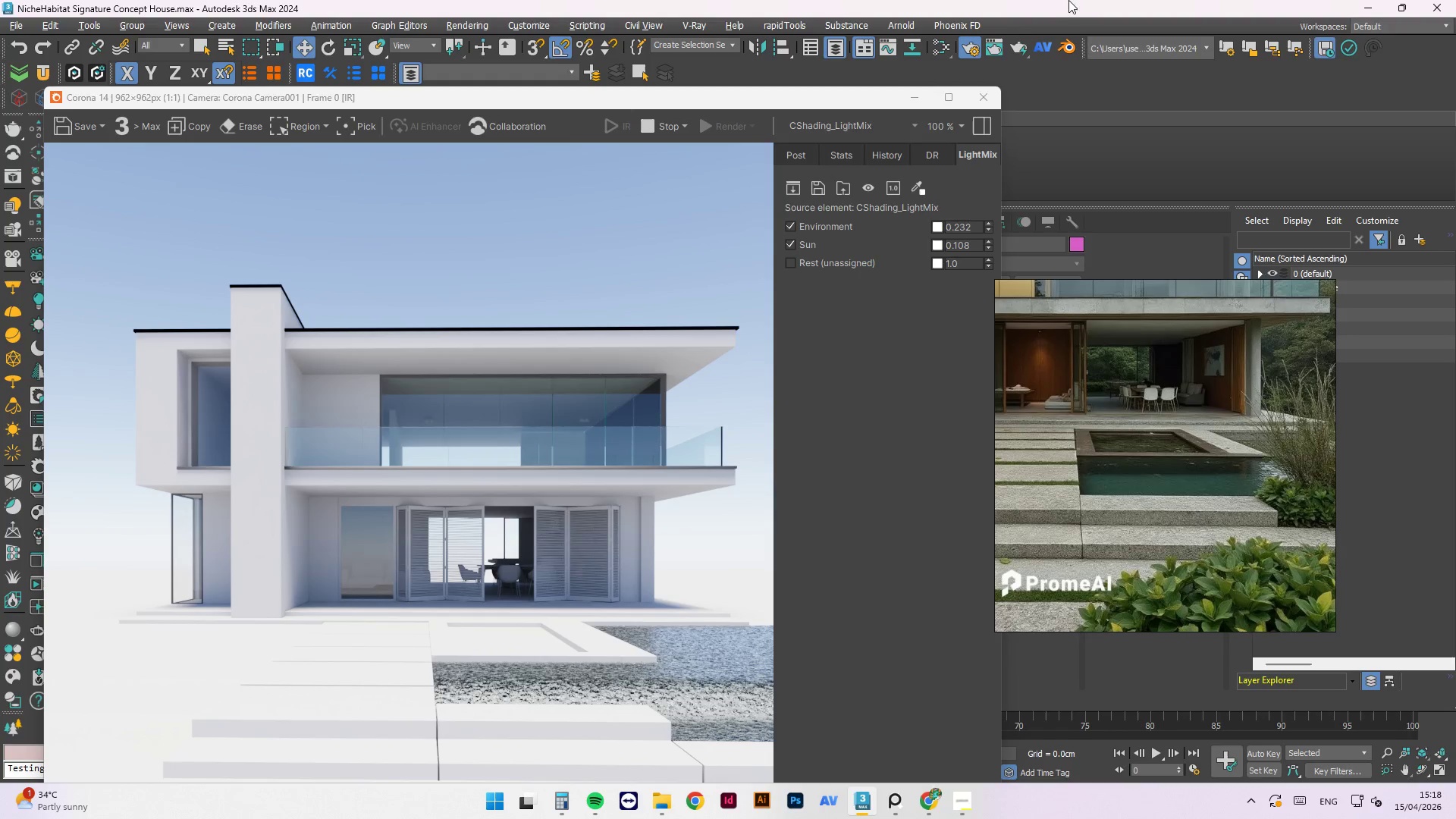 
left_click_drag(start_coordinate=[984, 240], to_coordinate=[972, 107])
 